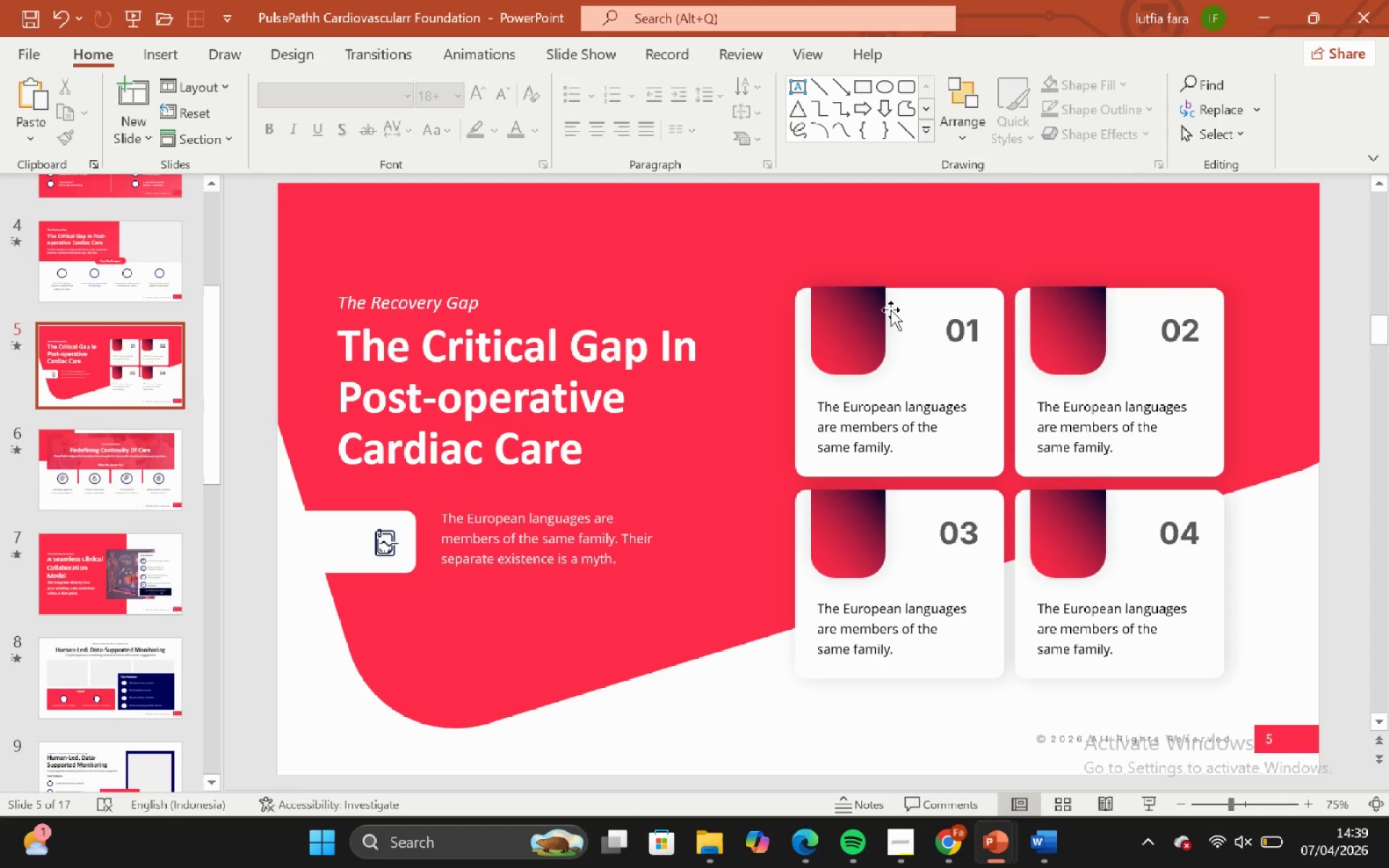 
left_click([865, 312])
 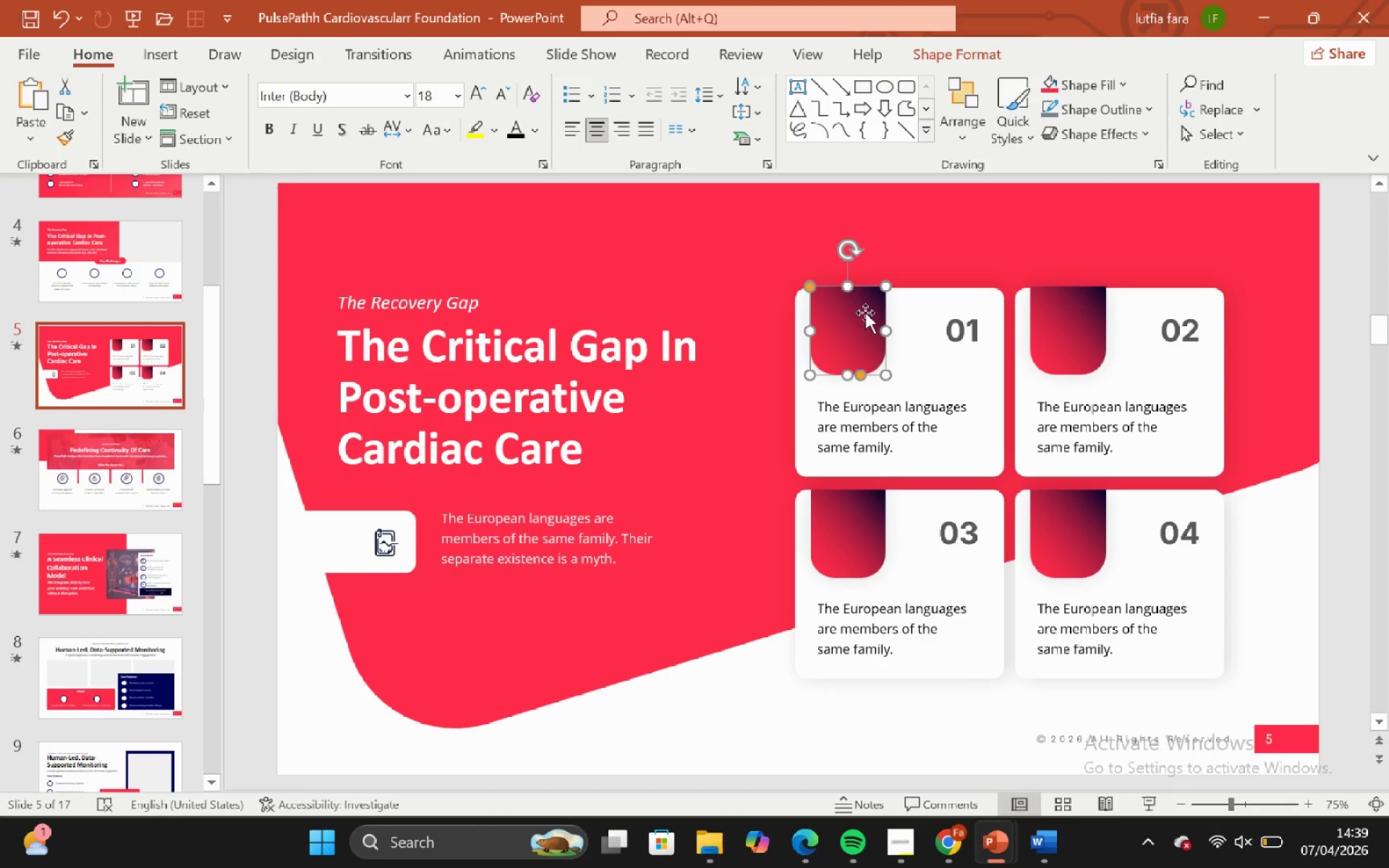 
right_click([865, 312])
 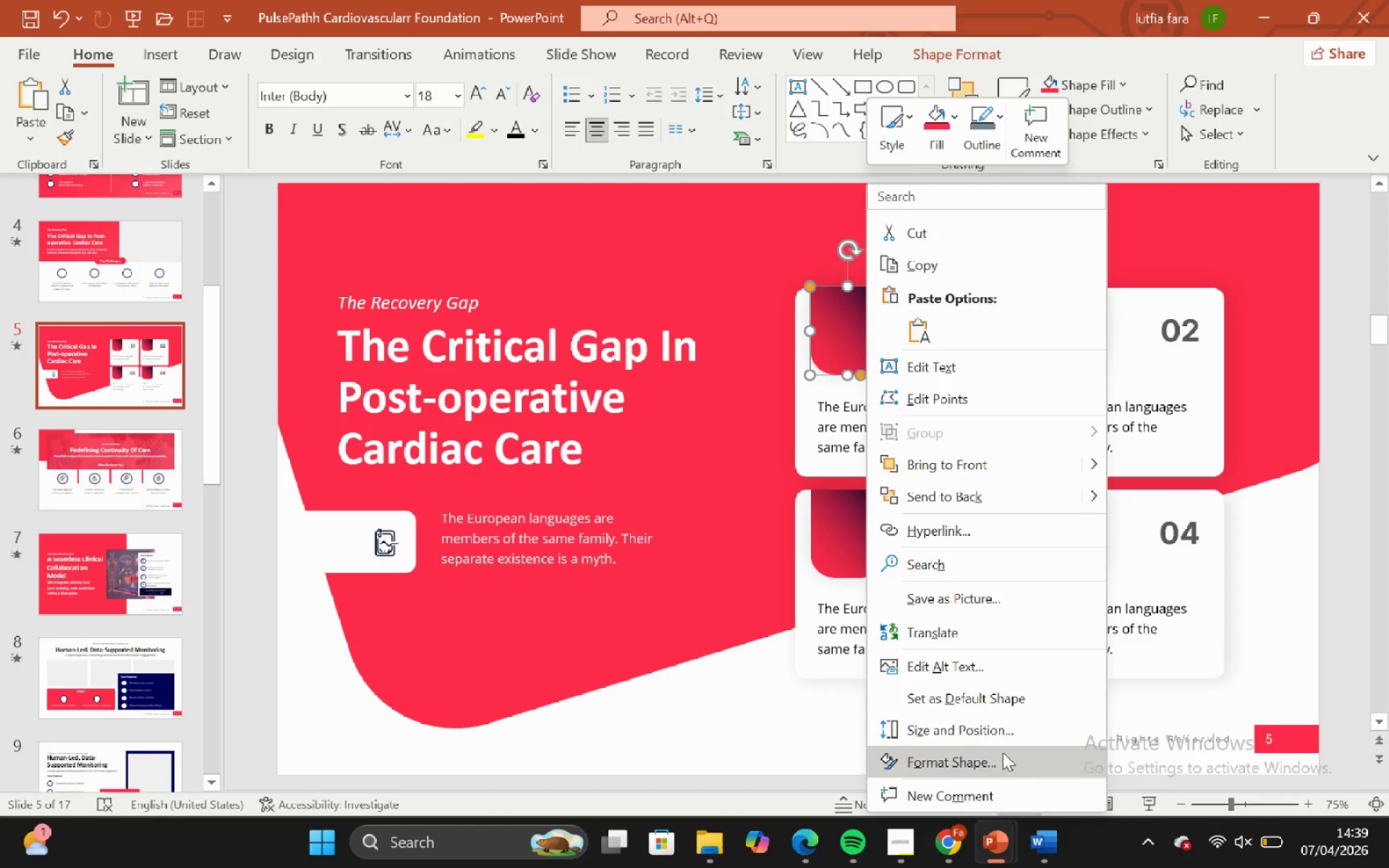 
left_click([1005, 756])
 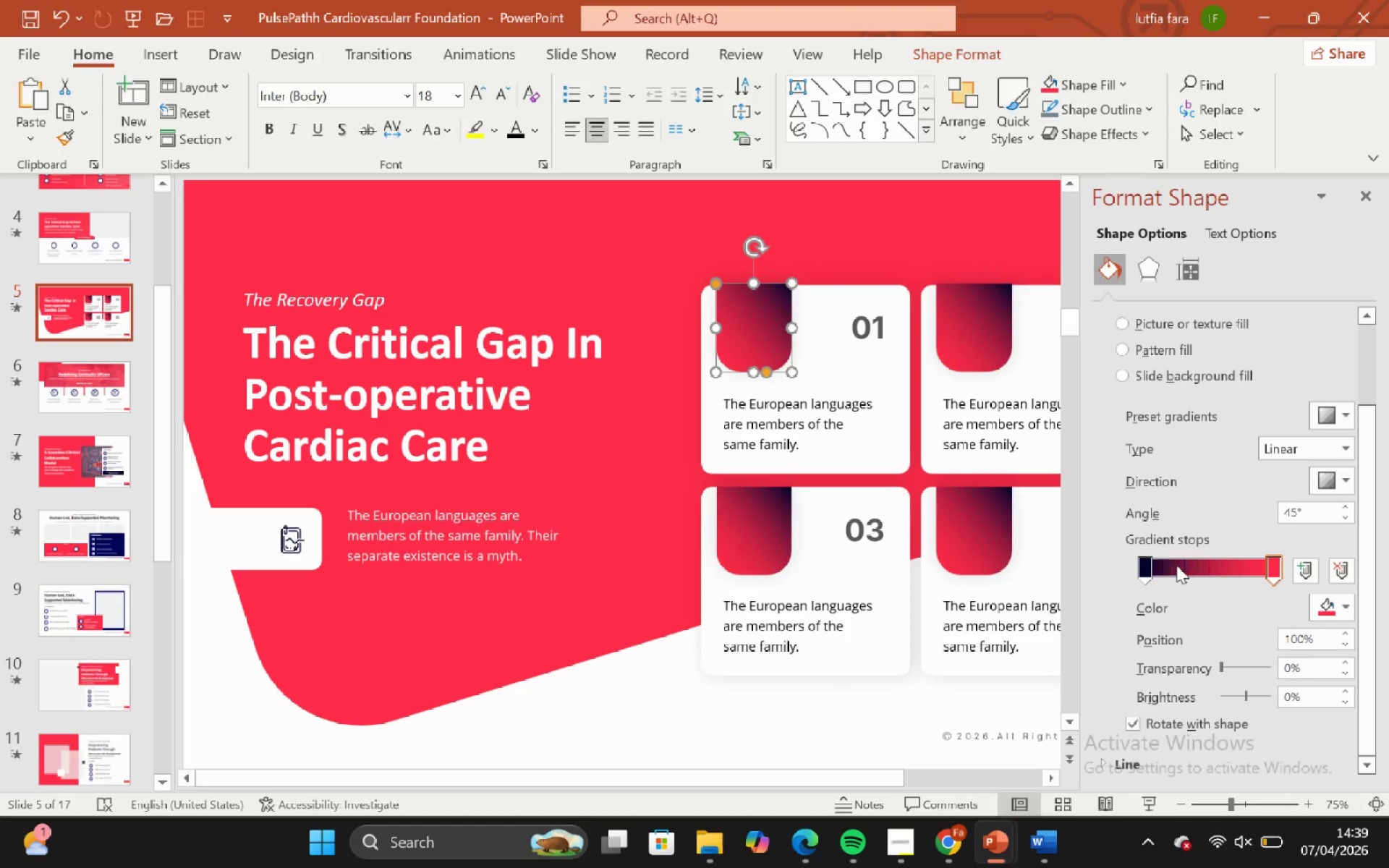 
left_click([1144, 569])
 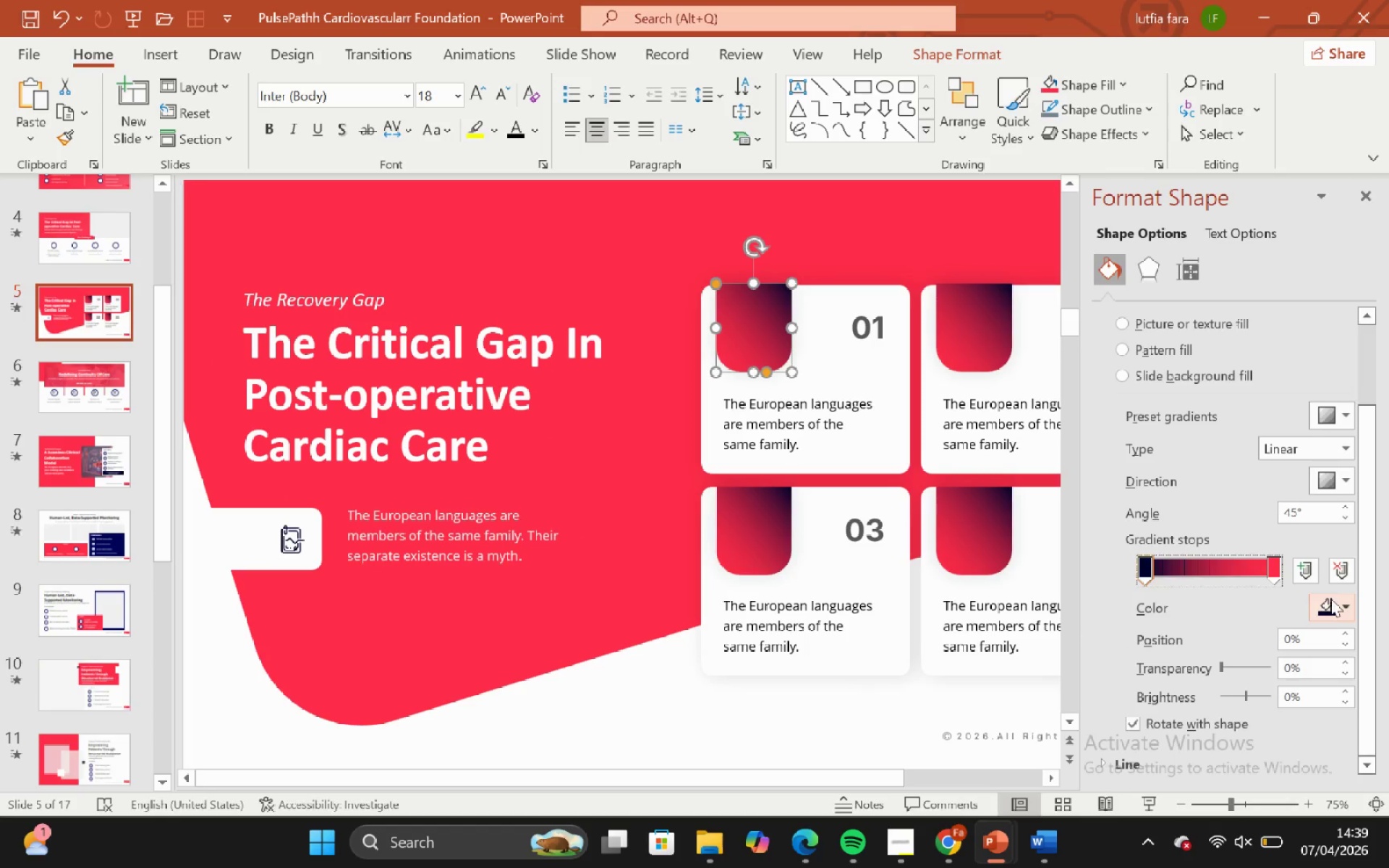 
left_click([1333, 600])
 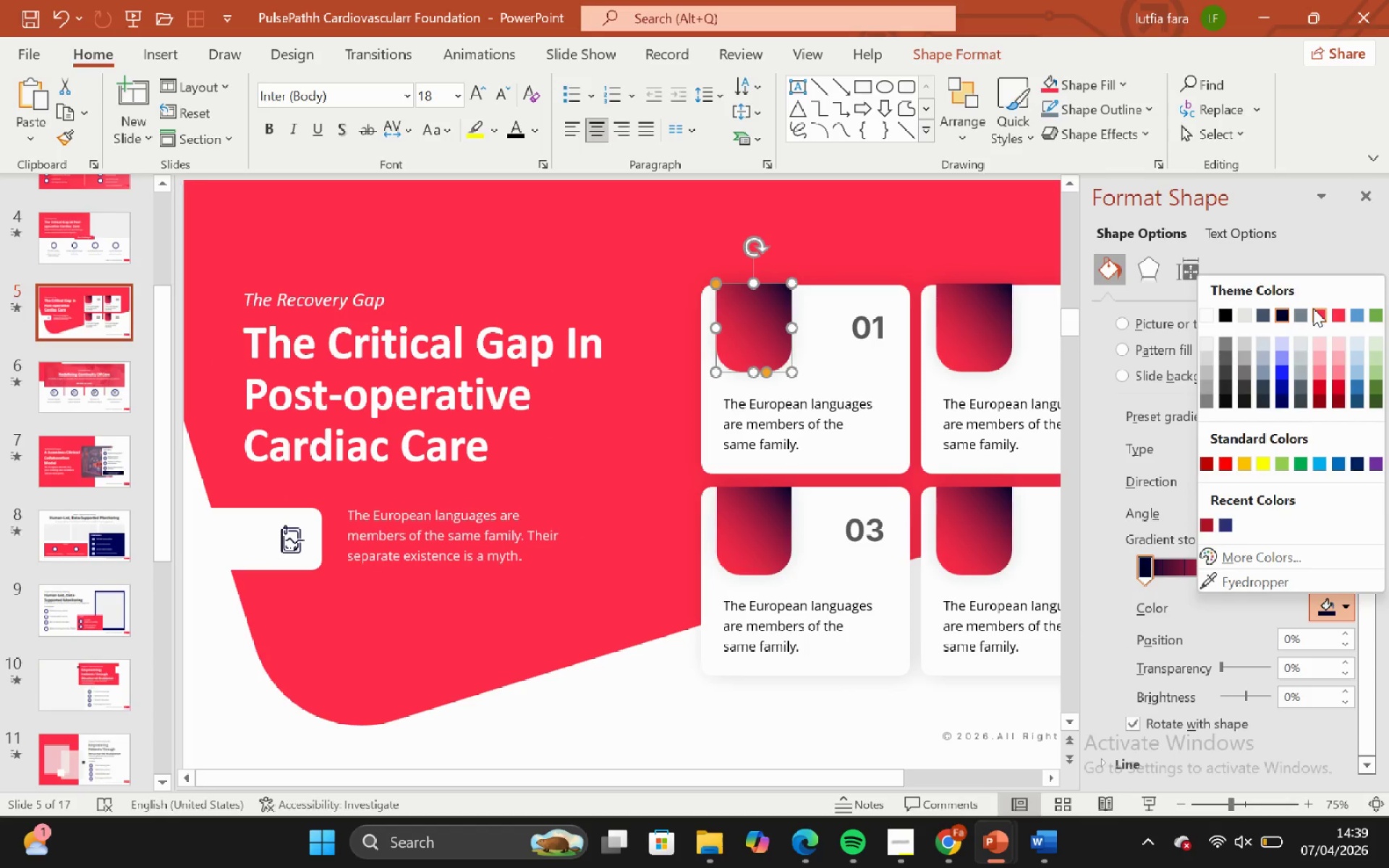 
left_click([1315, 310])
 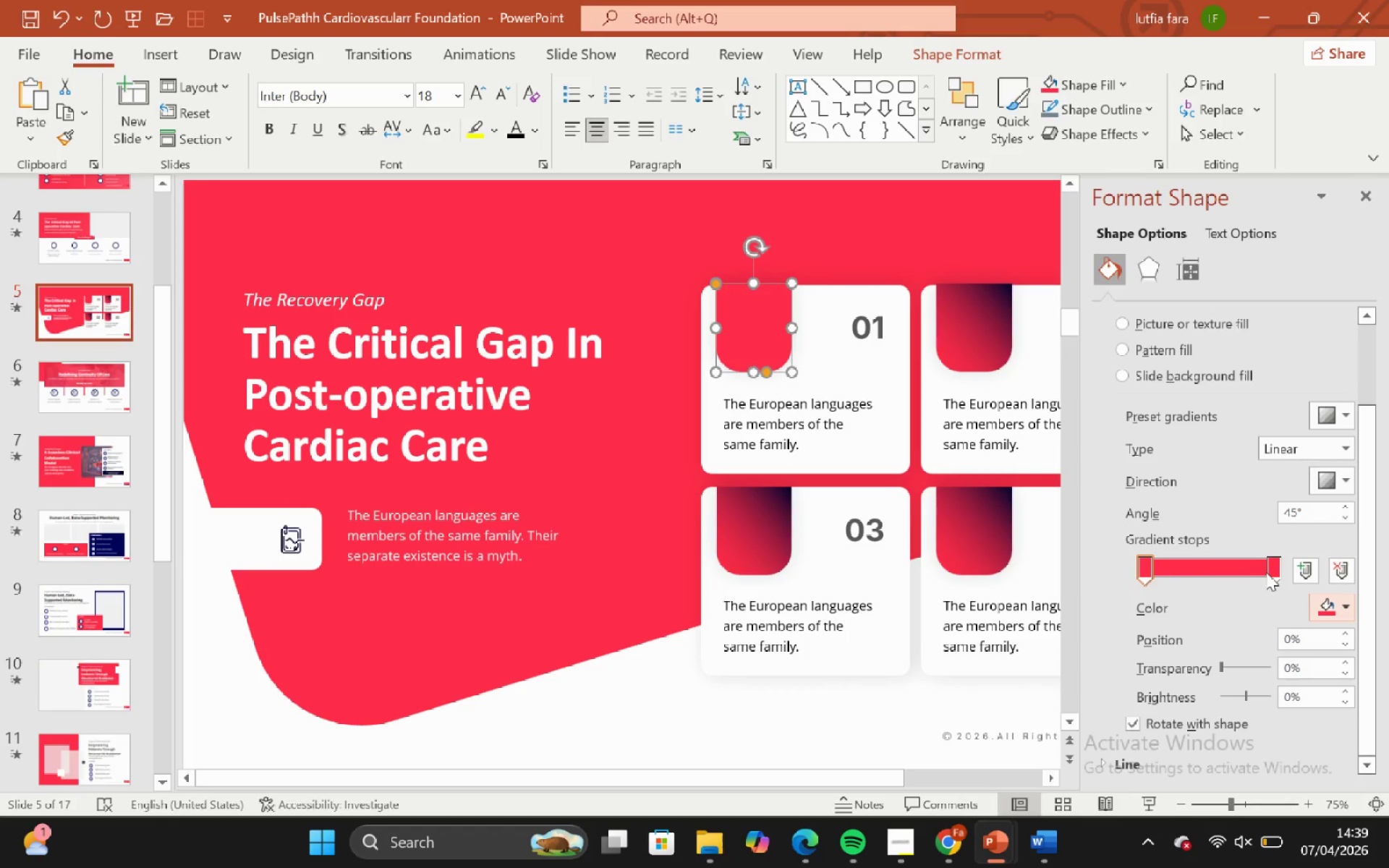 
left_click([1268, 574])
 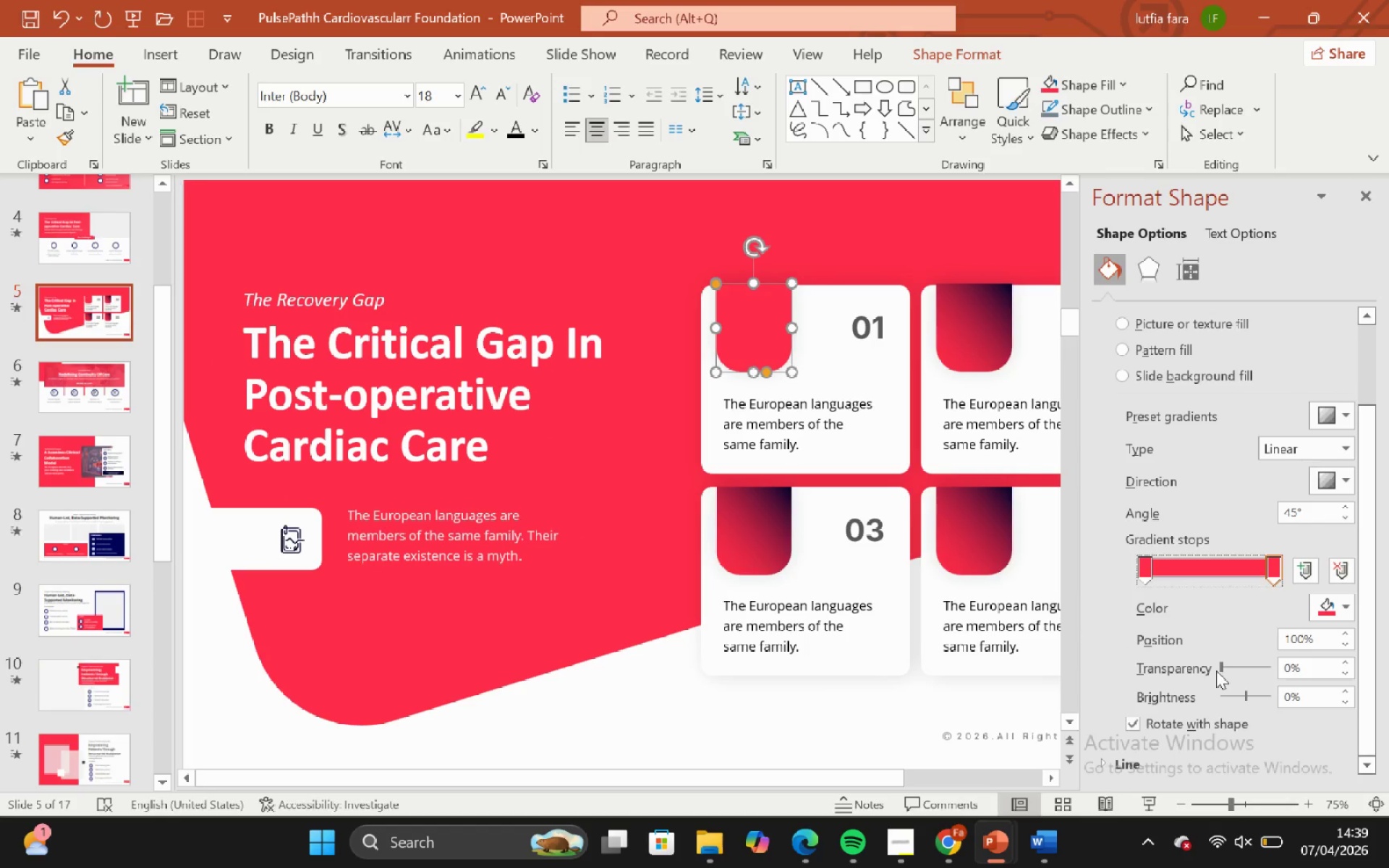 
left_click_drag(start_coordinate=[1216, 671], to_coordinate=[1233, 667])
 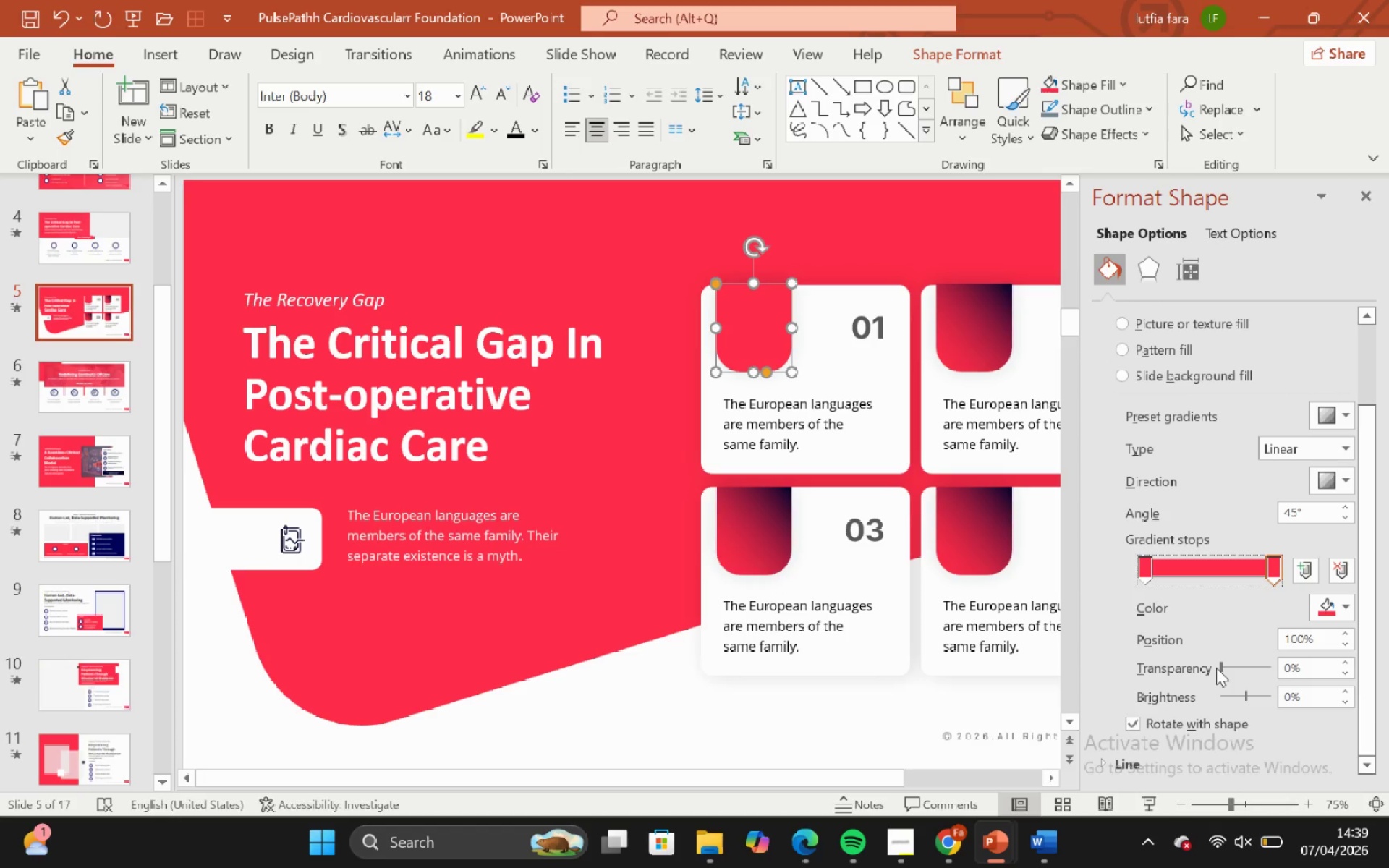 
left_click_drag(start_coordinate=[1216, 668], to_coordinate=[1237, 666])
 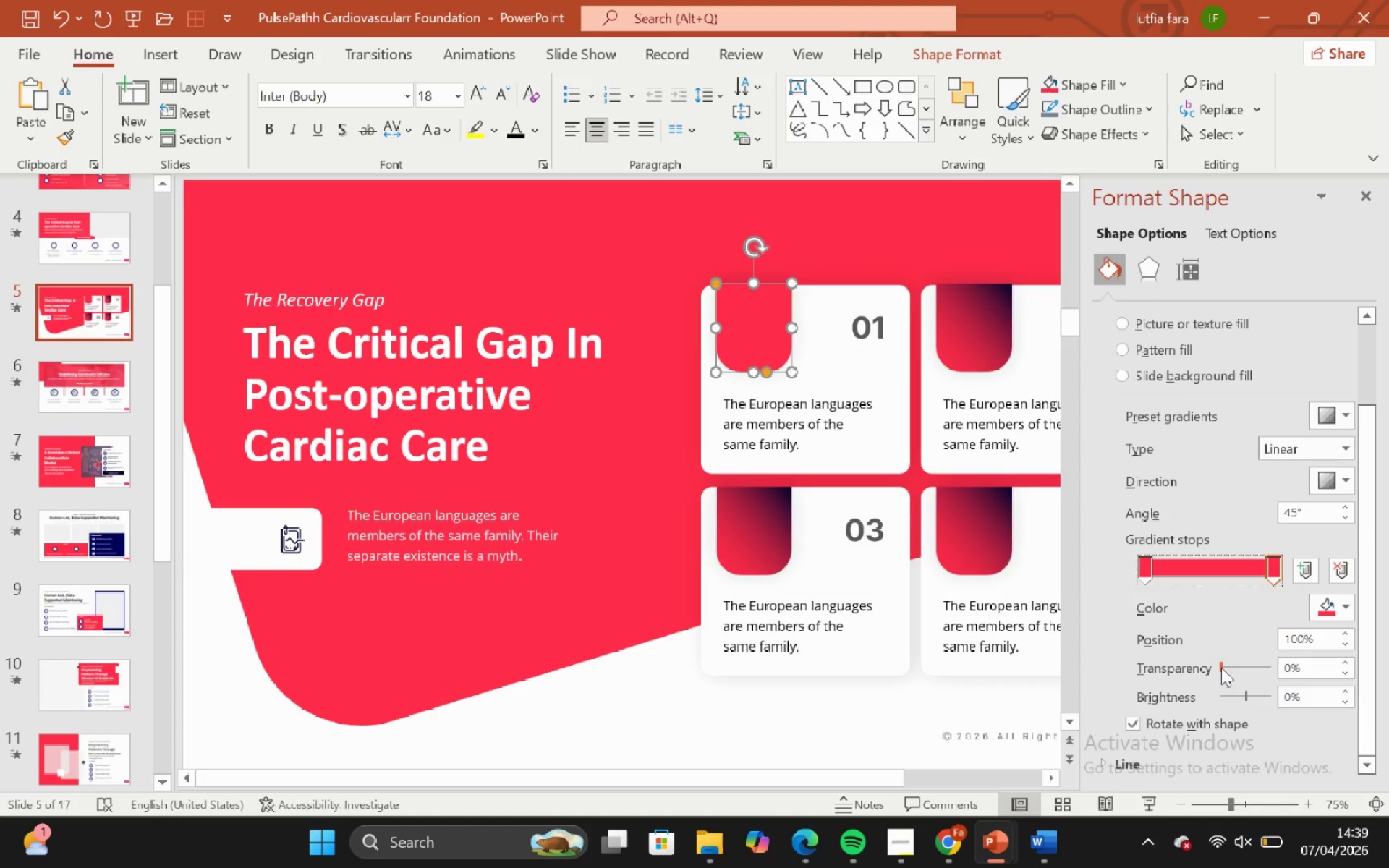 
left_click_drag(start_coordinate=[1221, 668], to_coordinate=[1304, 655])
 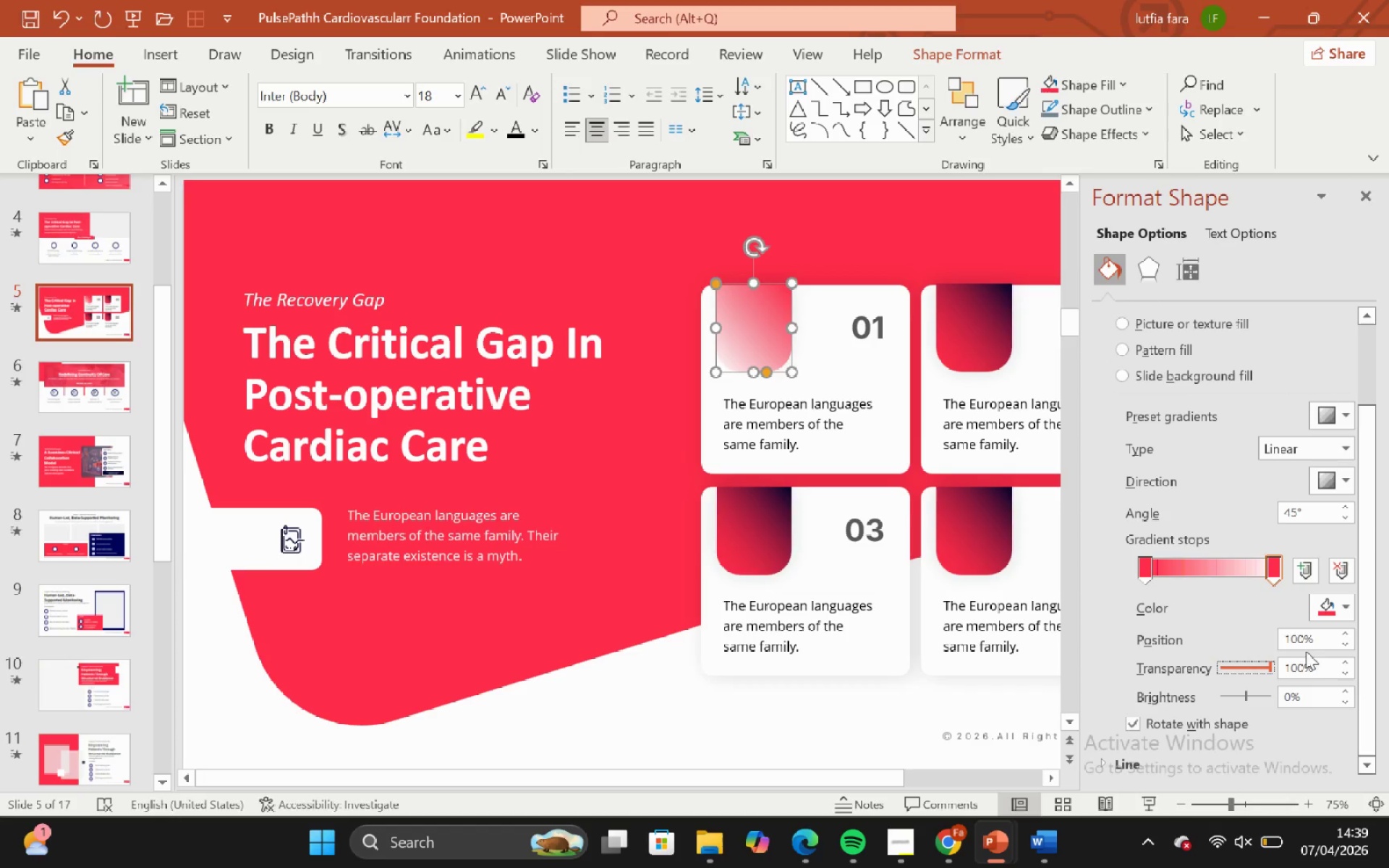 
key(Control+ControlLeft)
 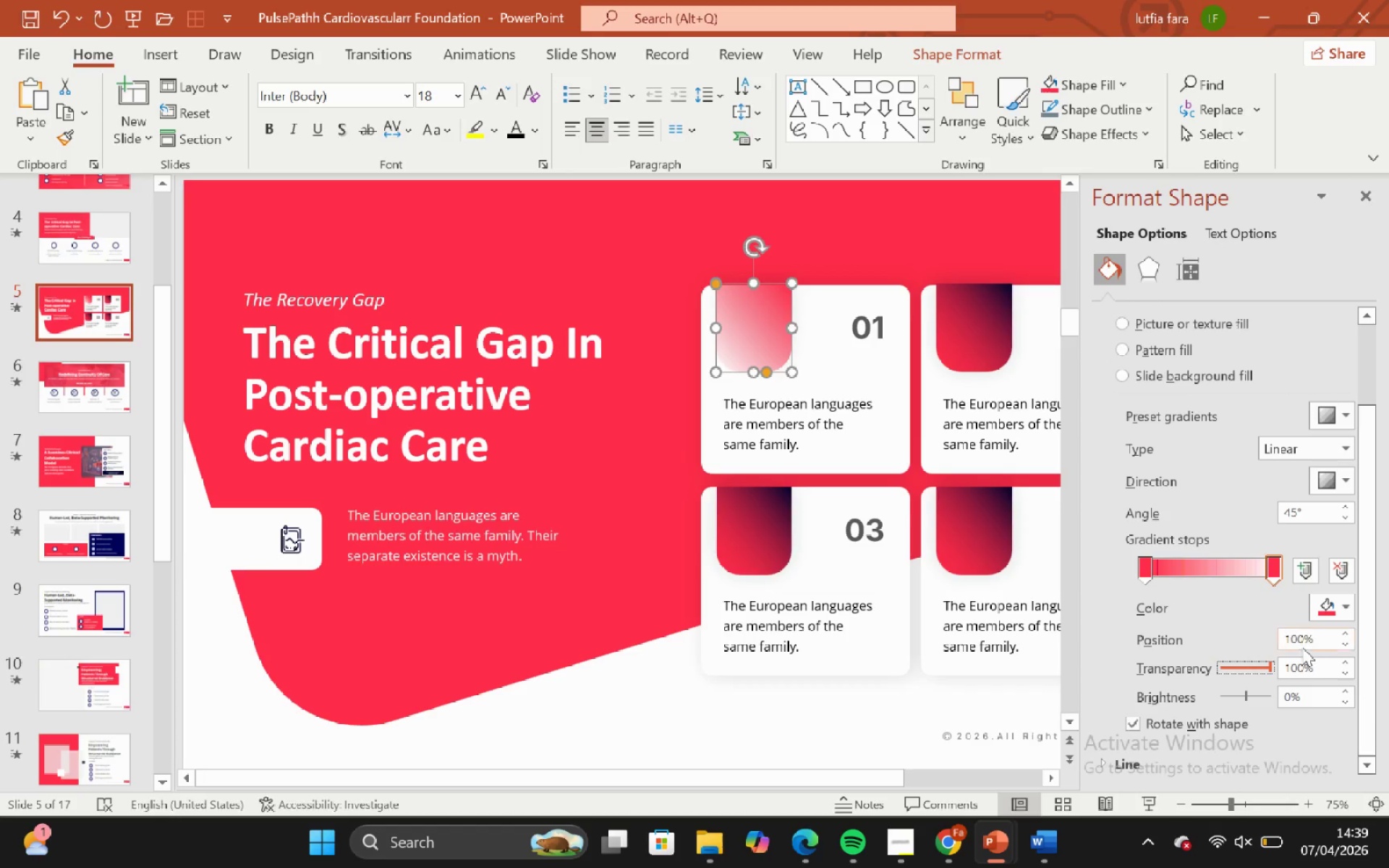 
key(Control+Z)
 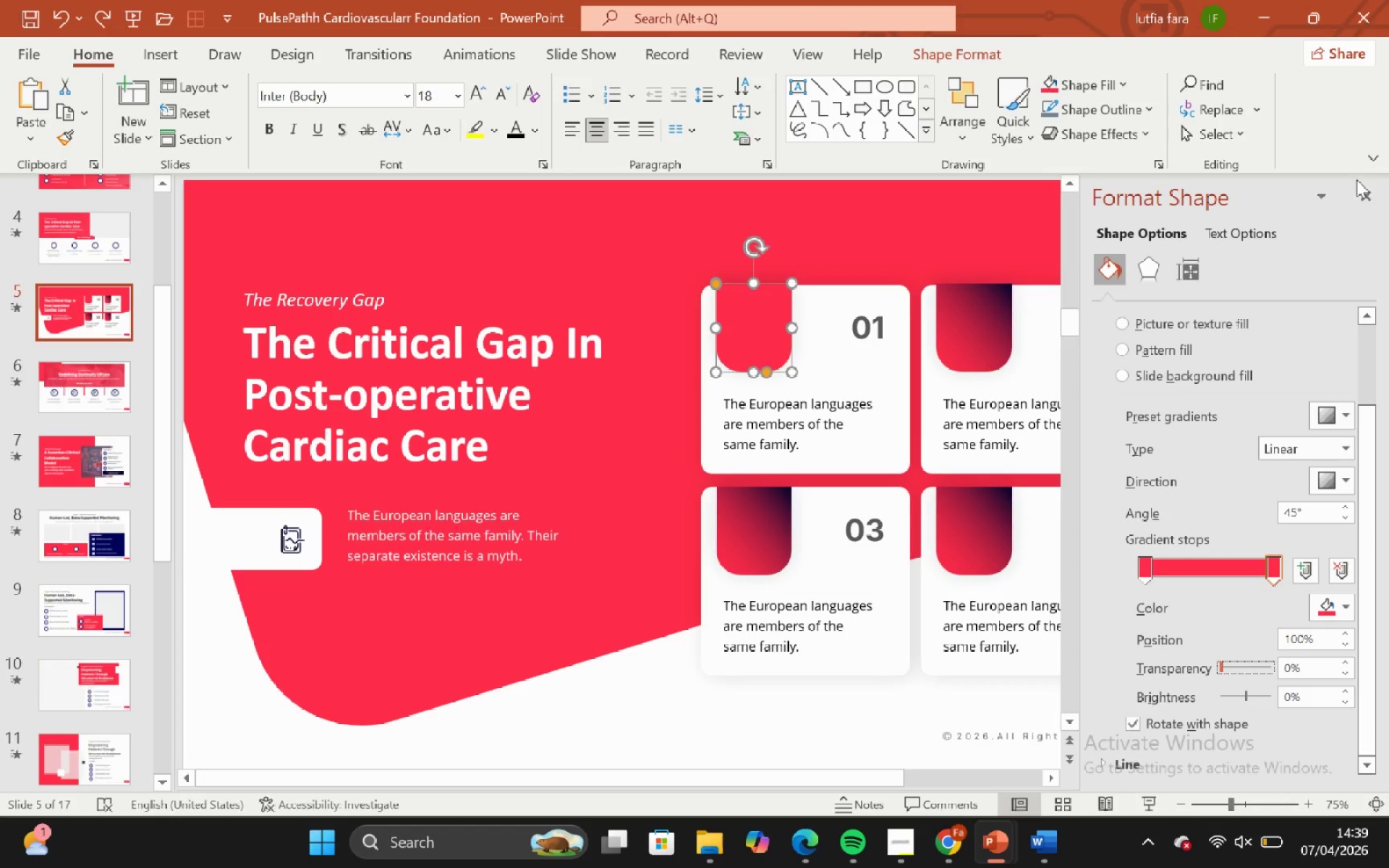 
left_click([1362, 192])
 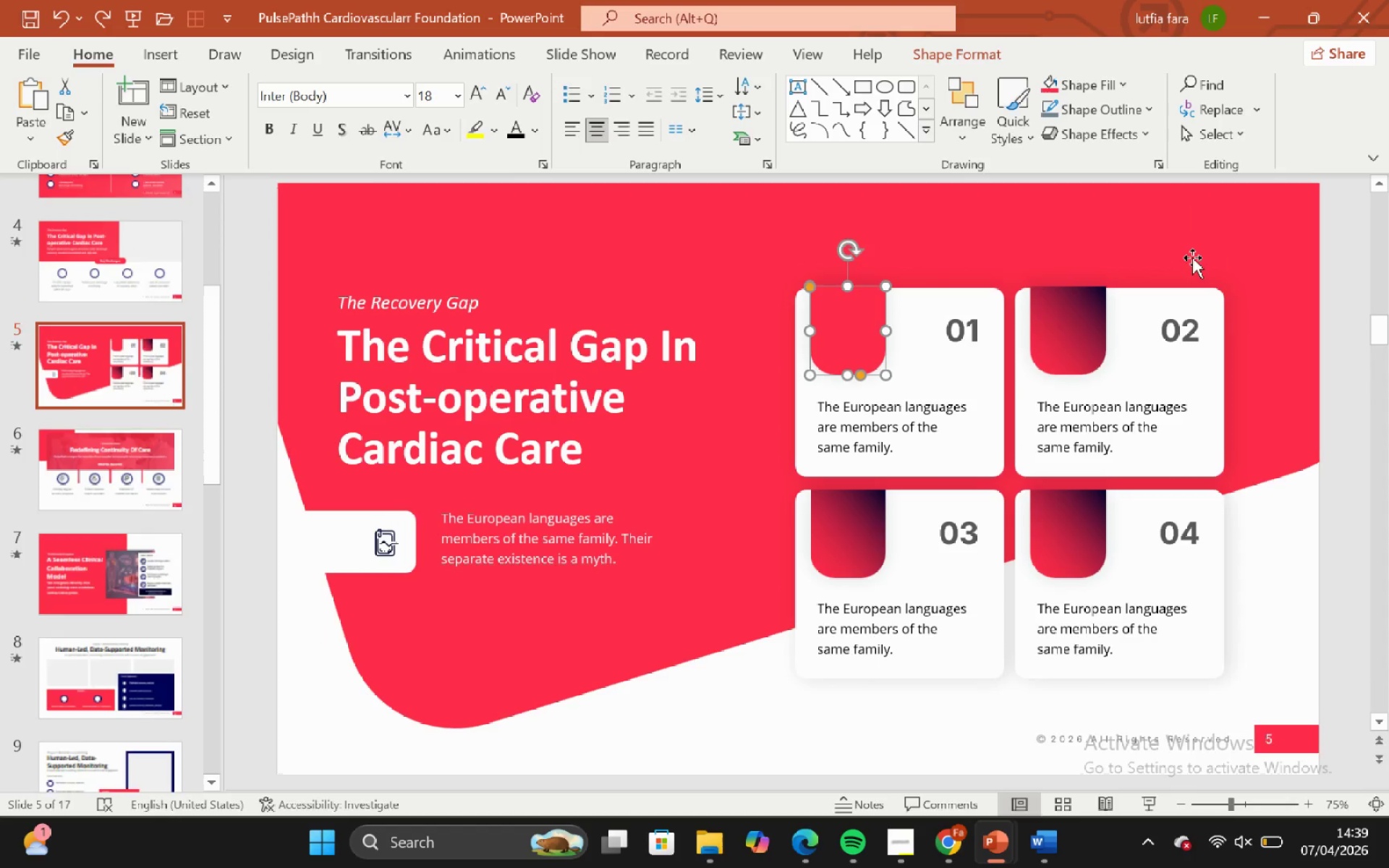 
left_click([1192, 258])
 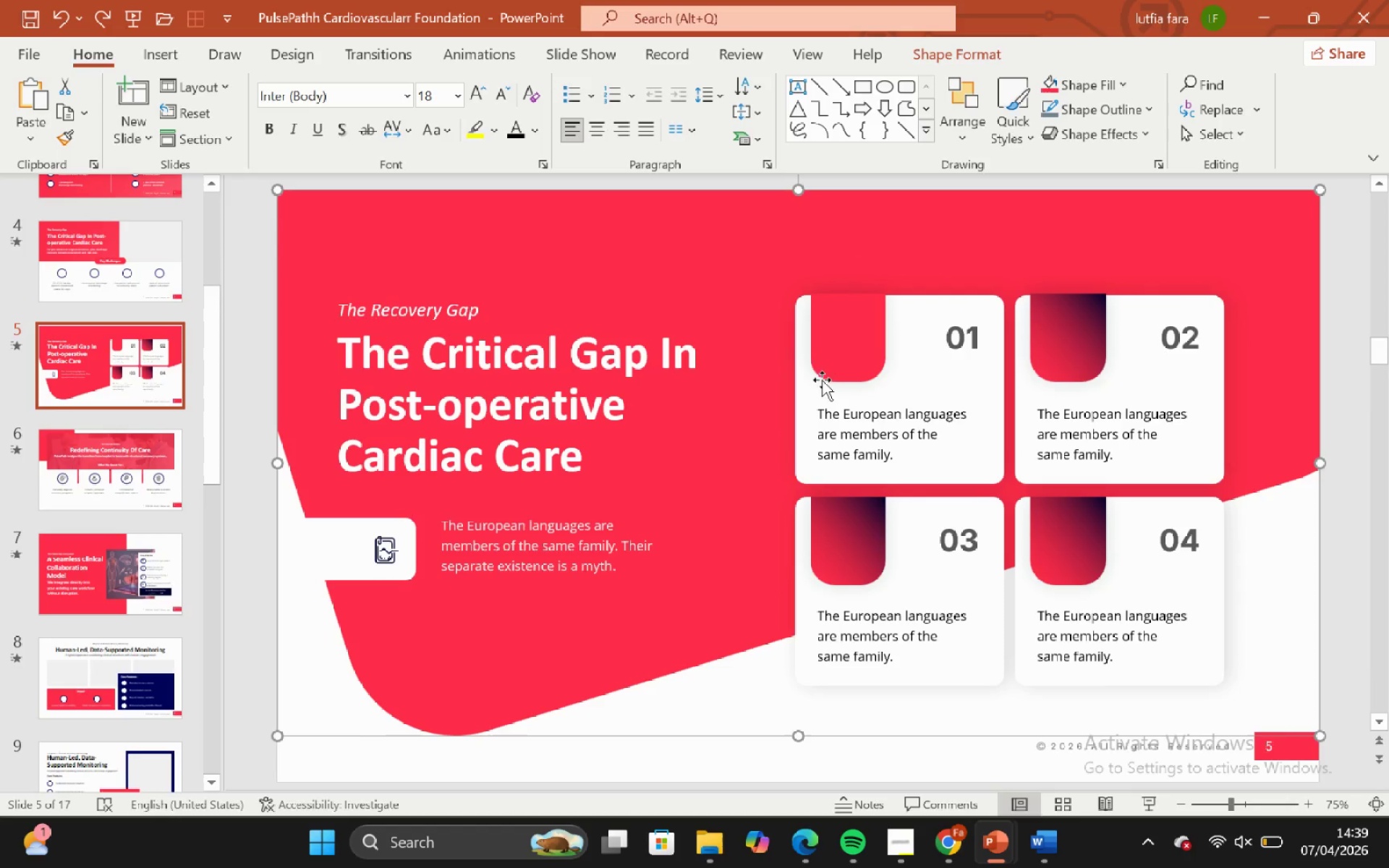 
left_click([835, 344])
 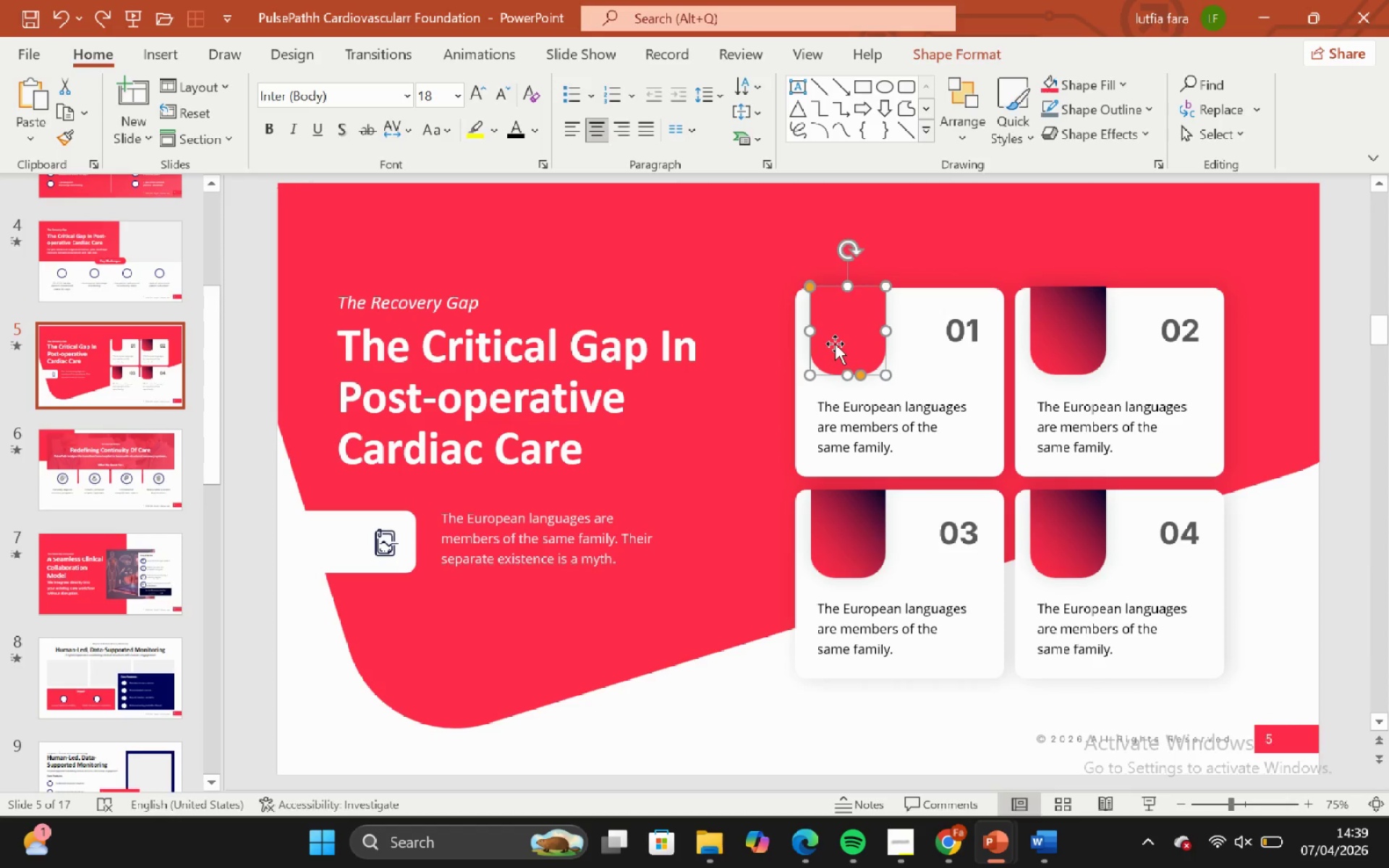 
right_click([835, 344])
 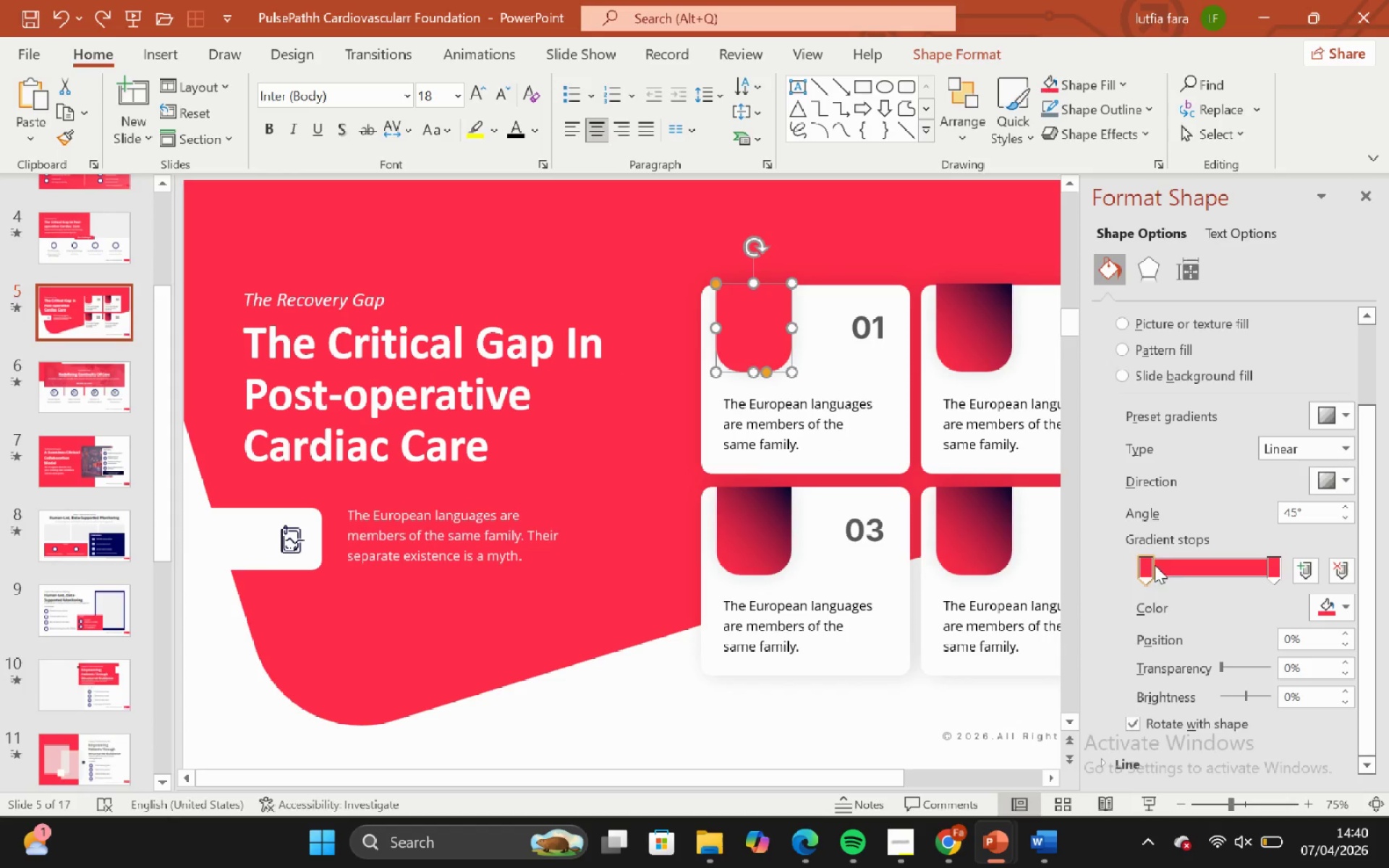 
left_click_drag(start_coordinate=[1317, 610], to_coordinate=[1314, 602])
 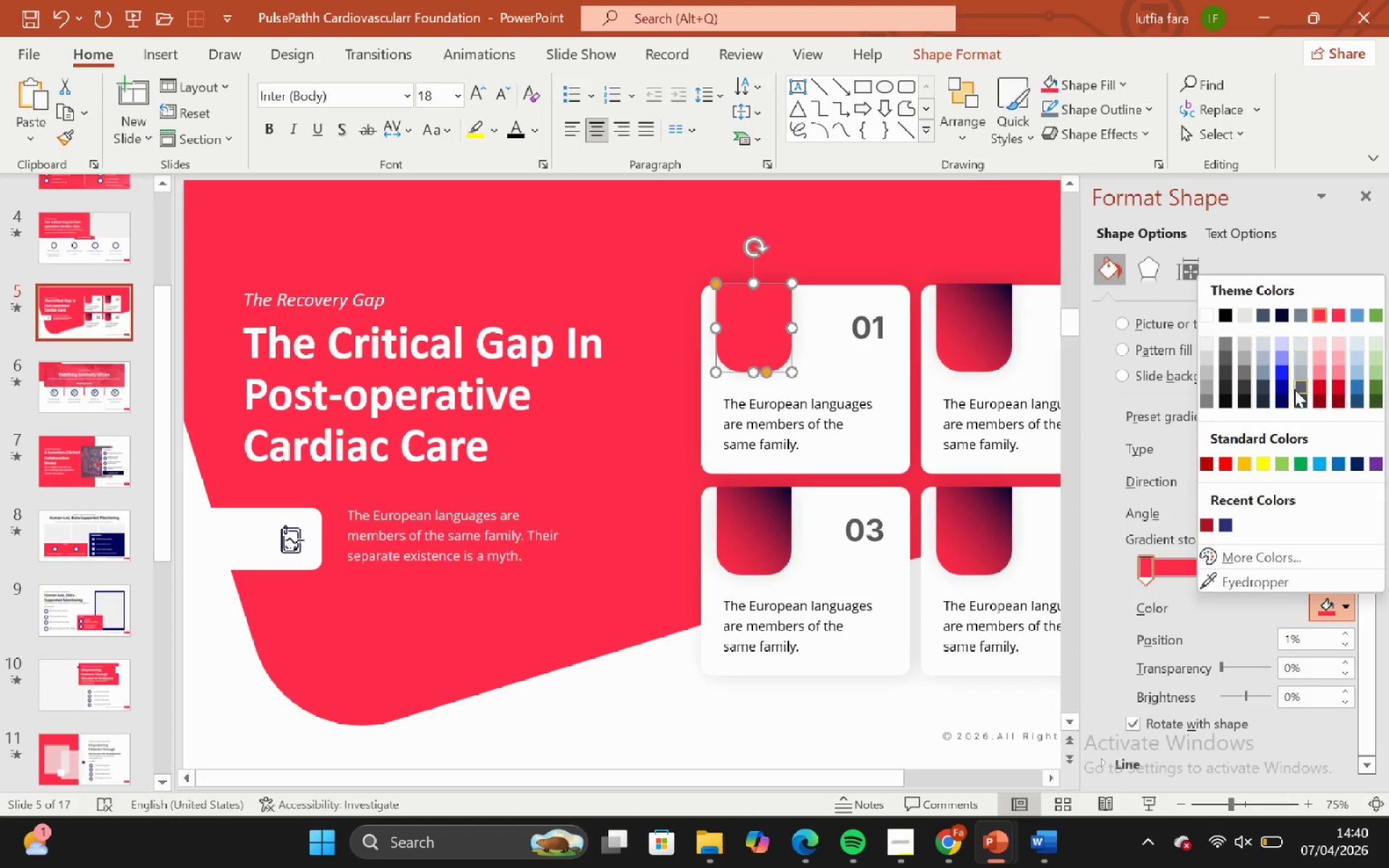 
left_click([1283, 406])
 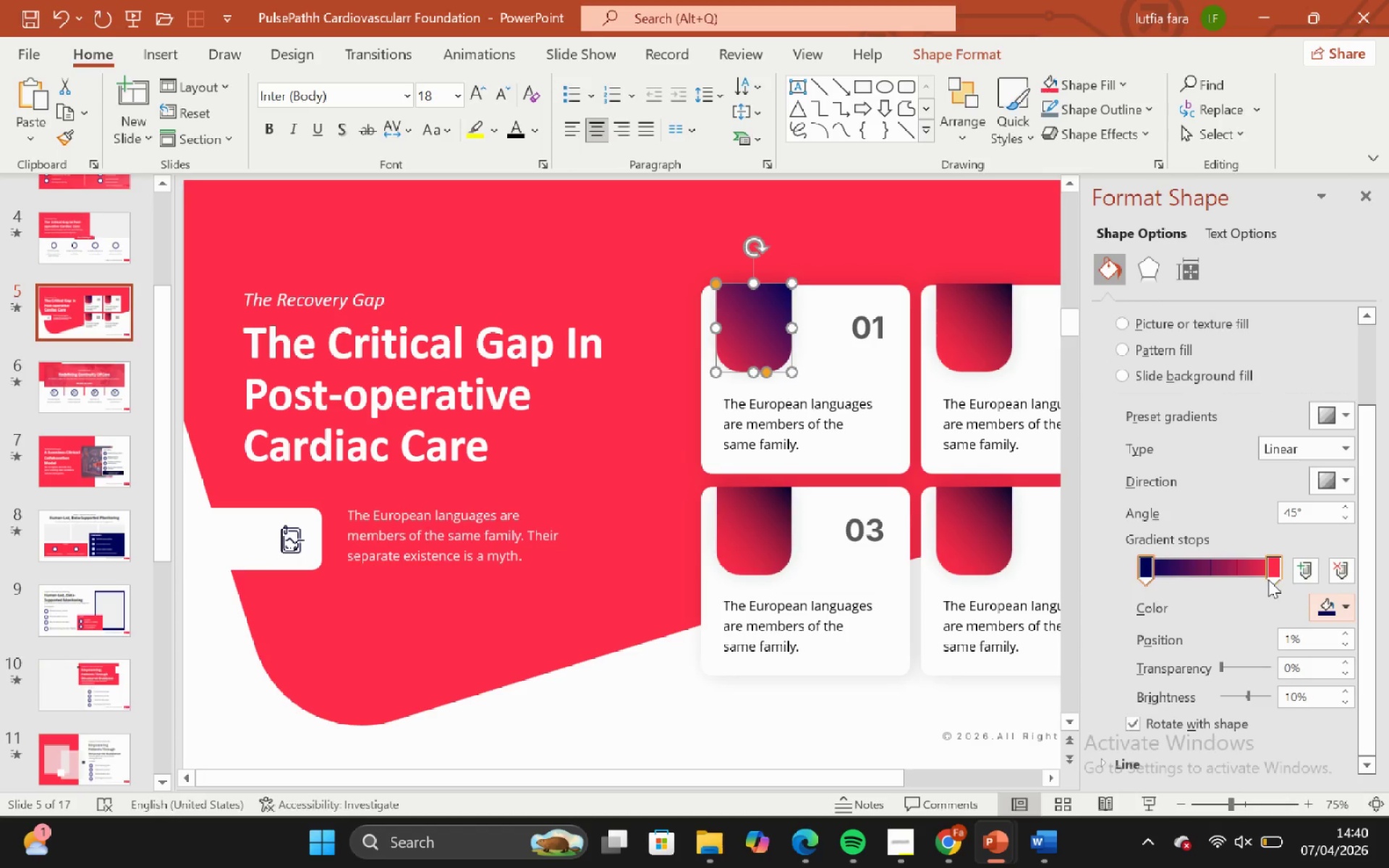 
left_click([1268, 578])
 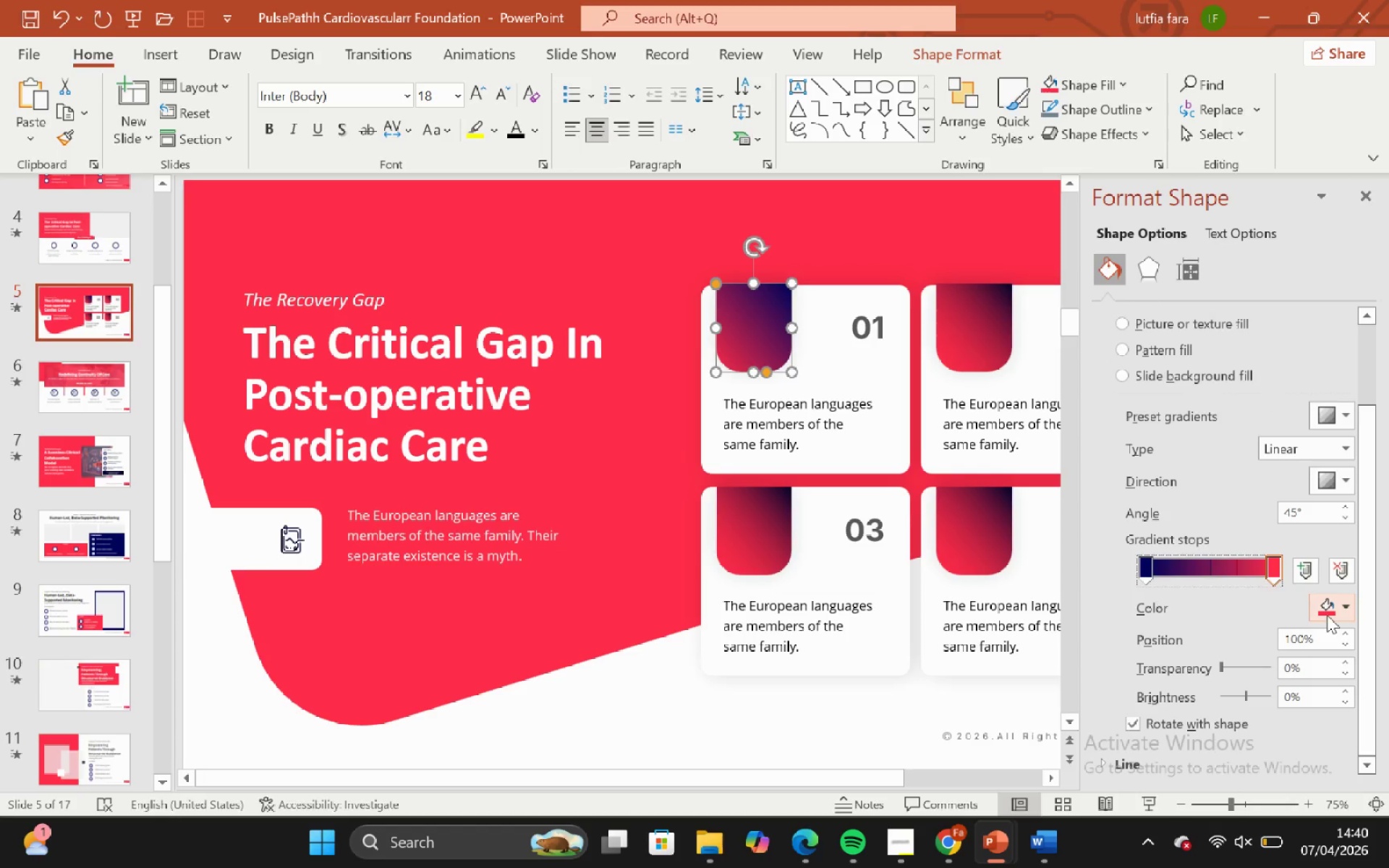 
left_click_drag(start_coordinate=[1327, 615], to_coordinate=[1324, 610])
 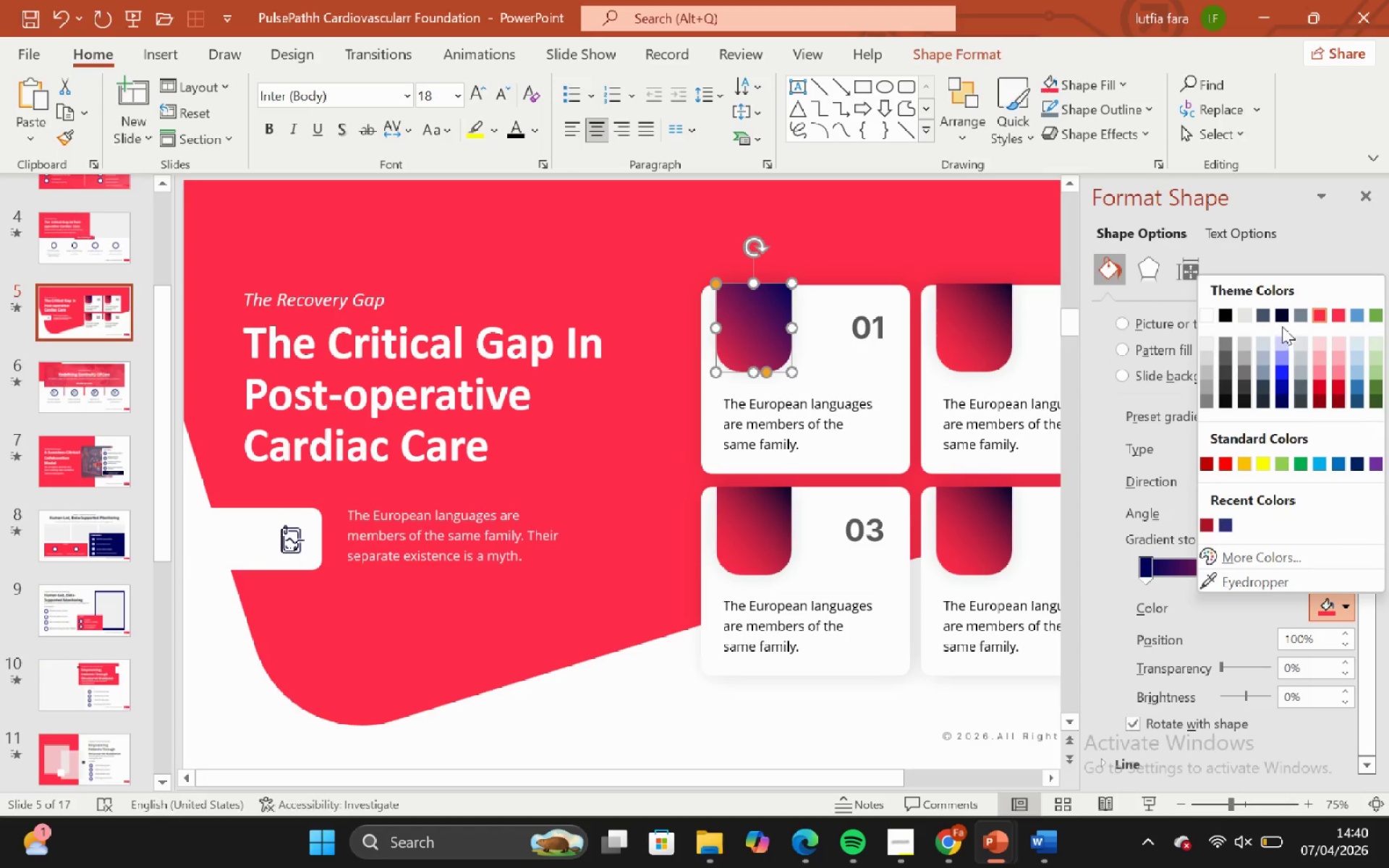 
left_click([1280, 318])
 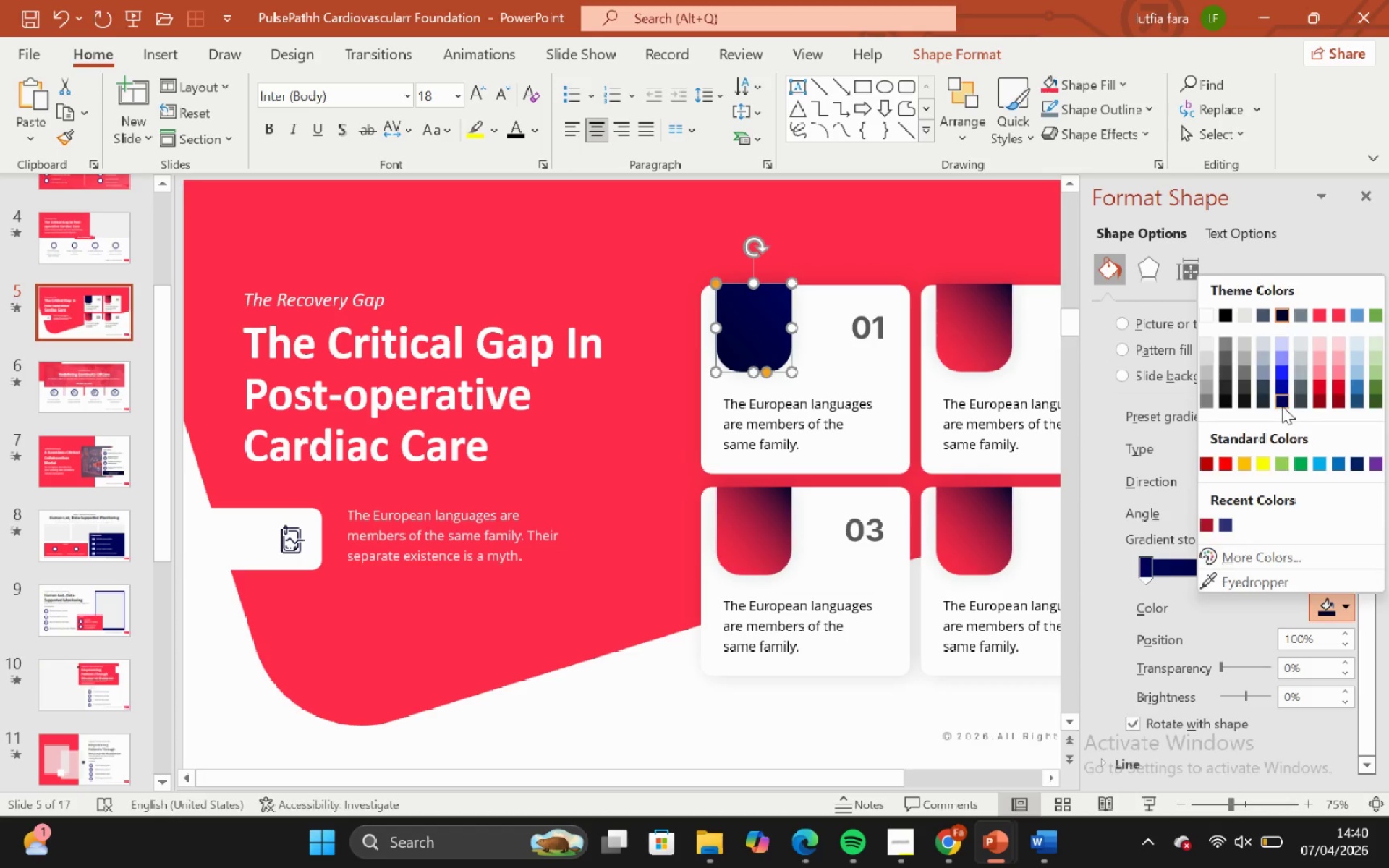 
left_click([1373, 189])
 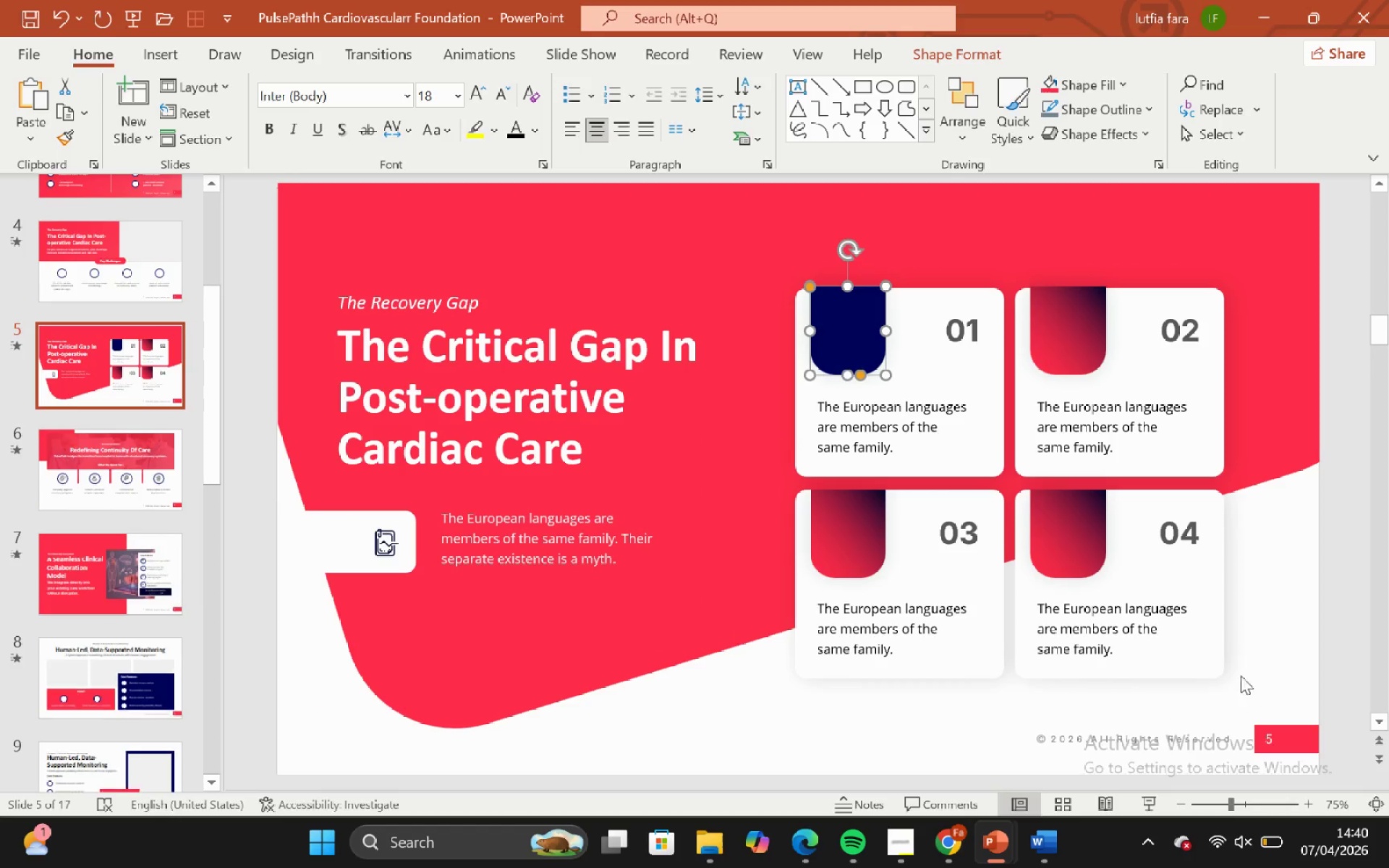 
left_click_drag(start_coordinate=[1249, 638], to_coordinate=[1242, 626])
 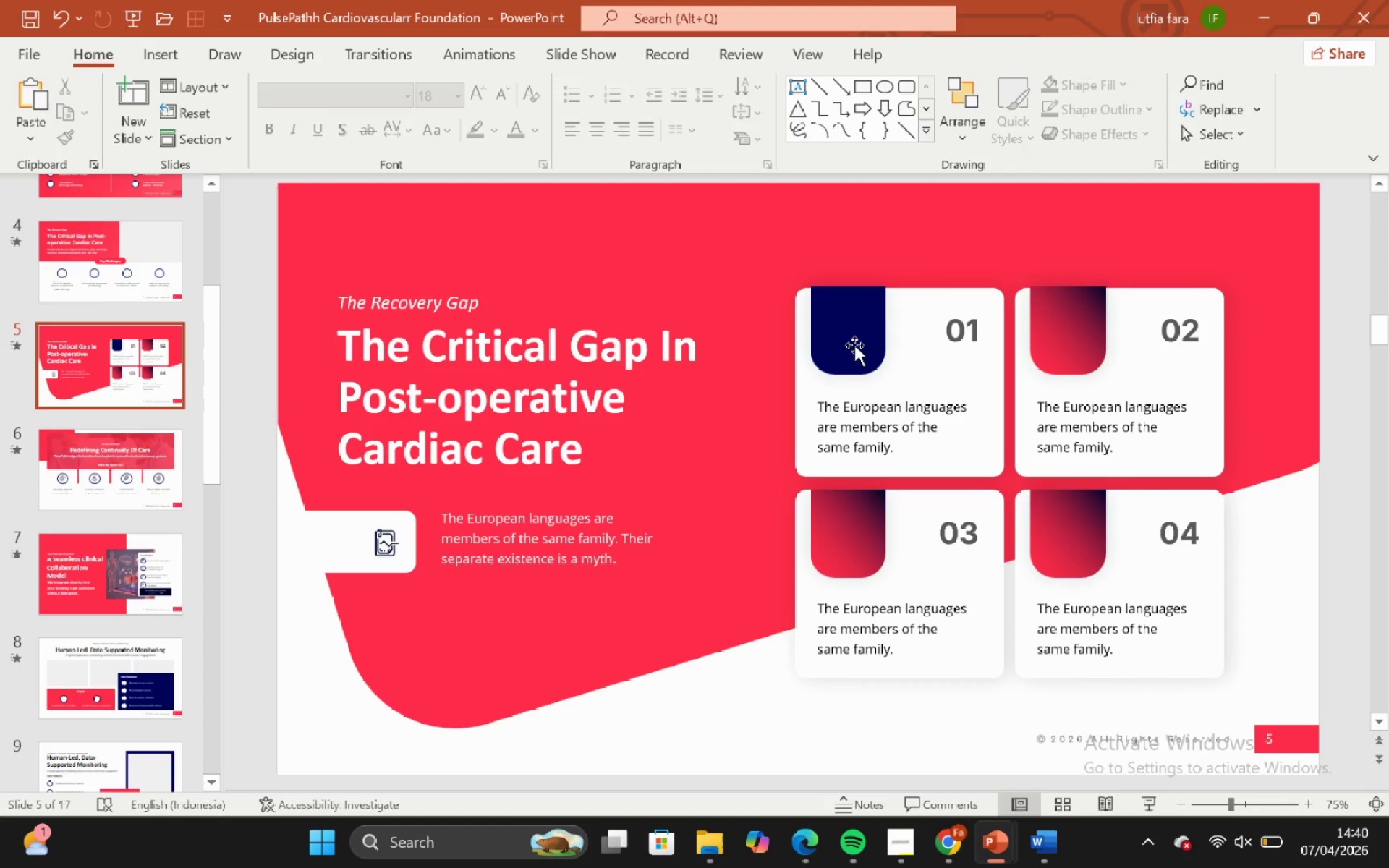 
left_click([855, 339])
 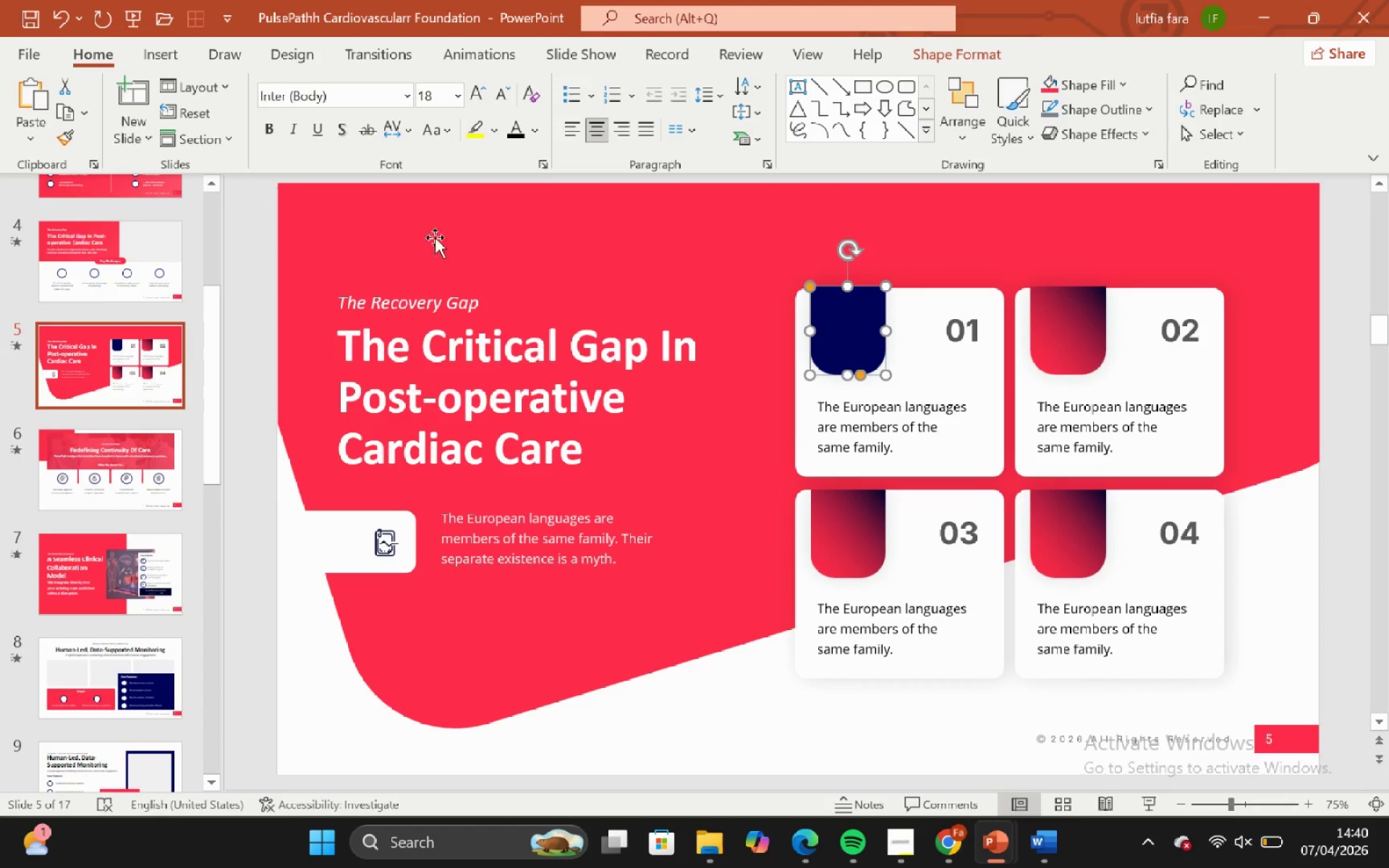 
left_click([69, 144])
 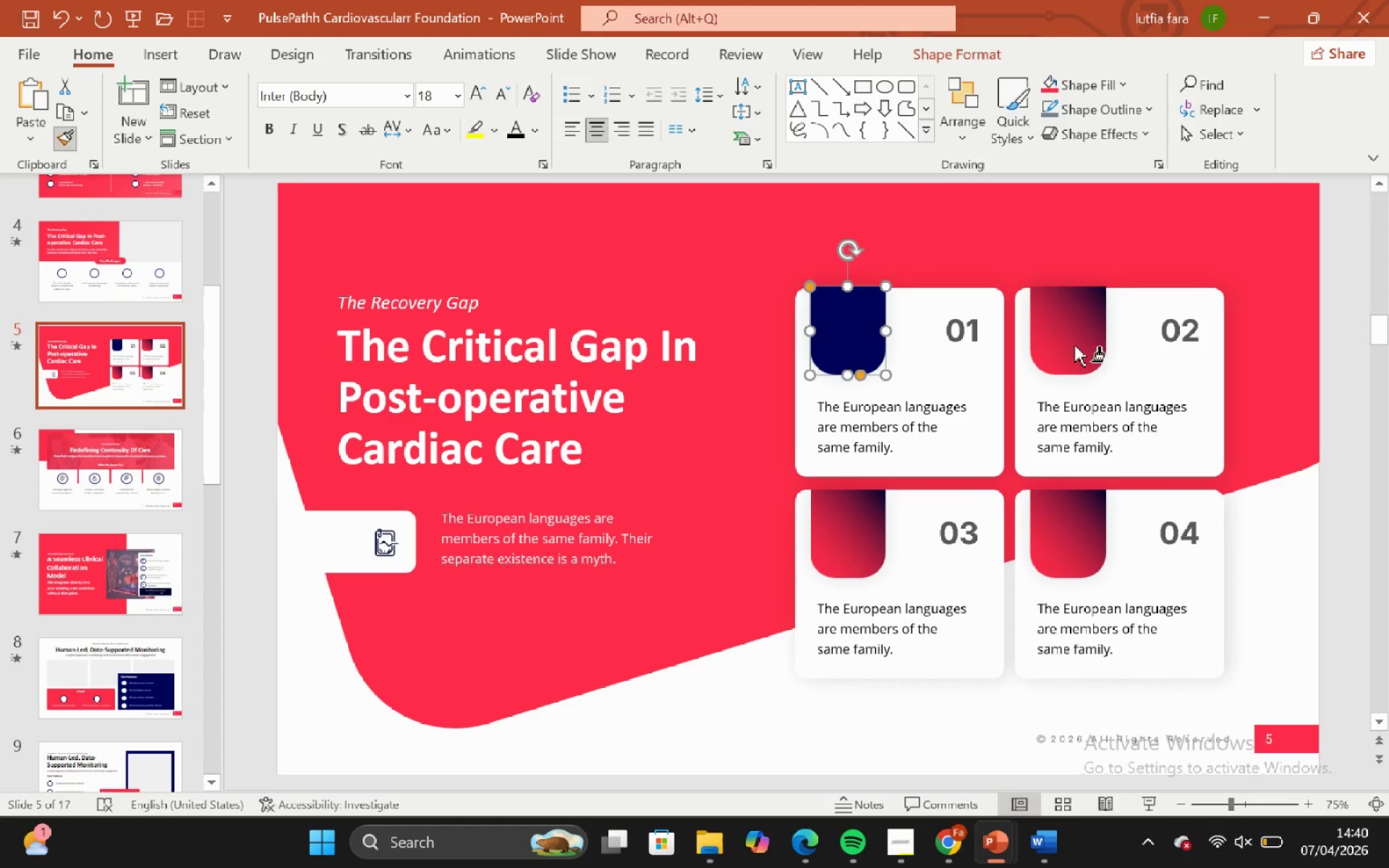 
left_click([1071, 341])
 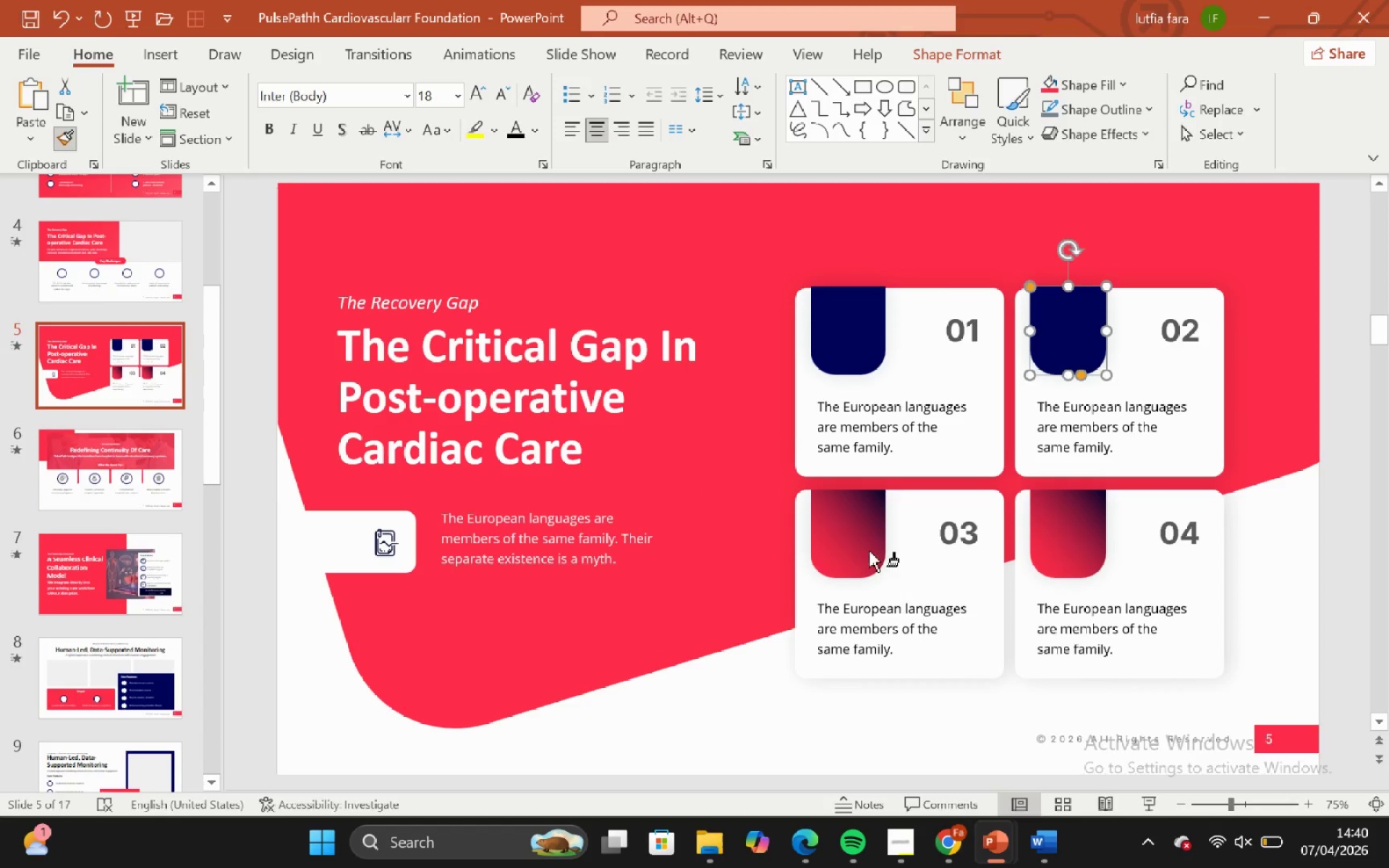 
left_click([865, 545])
 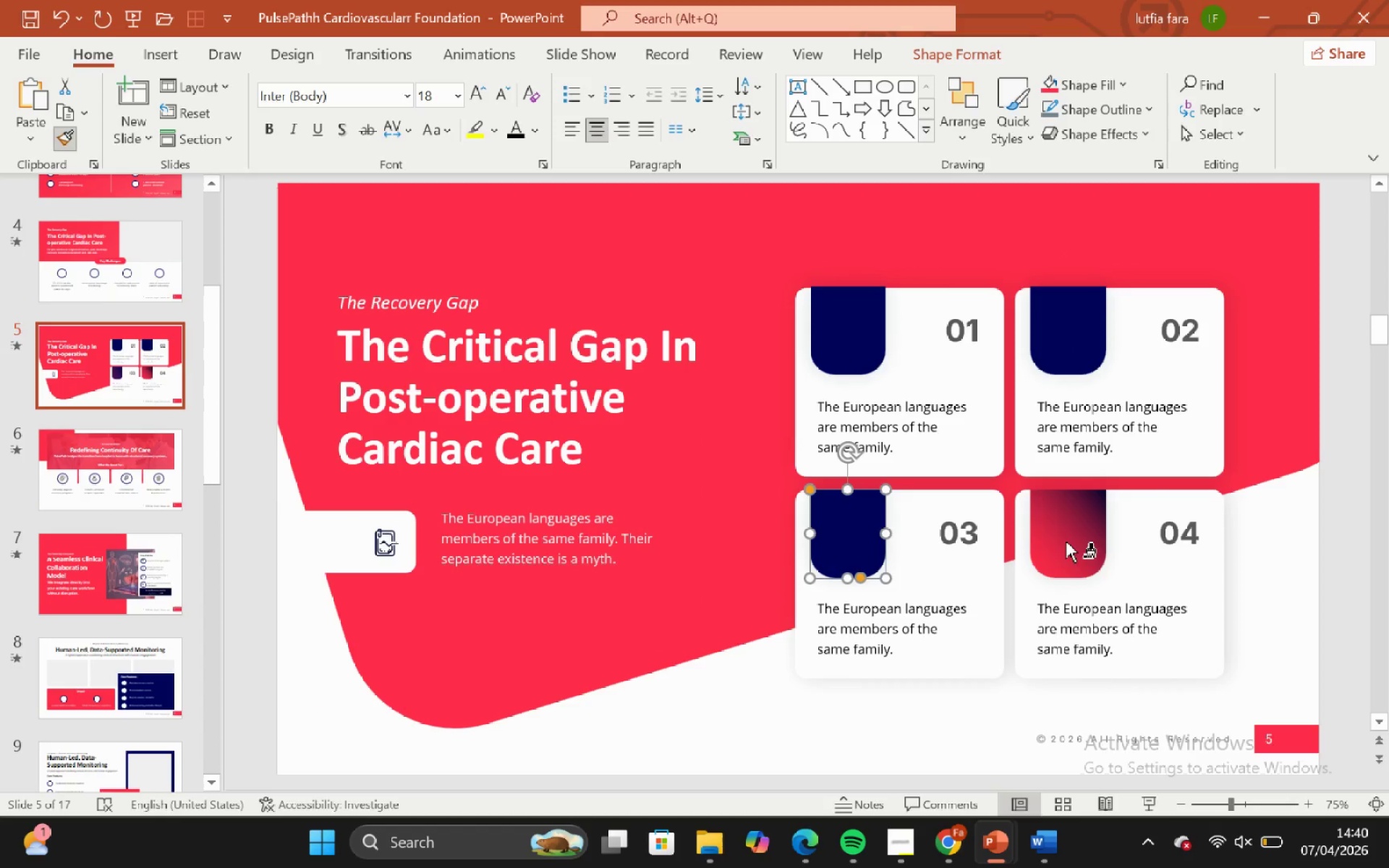 
left_click([1067, 540])
 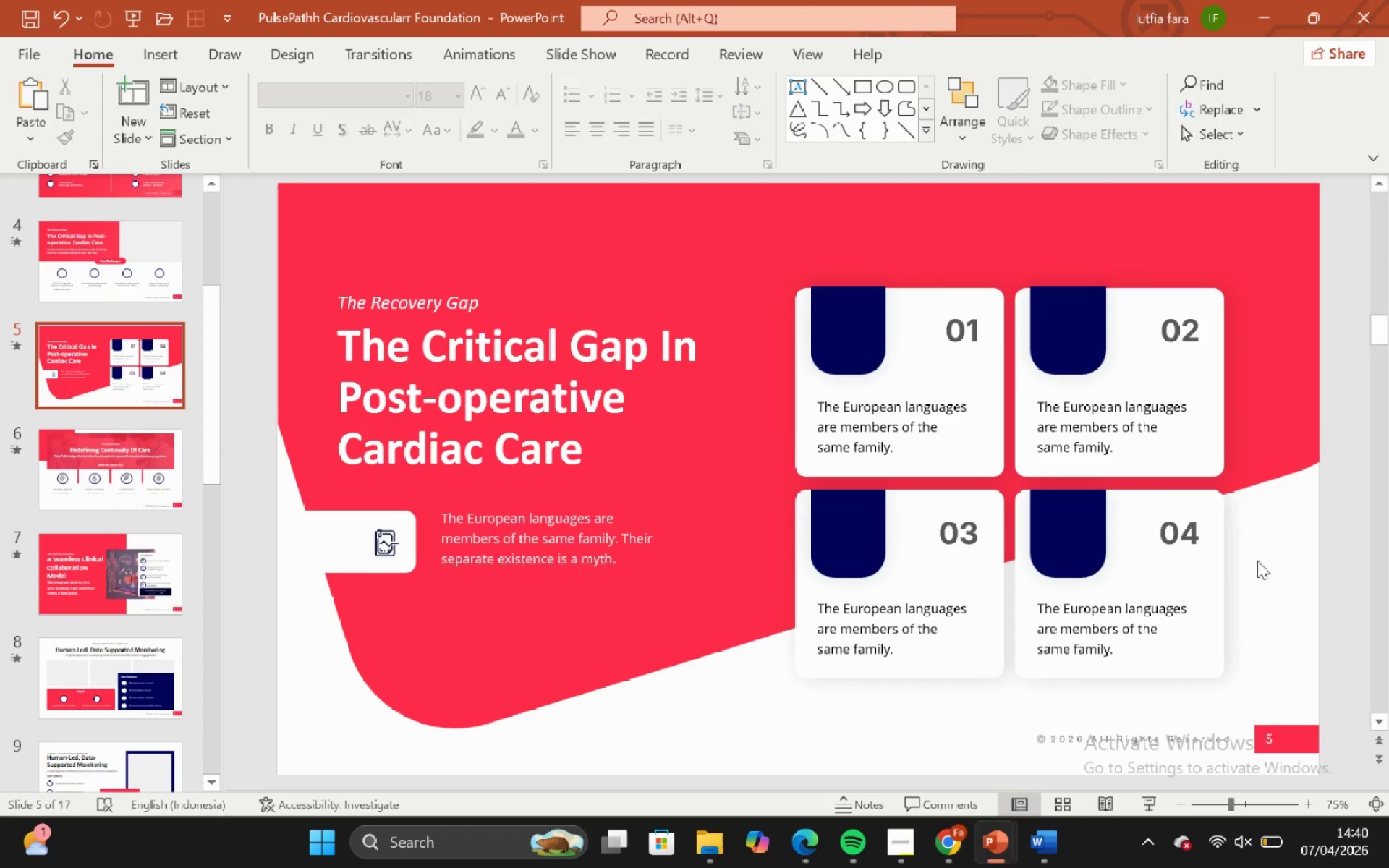 
left_click([1257, 561])
 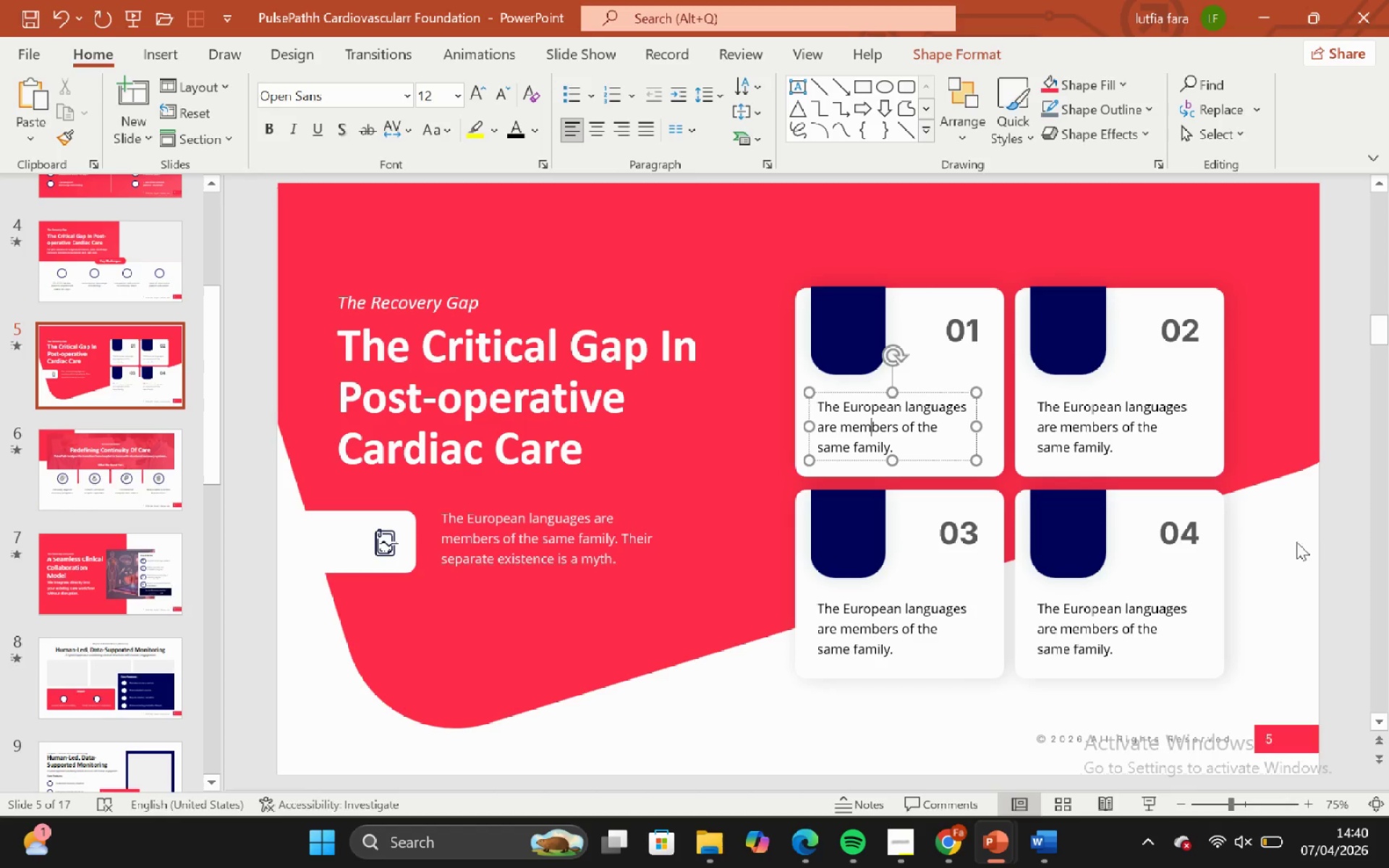 
left_click([1299, 527])
 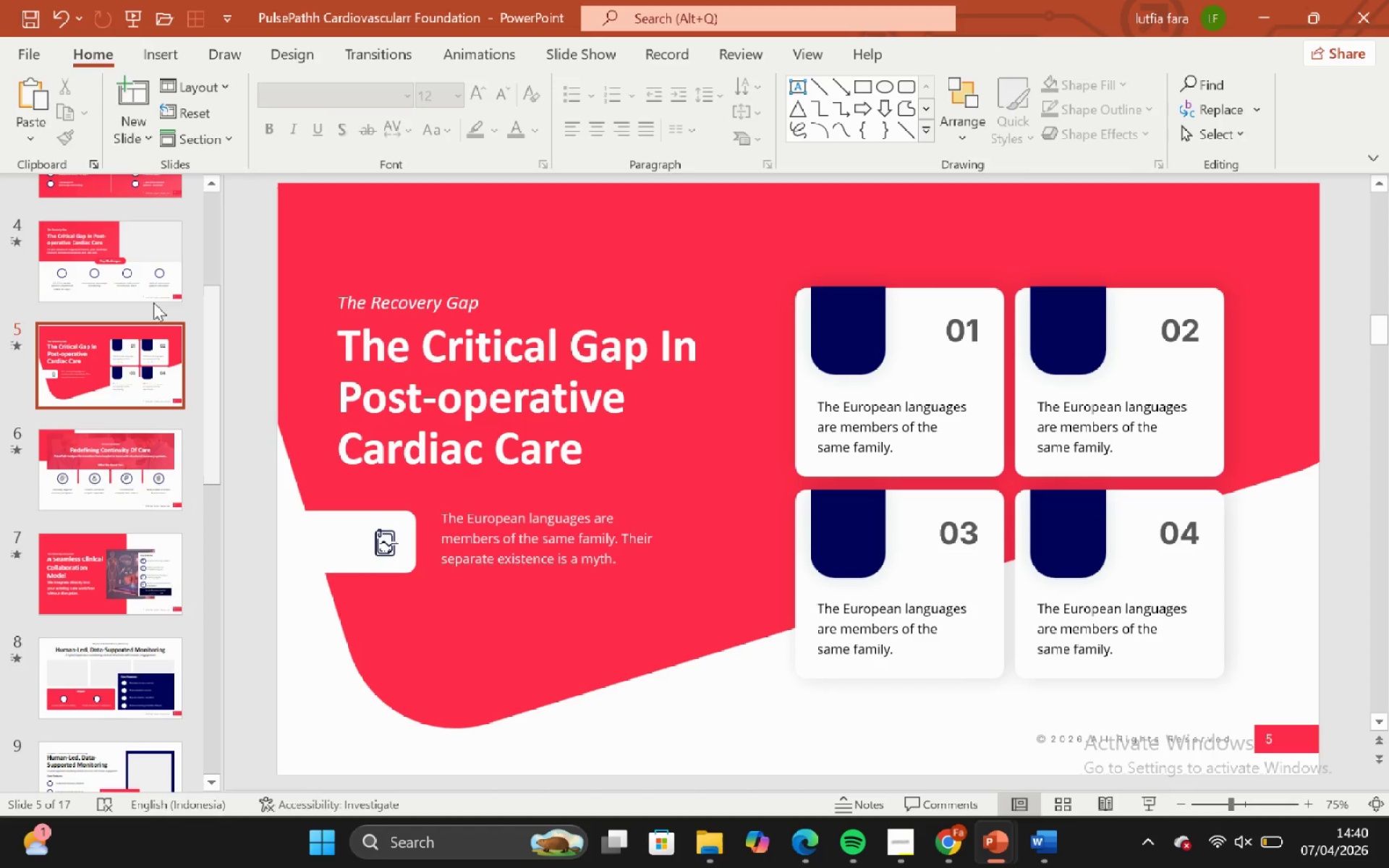 
left_click([143, 252])
 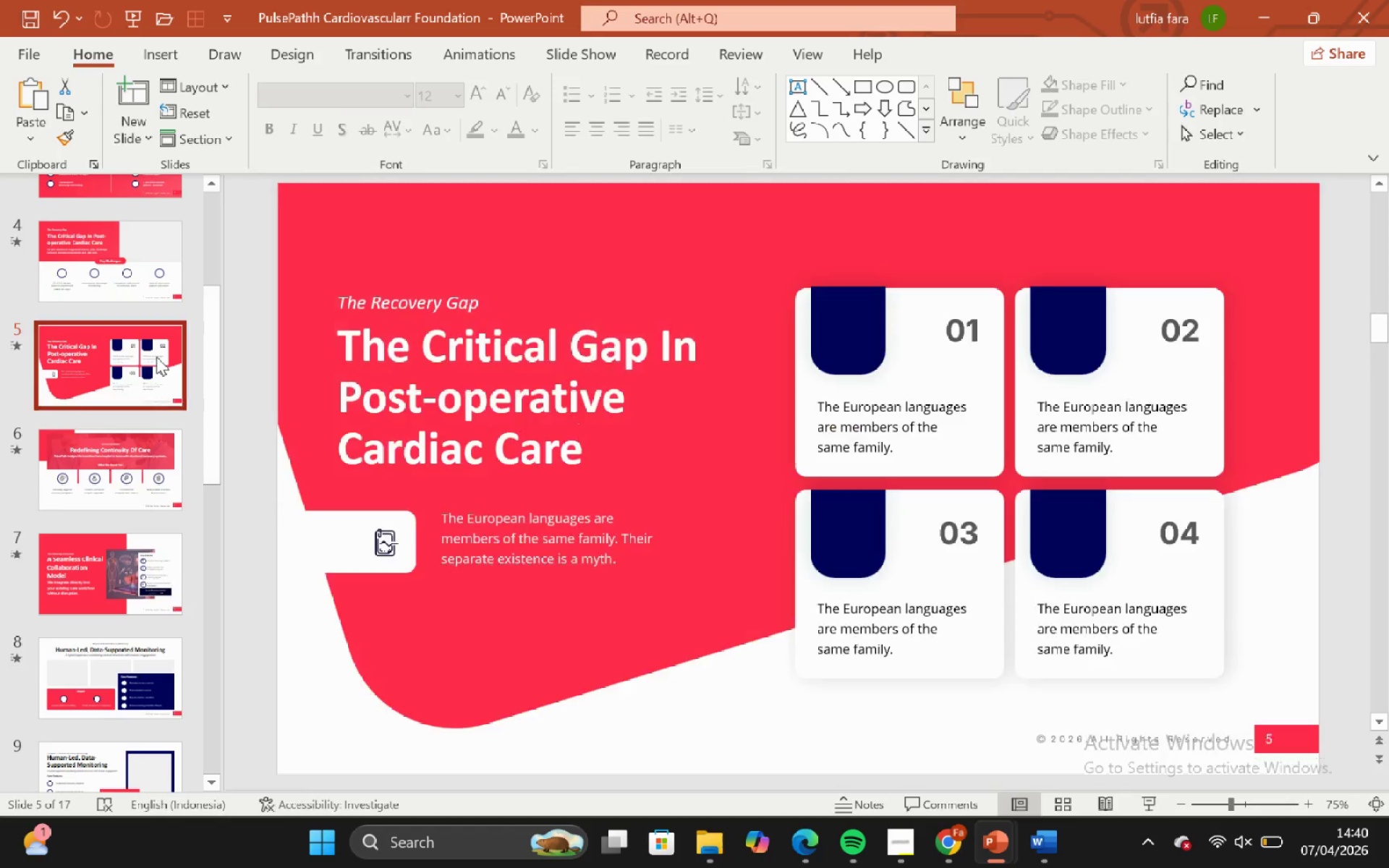 
left_click([148, 263])
 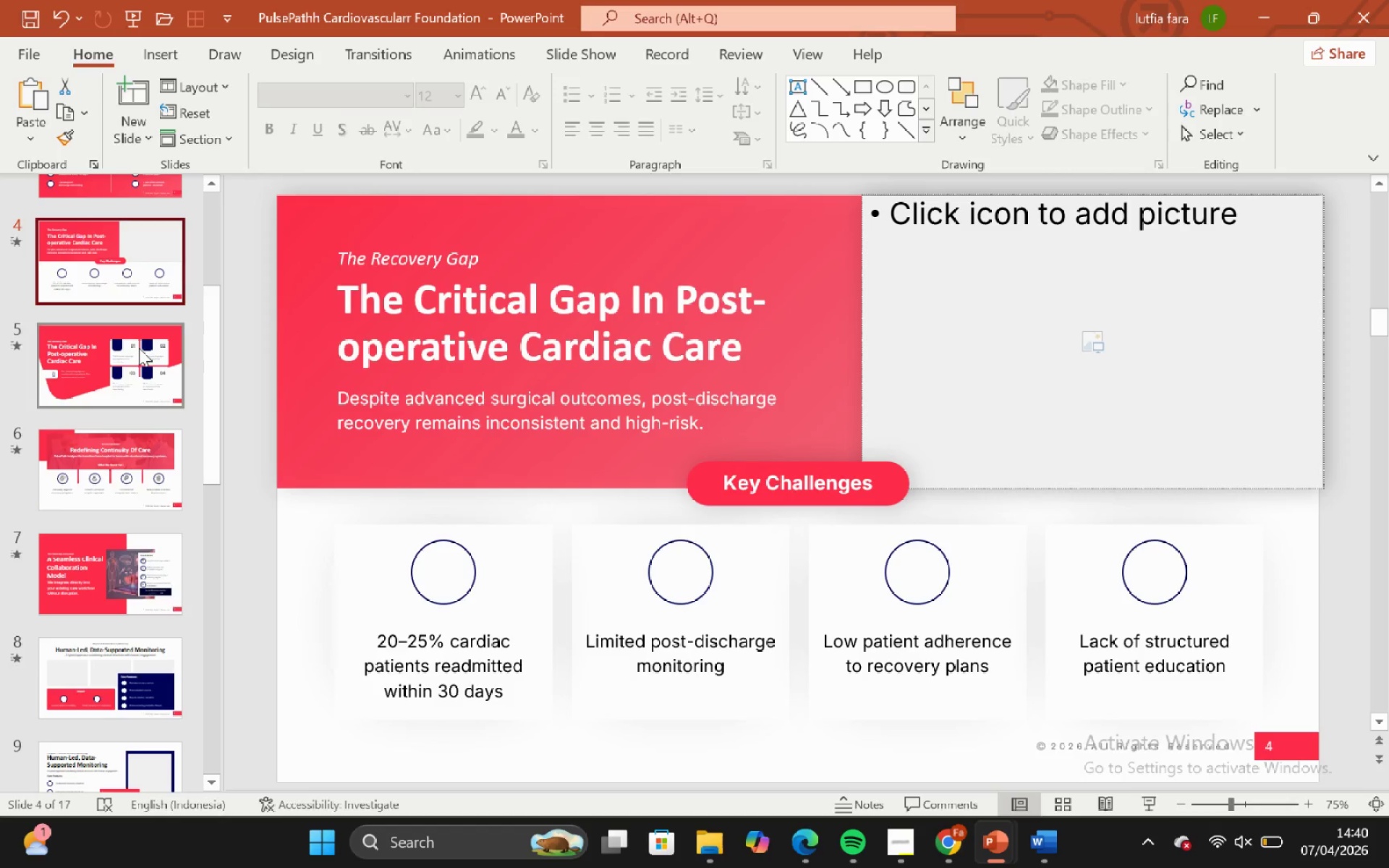 
left_click([139, 348])
 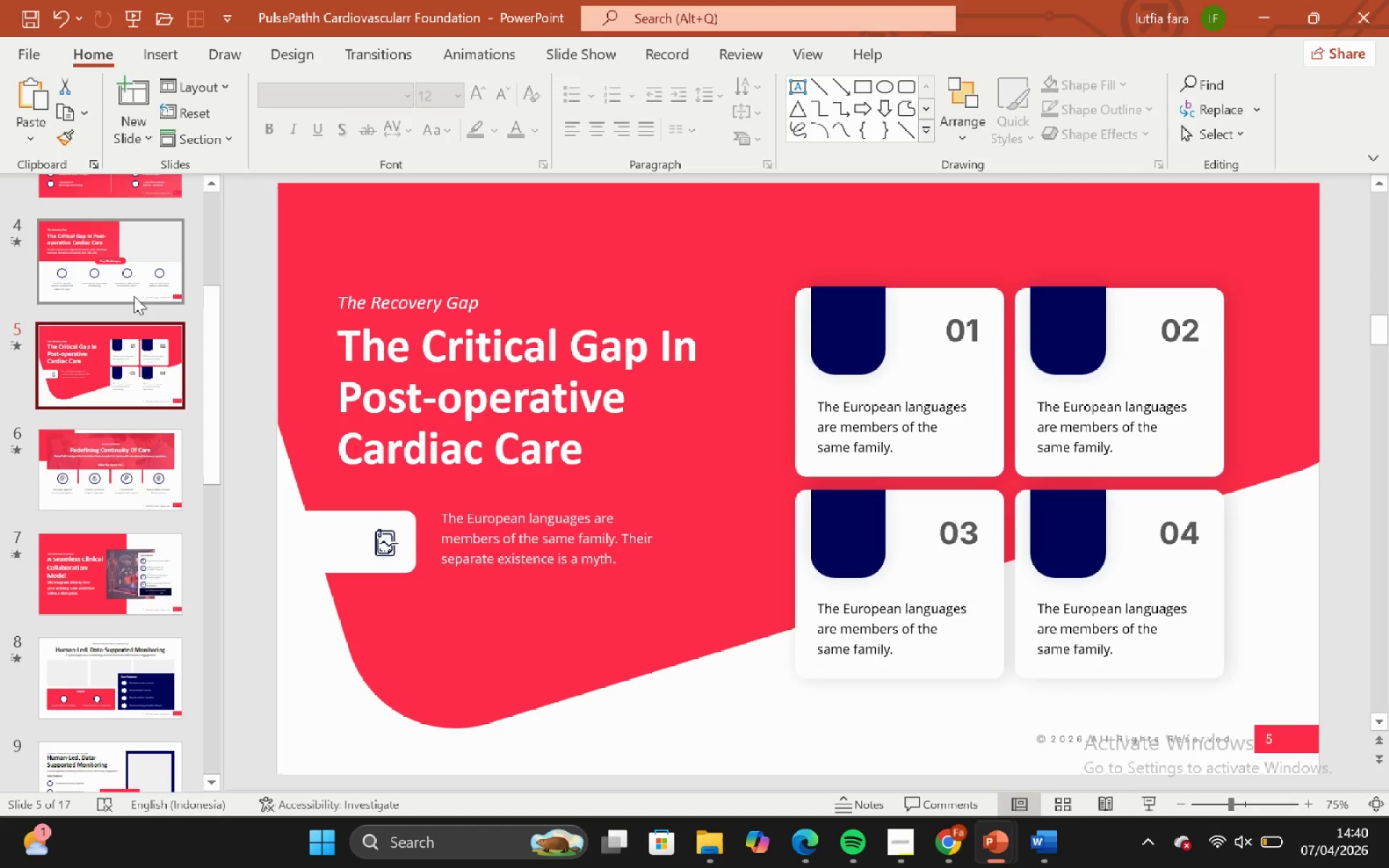 
left_click([130, 286])
 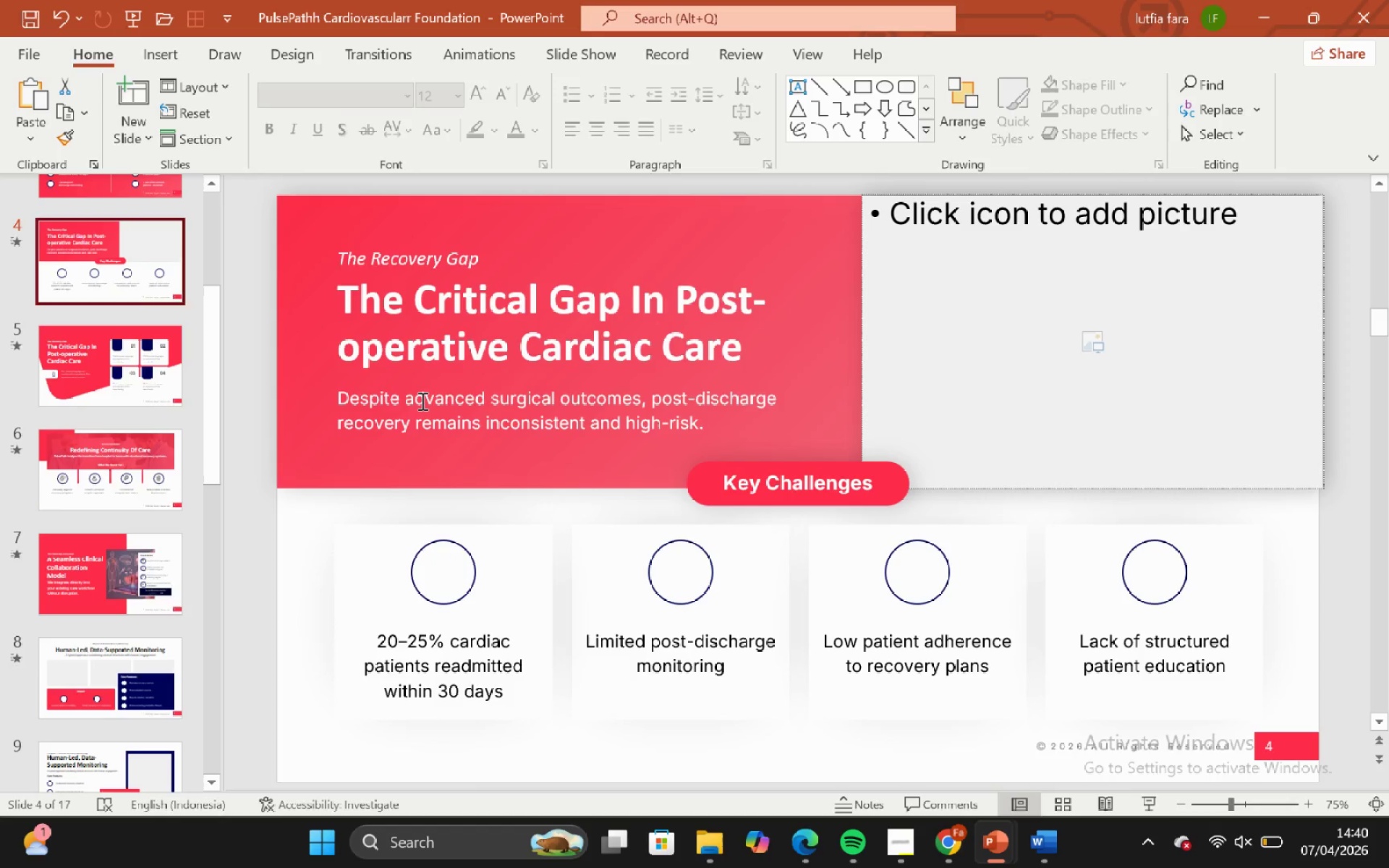 
left_click([421, 401])
 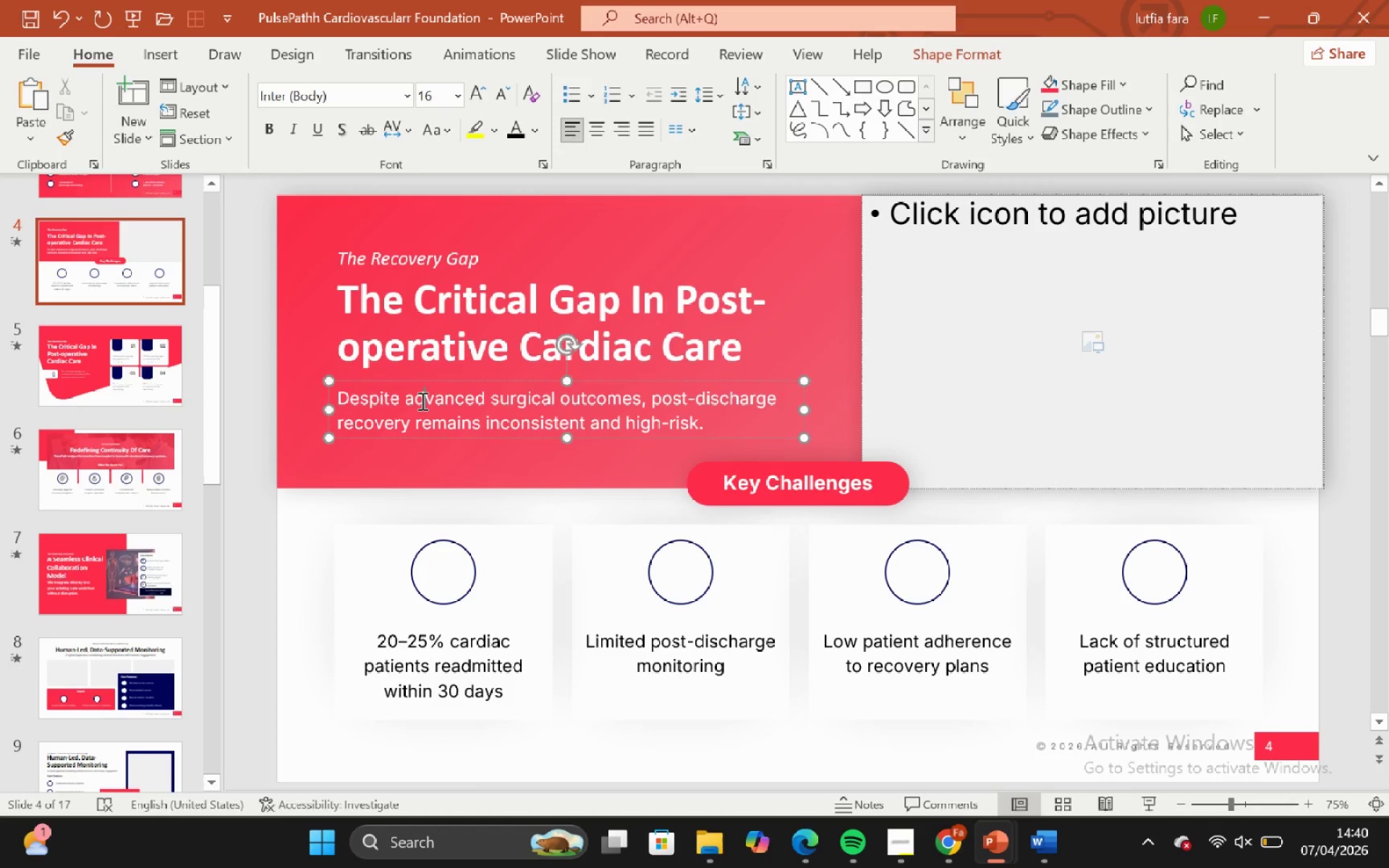 
key(Control+A)
 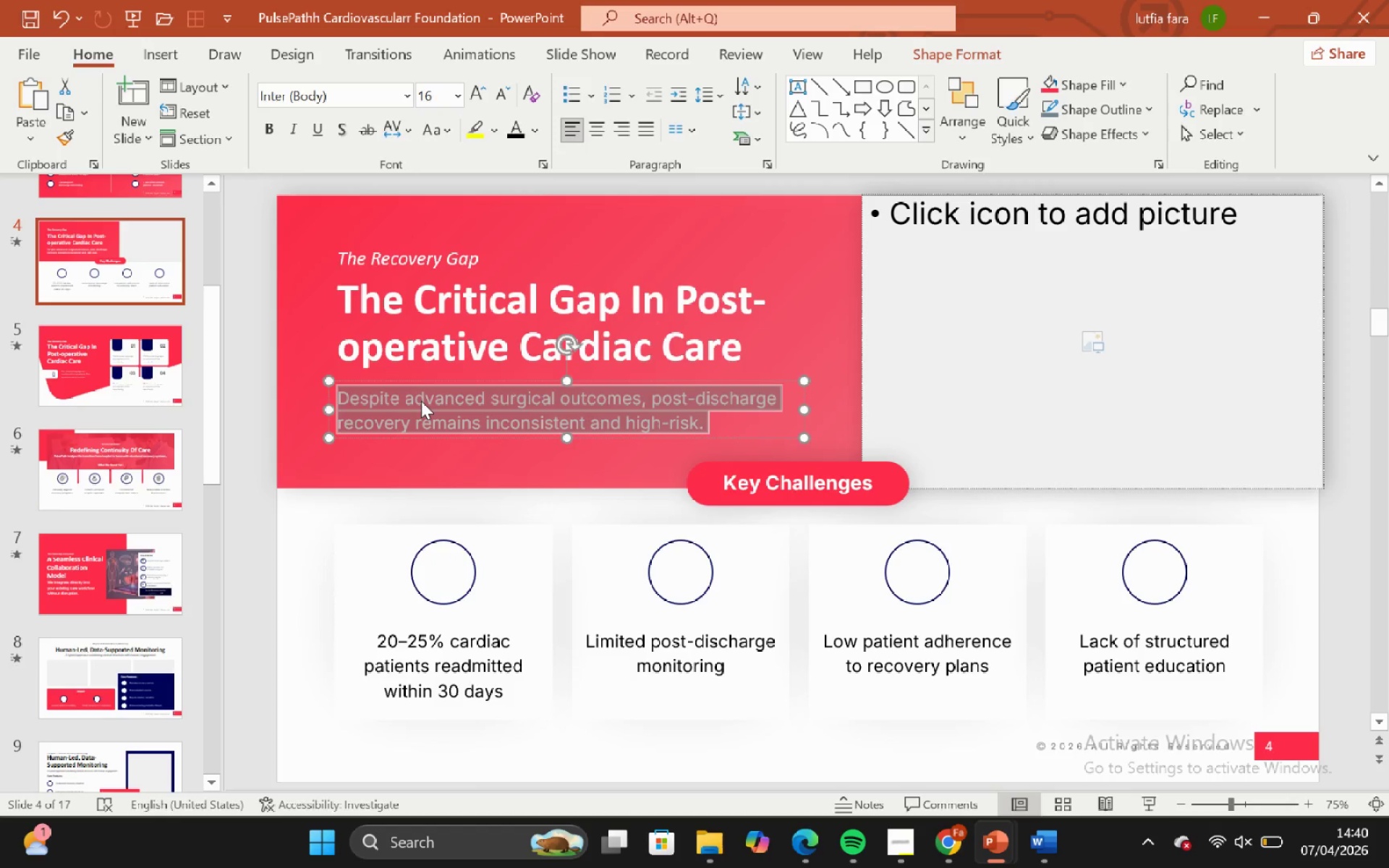 
key(Control+C)
 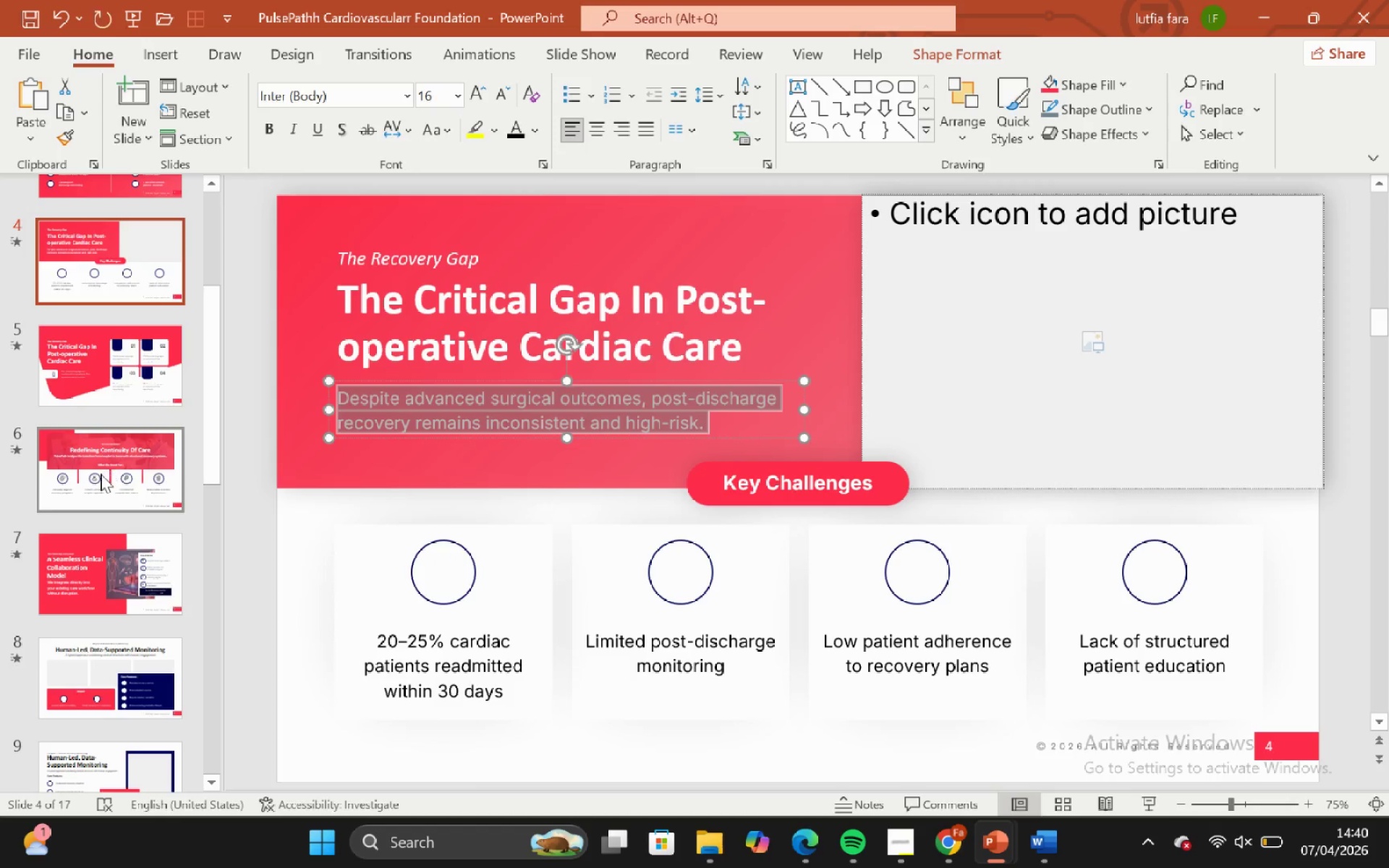 
left_click([101, 474])
 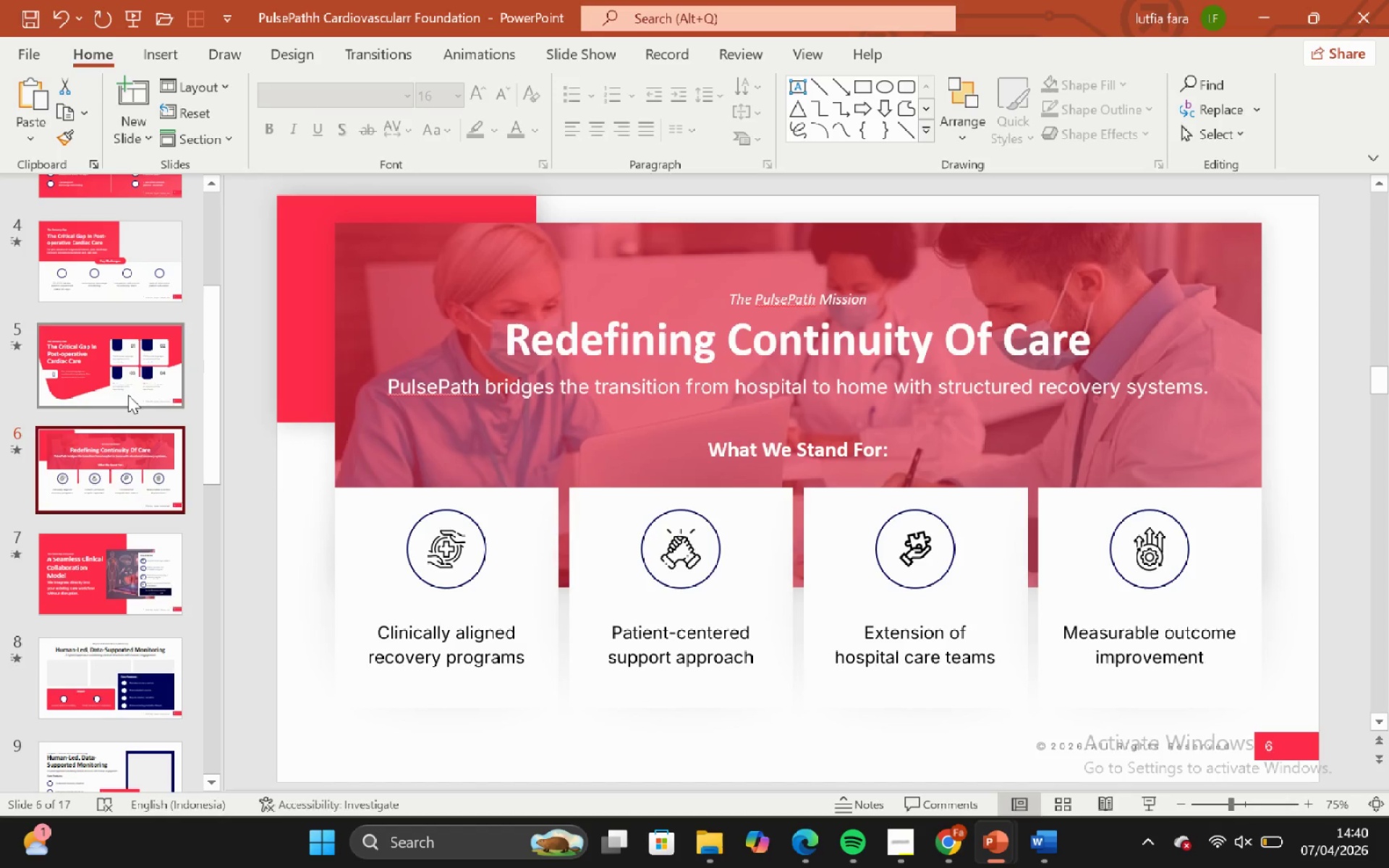 
left_click([128, 395])
 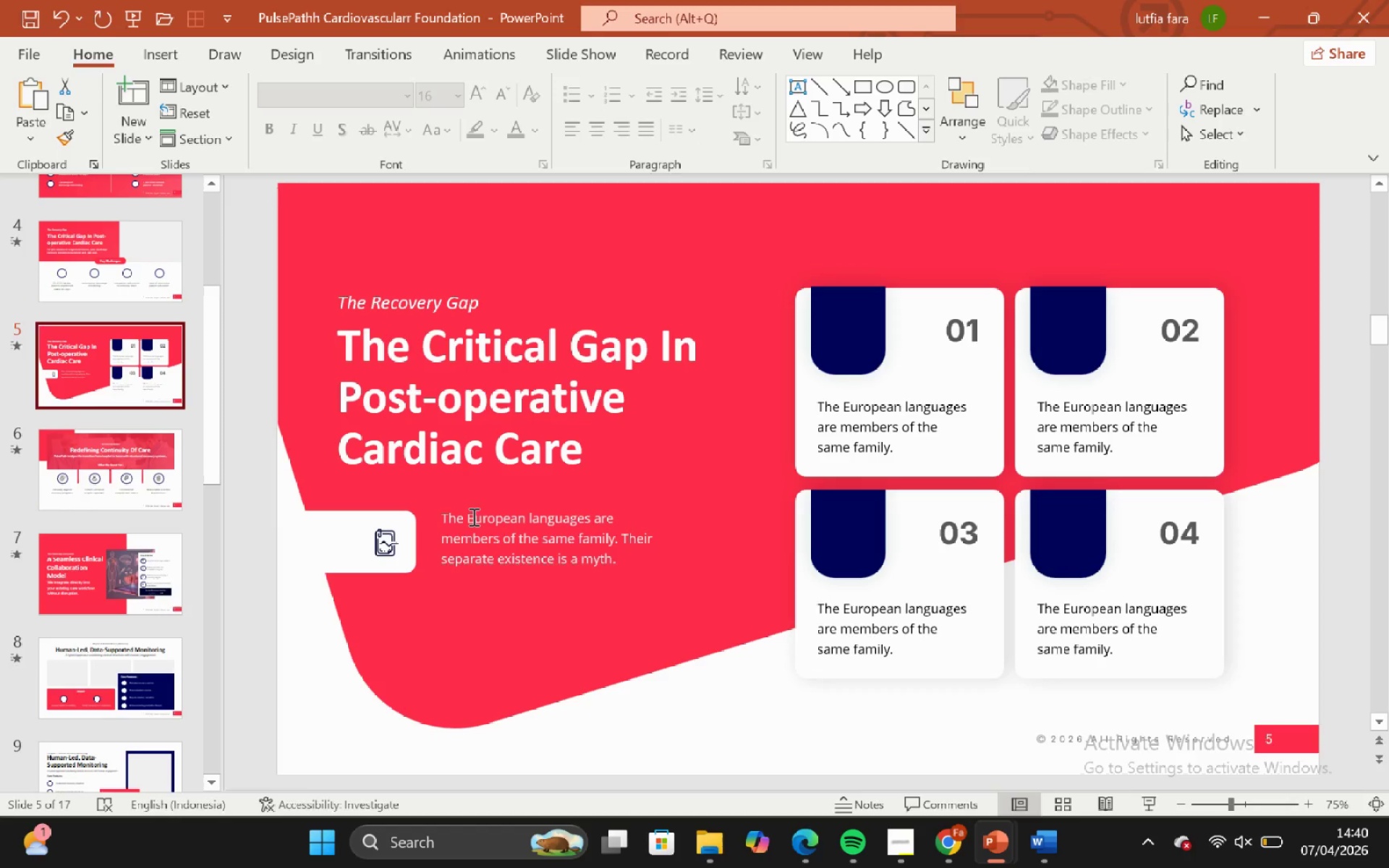 
left_click([475, 518])
 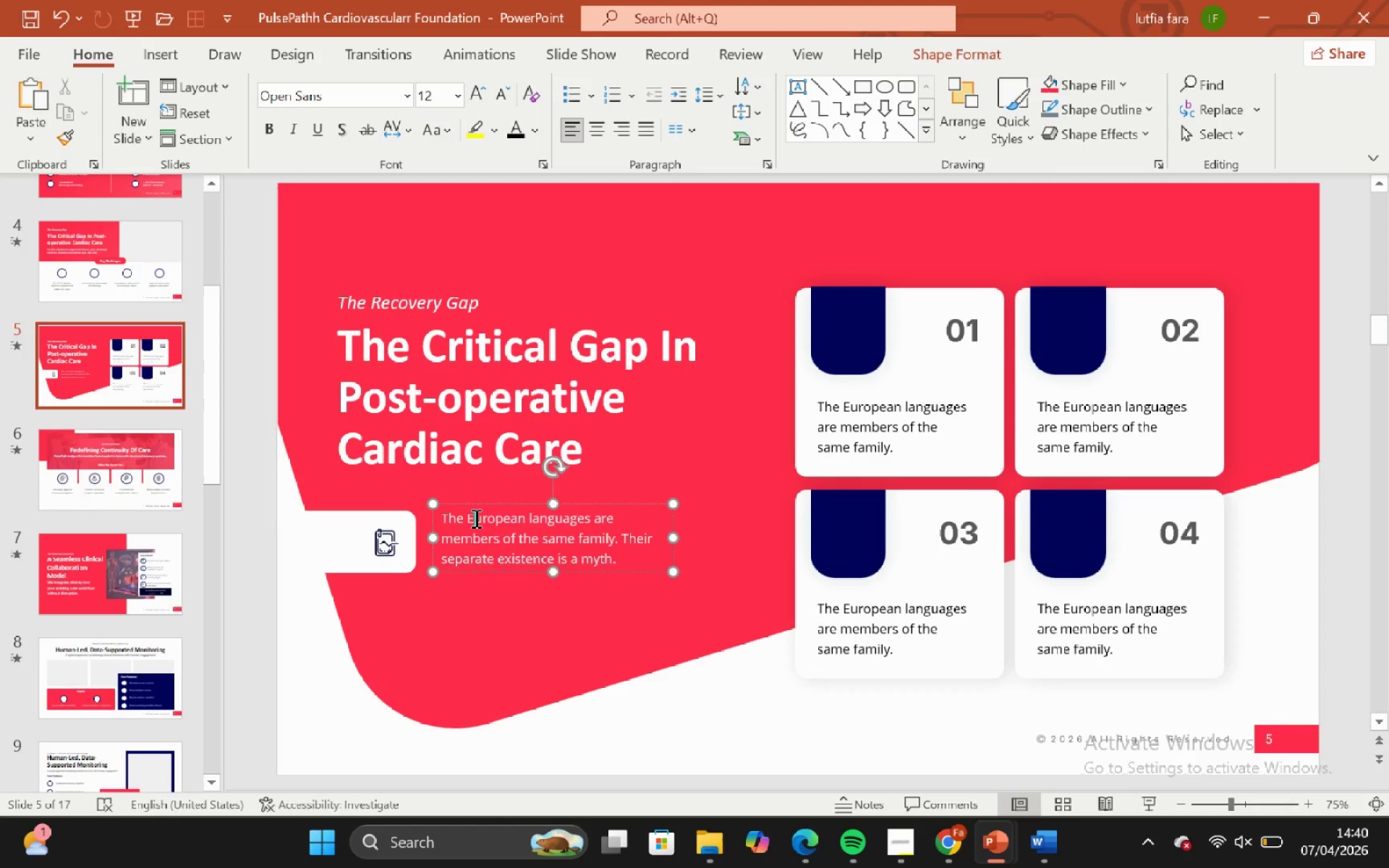 
key(Control+A)
 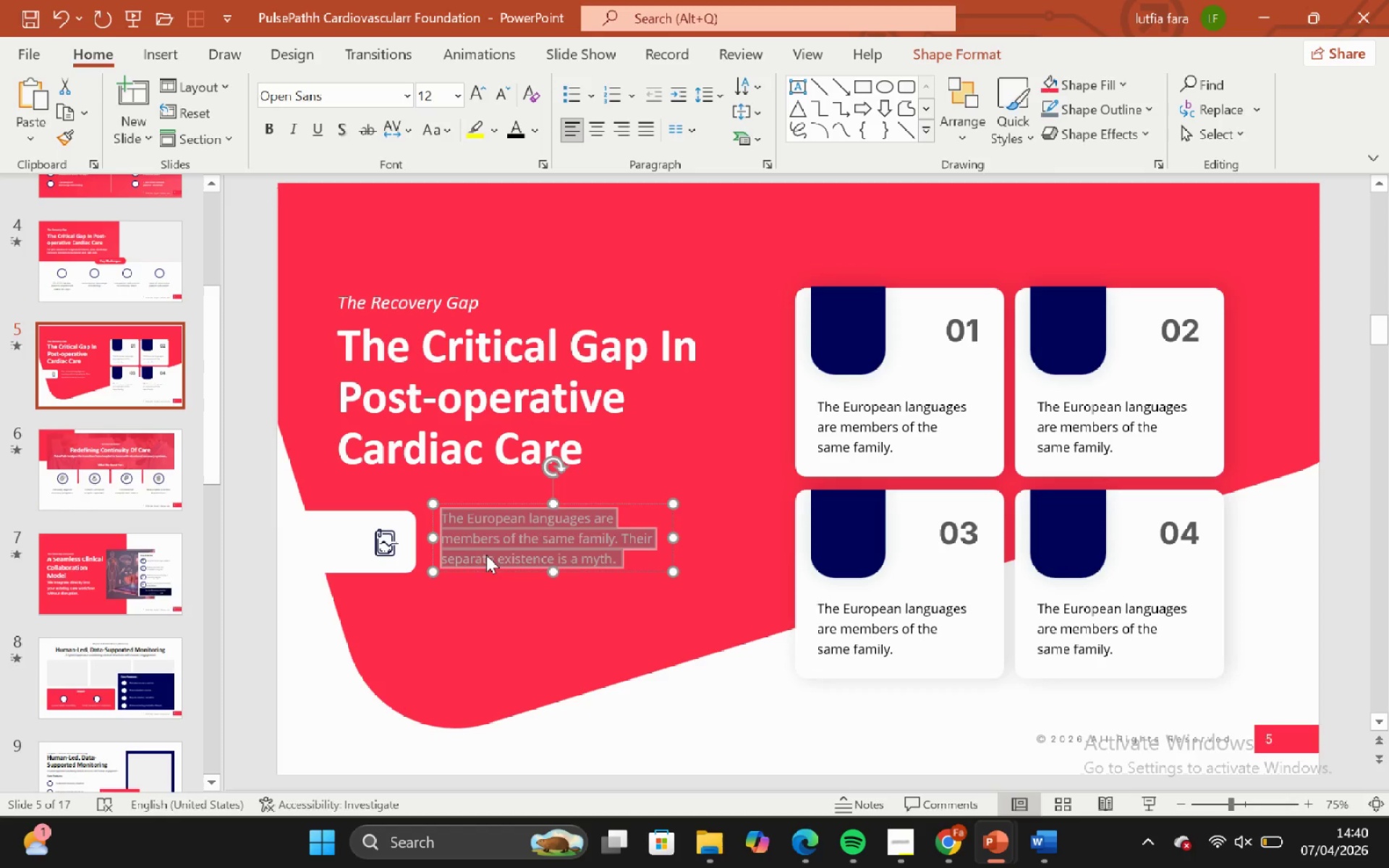 
right_click([486, 555])
 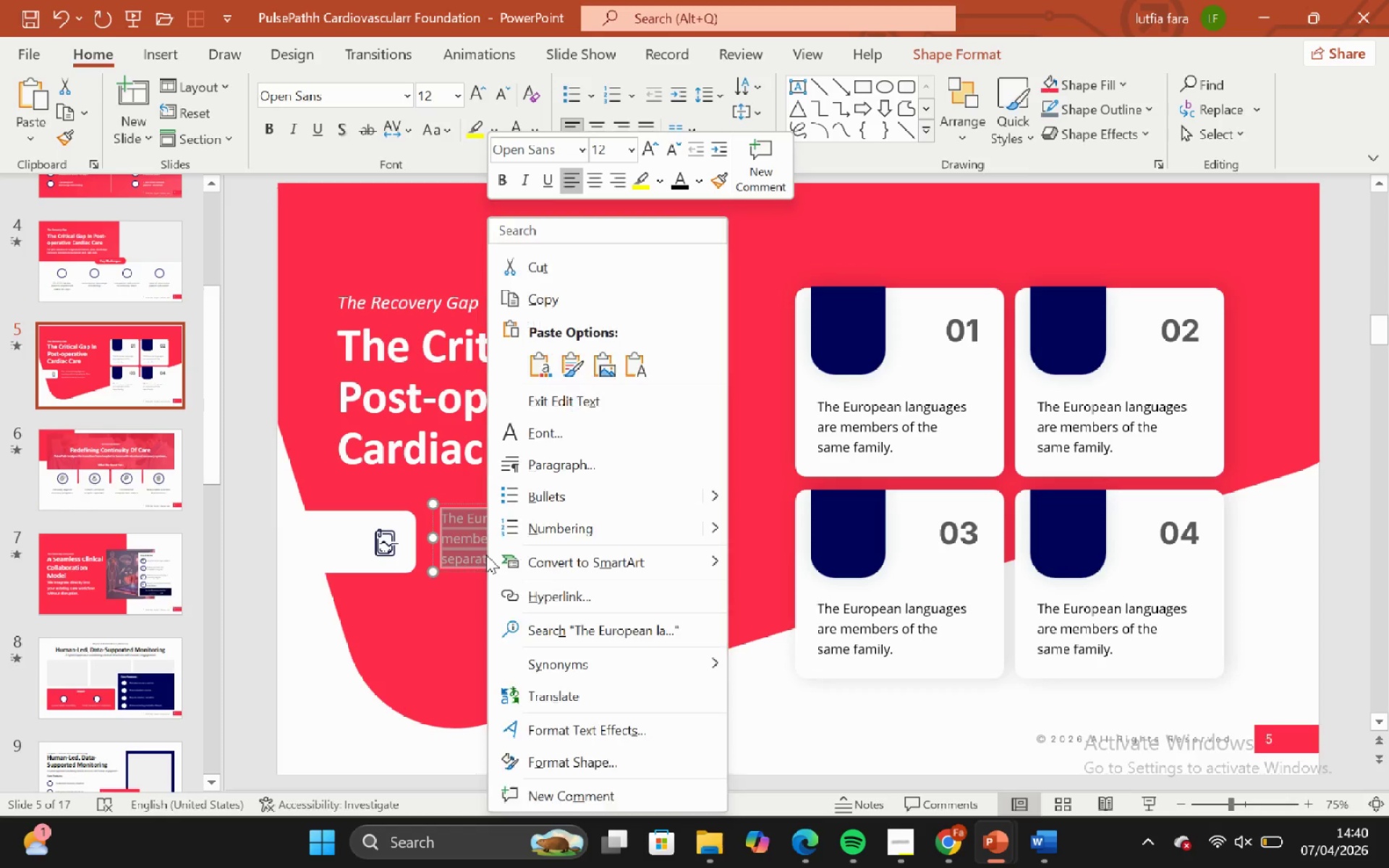 
right_click([486, 555])
 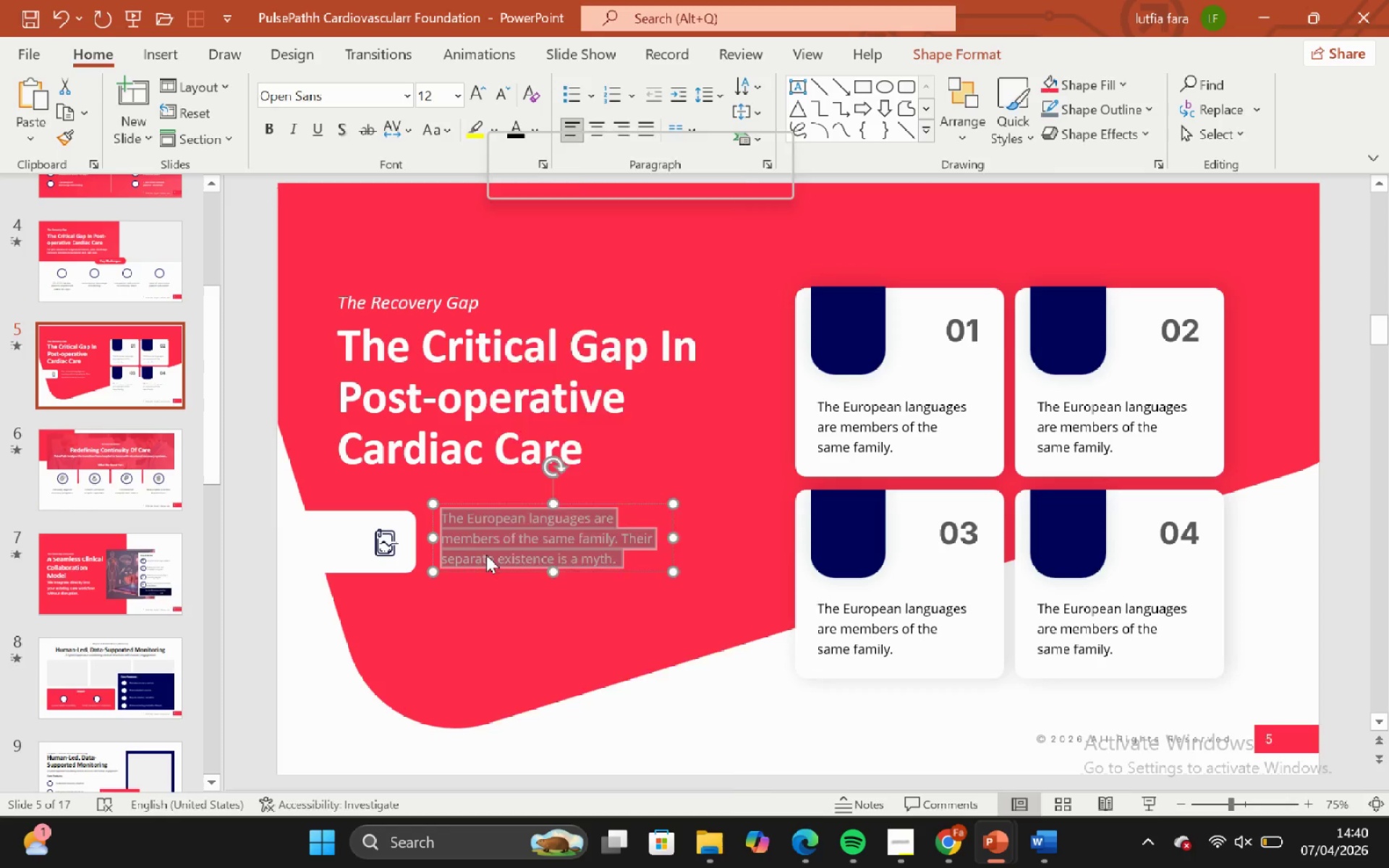 
right_click([486, 555])
 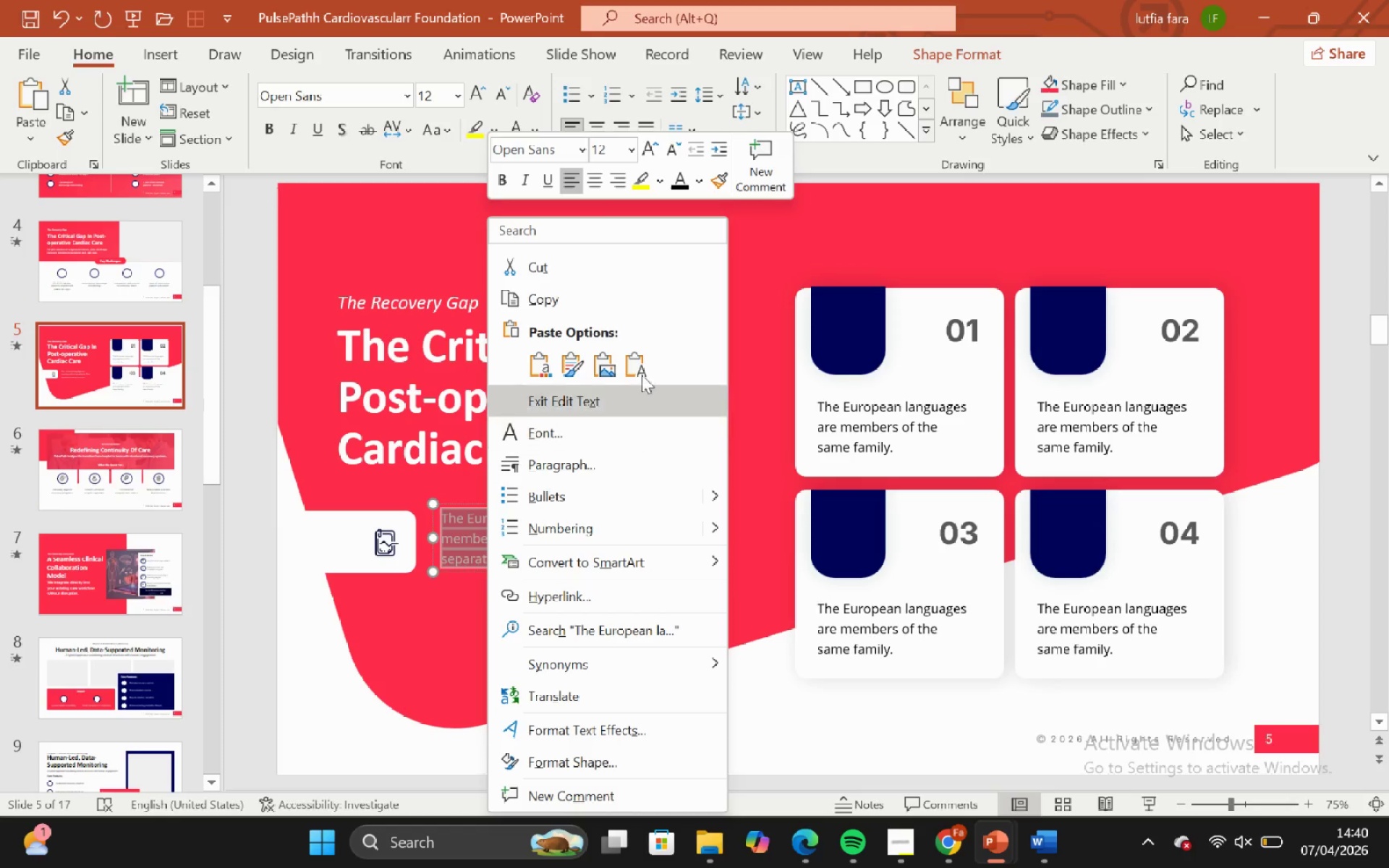 
left_click([627, 359])
 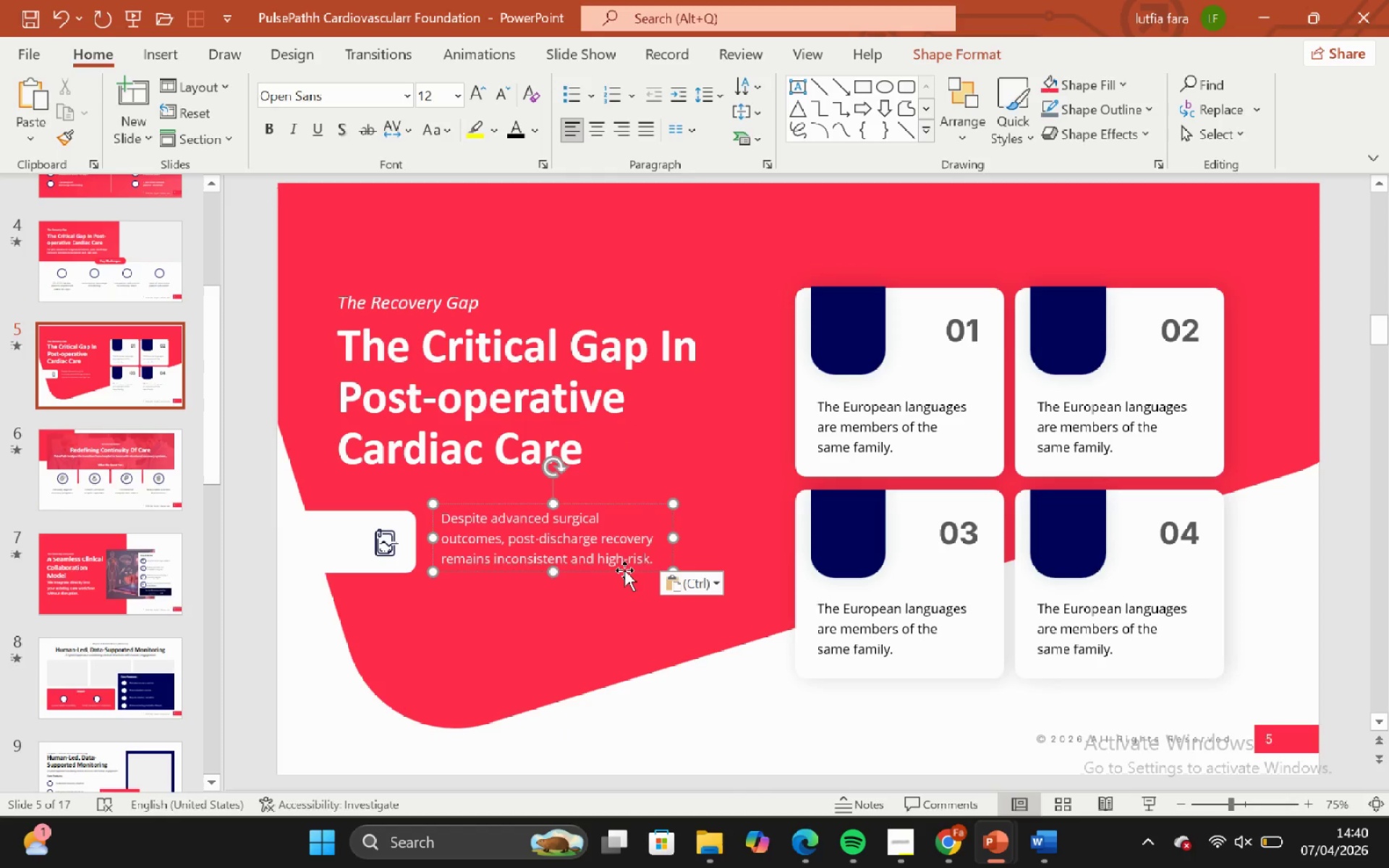 
left_click([623, 568])
 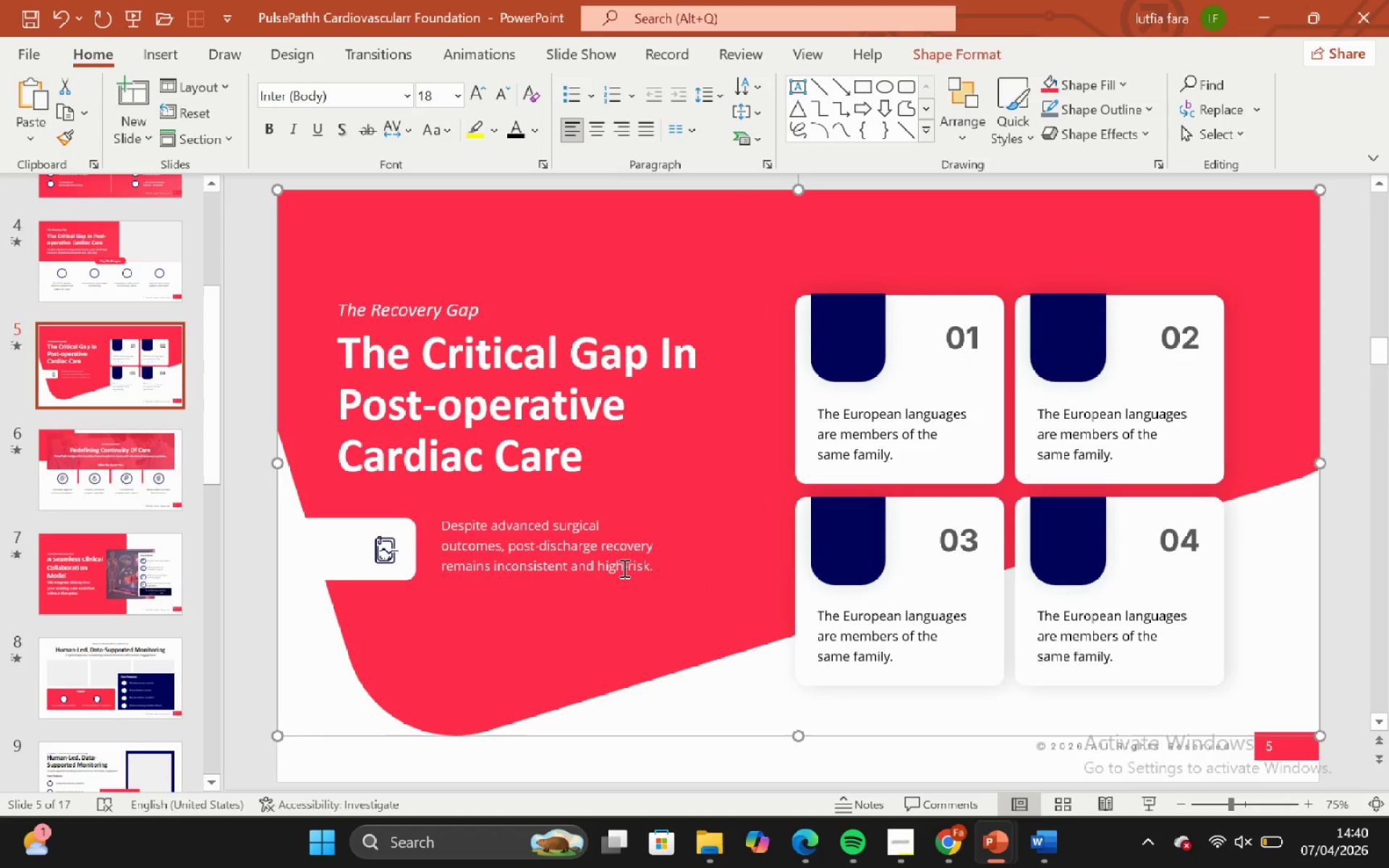 
left_click([619, 566])
 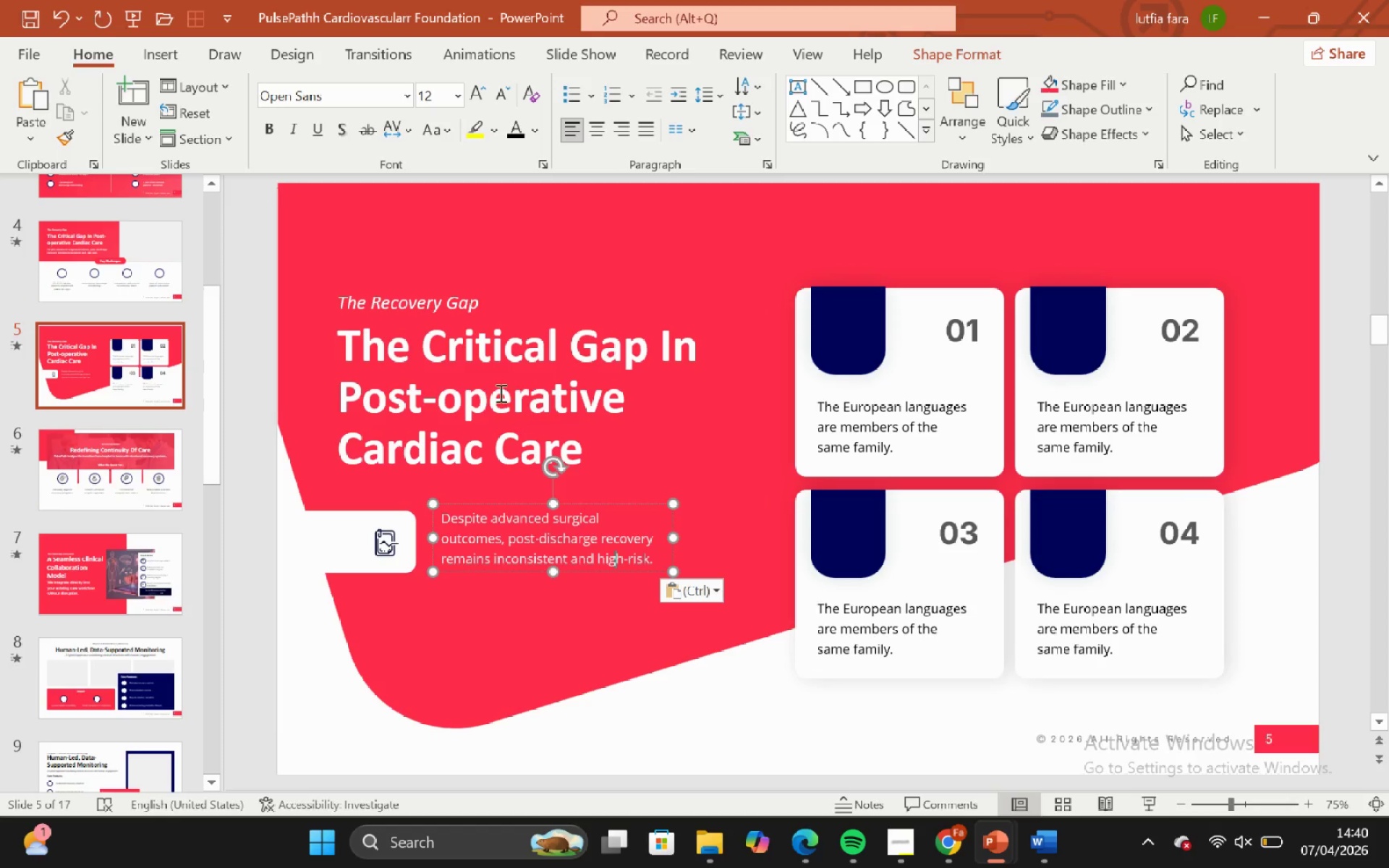 
double_click([499, 392])
 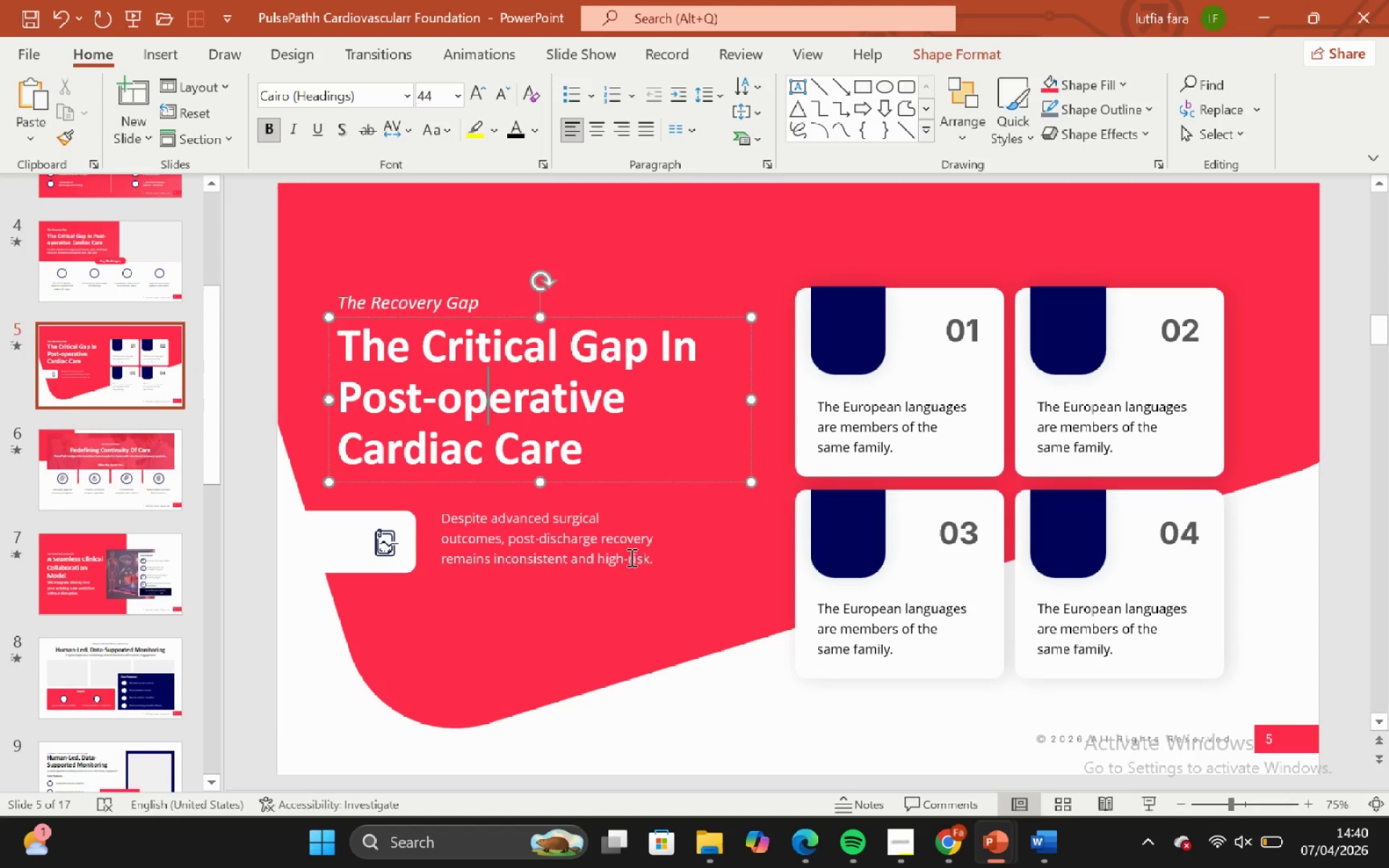 
left_click_drag(start_coordinate=[628, 554], to_coordinate=[630, 545])
 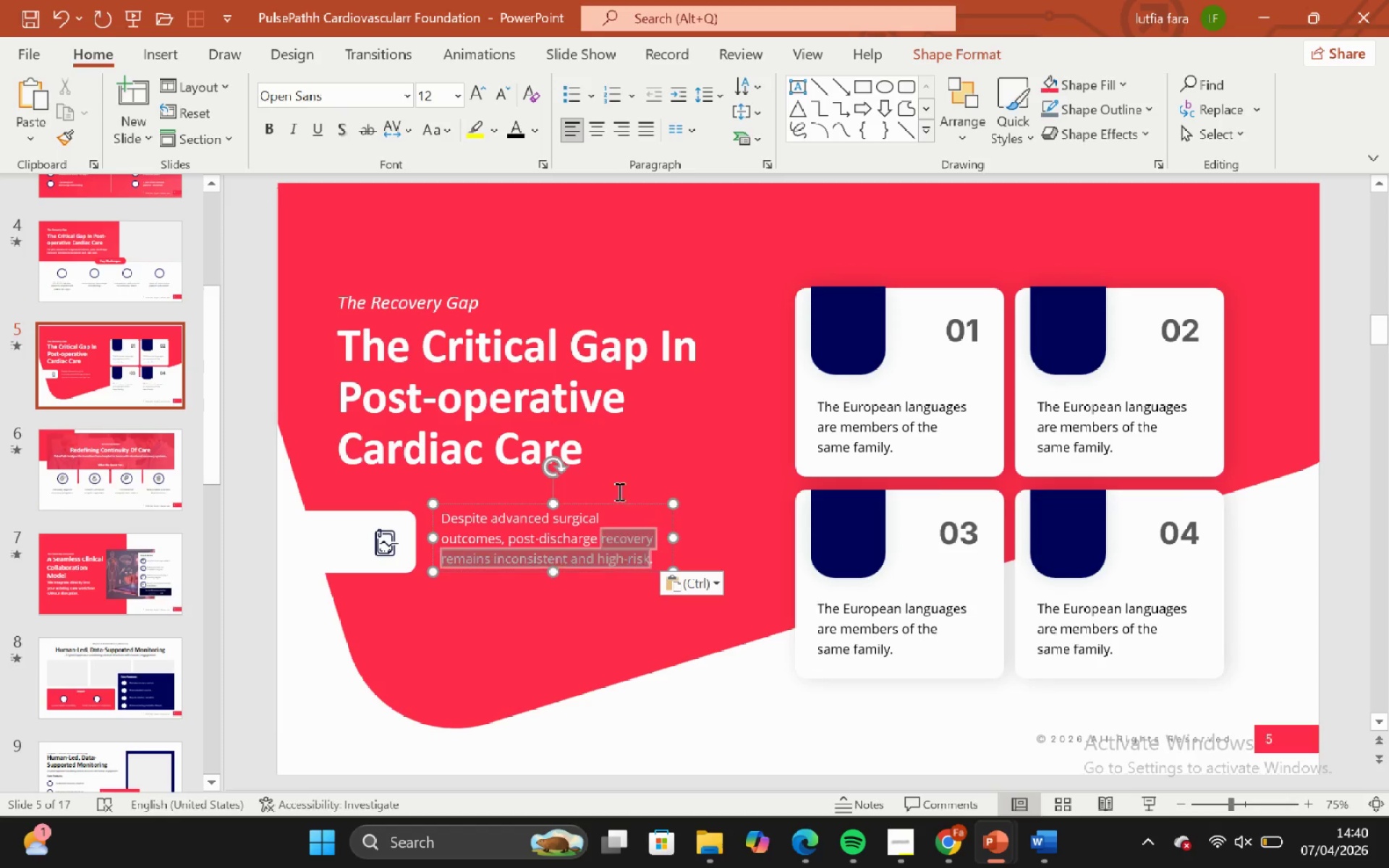 
mouse_move([604, 480])
 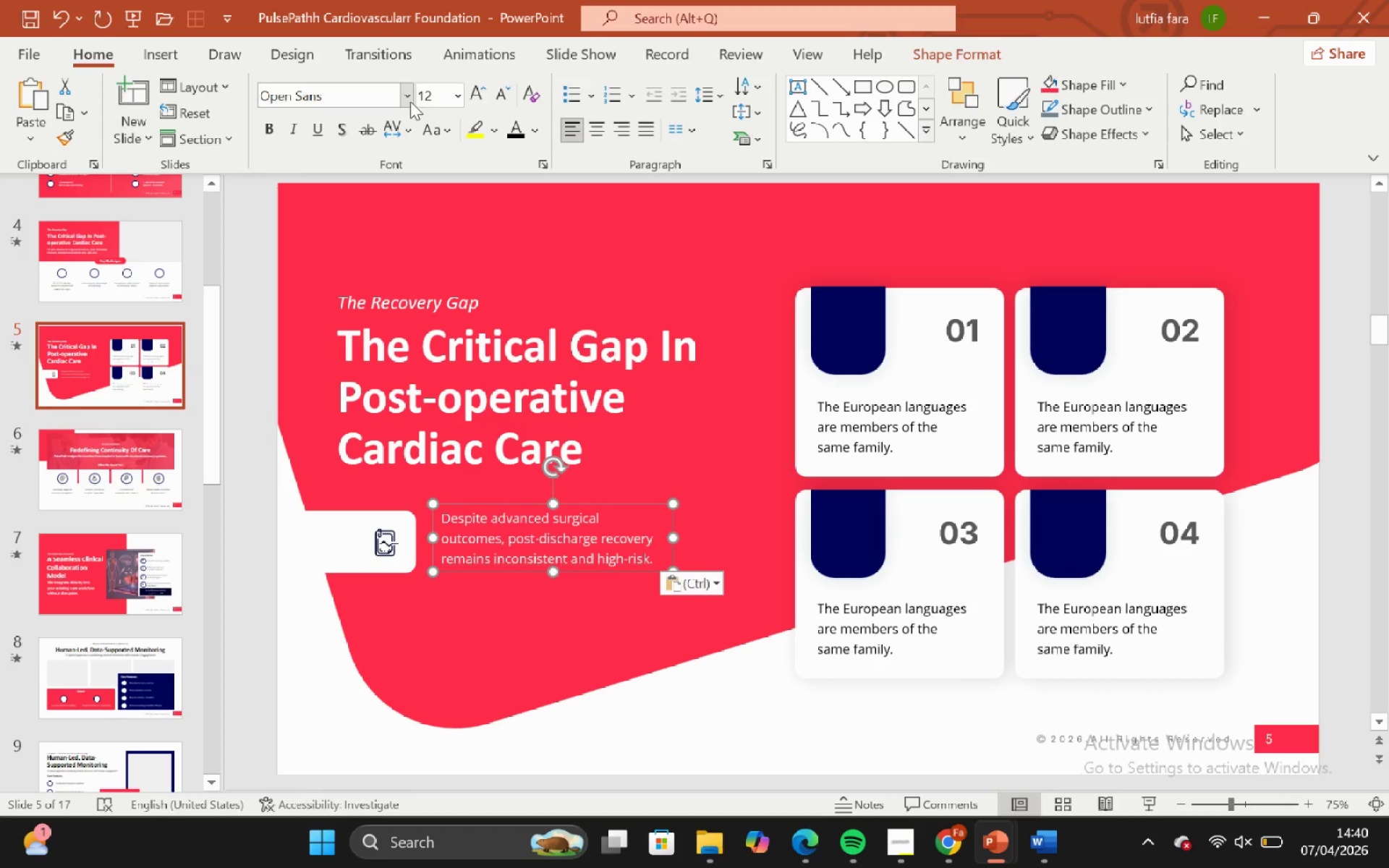 
left_click([406, 94])
 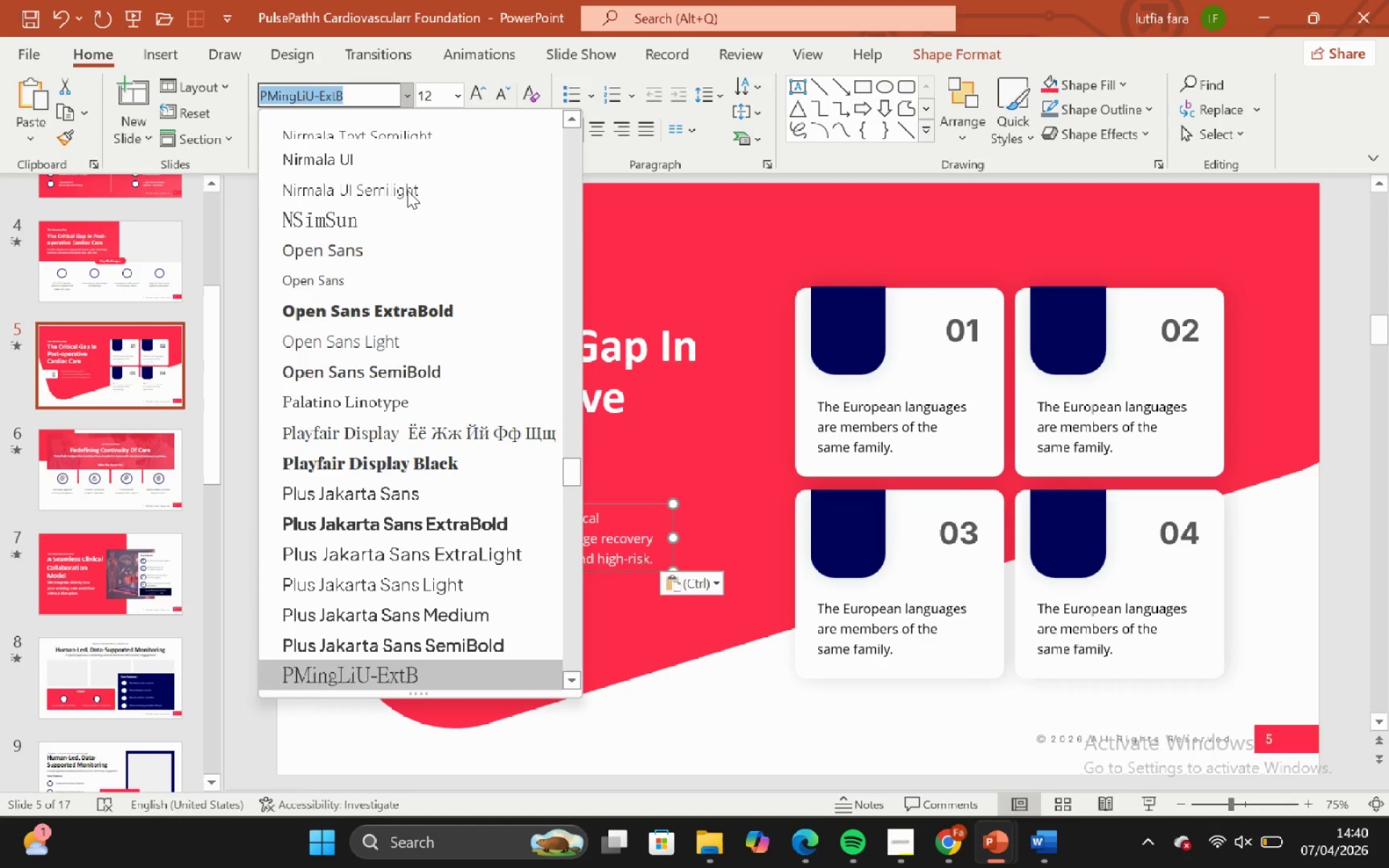 
scroll: coordinate [407, 191], scroll_direction: up, amount: 3.0
 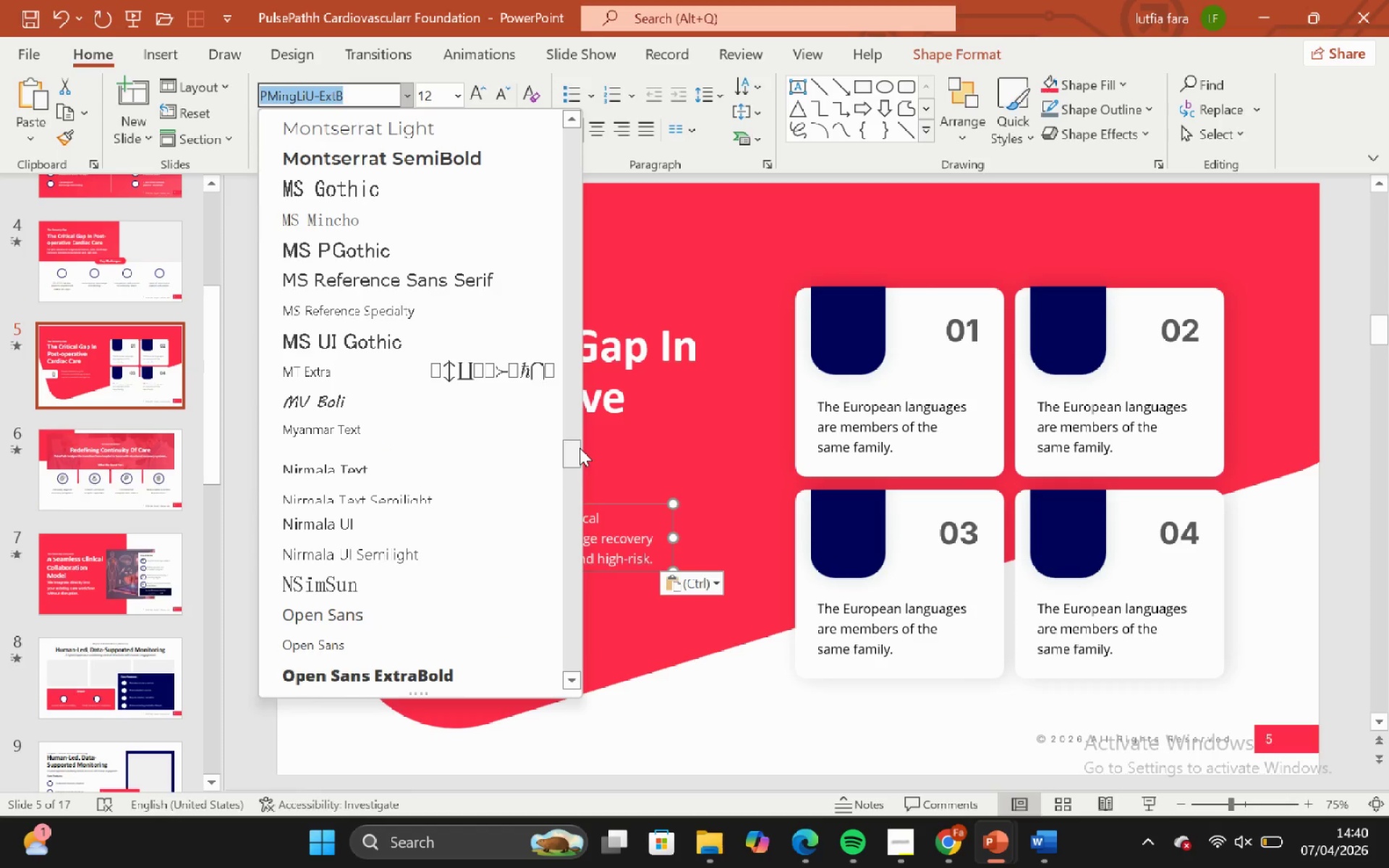 
left_click_drag(start_coordinate=[578, 448], to_coordinate=[560, 132])
 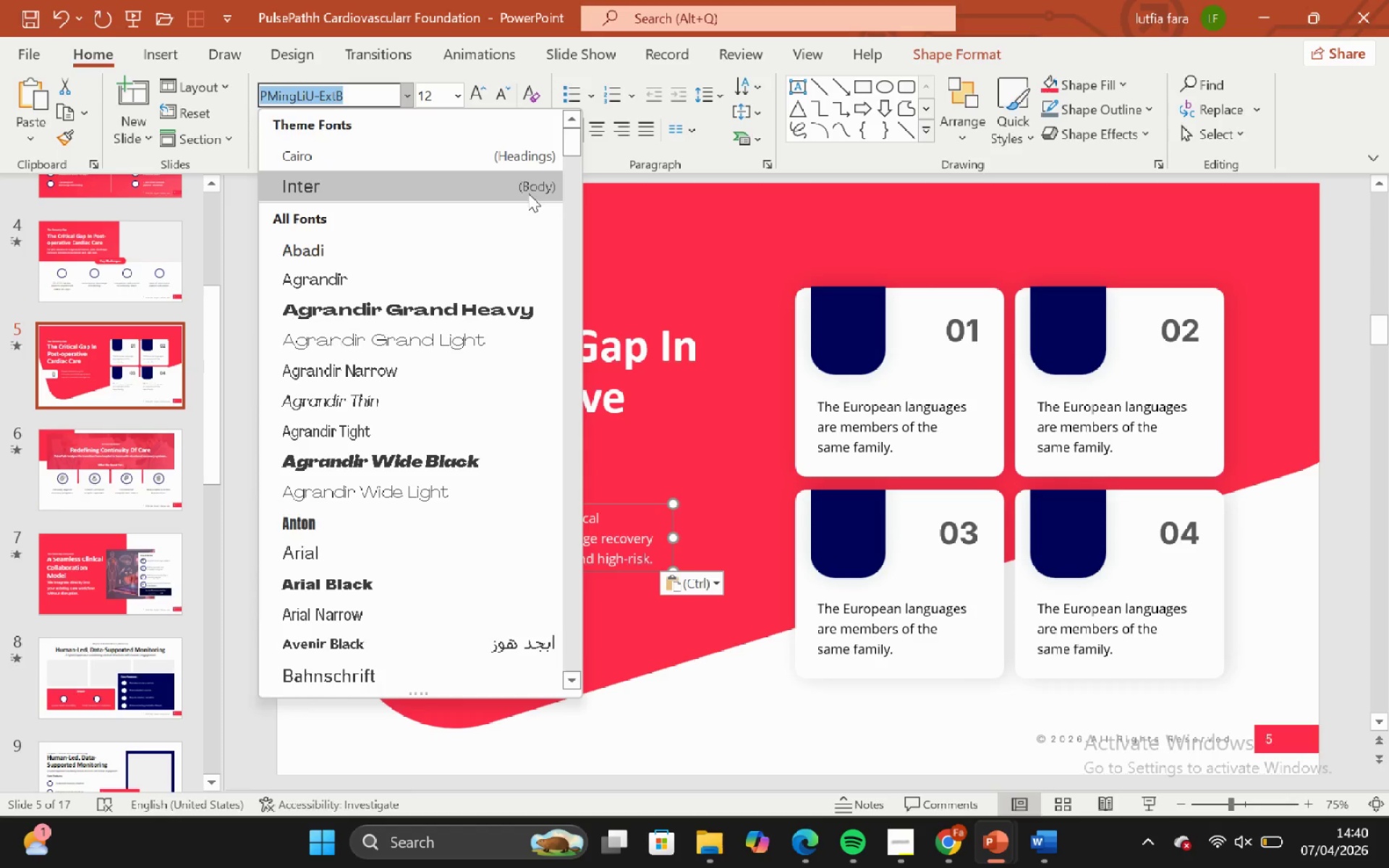 
left_click([528, 193])
 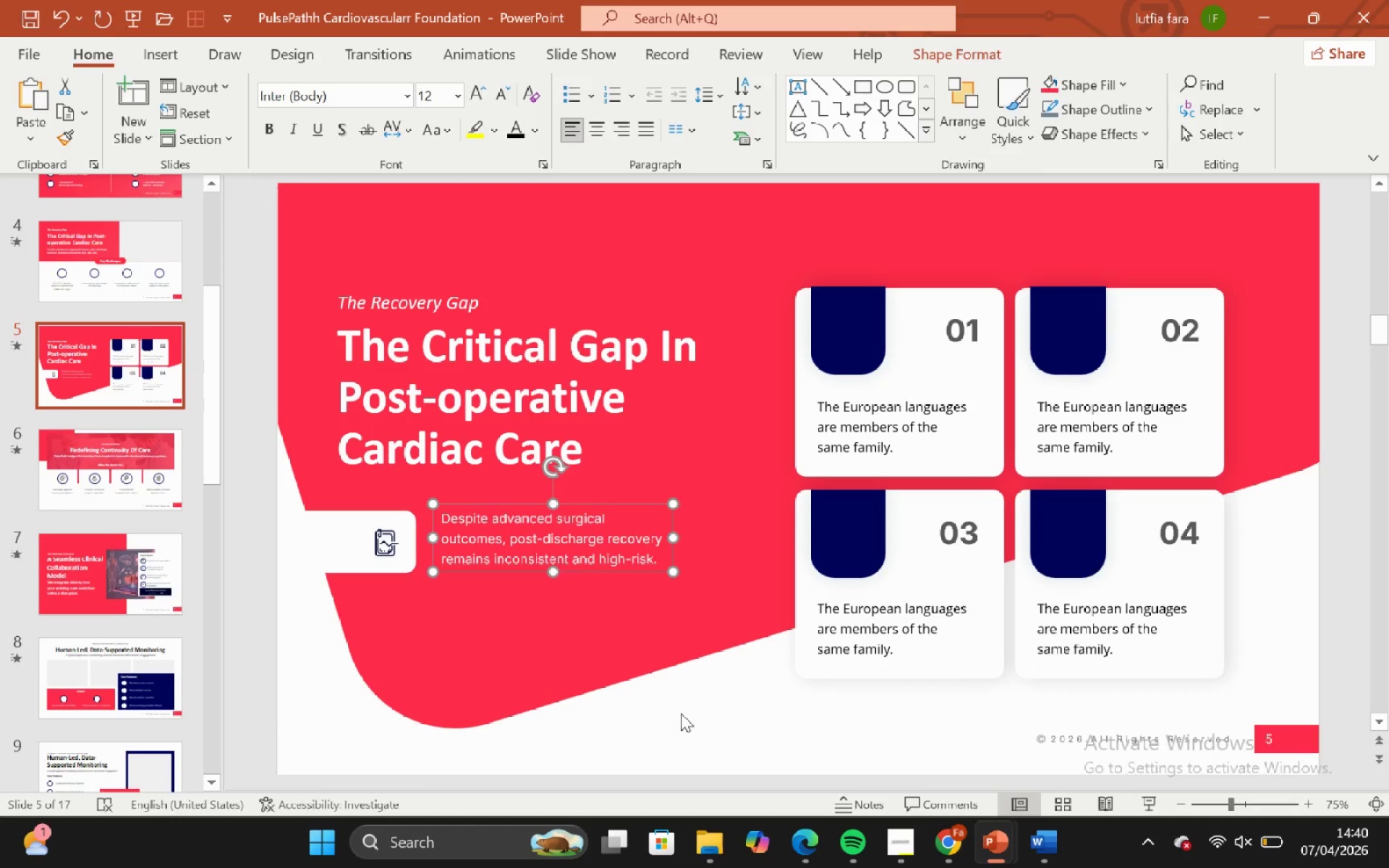 
left_click_drag(start_coordinate=[683, 713], to_coordinate=[679, 710])
 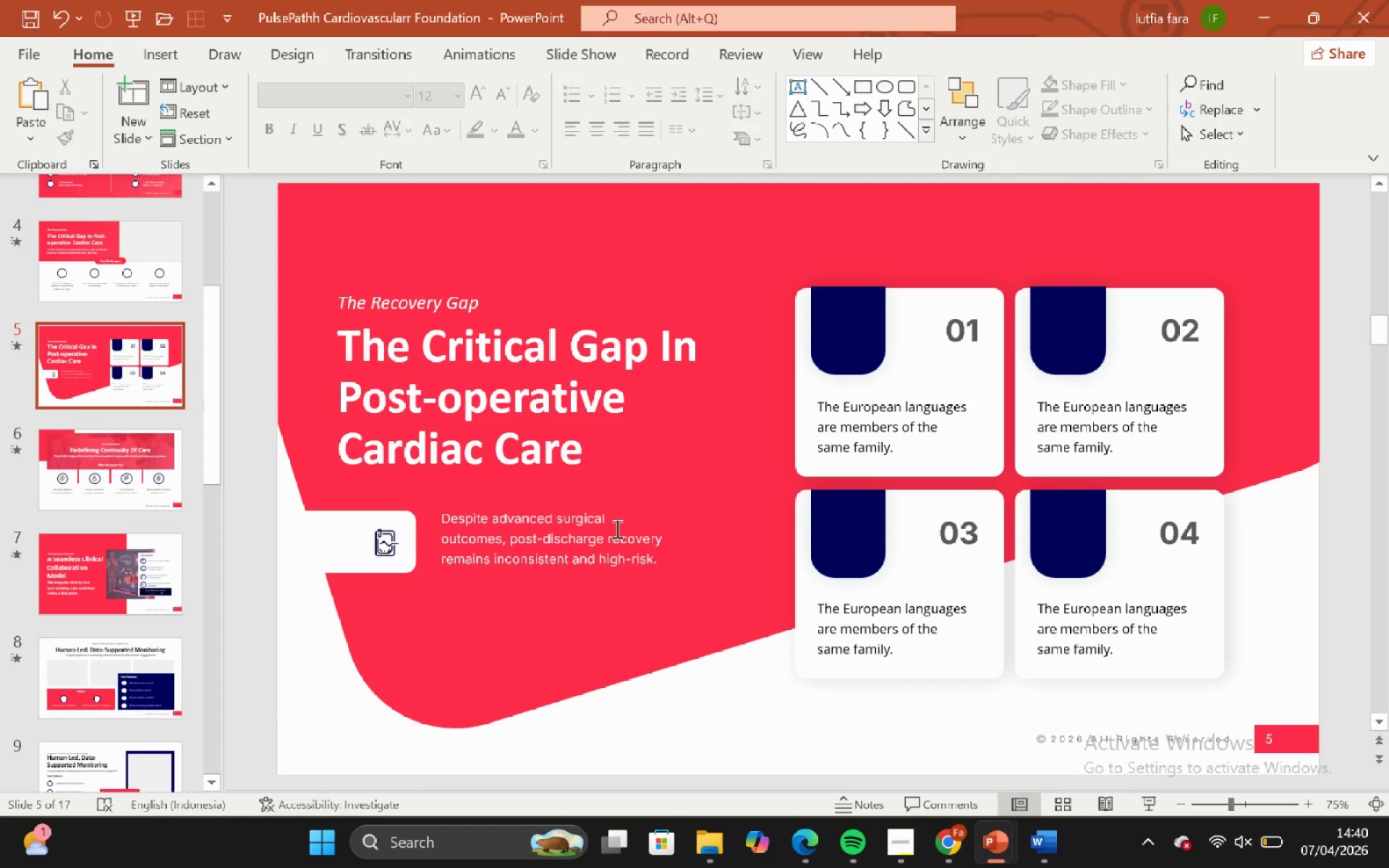 
left_click([616, 529])
 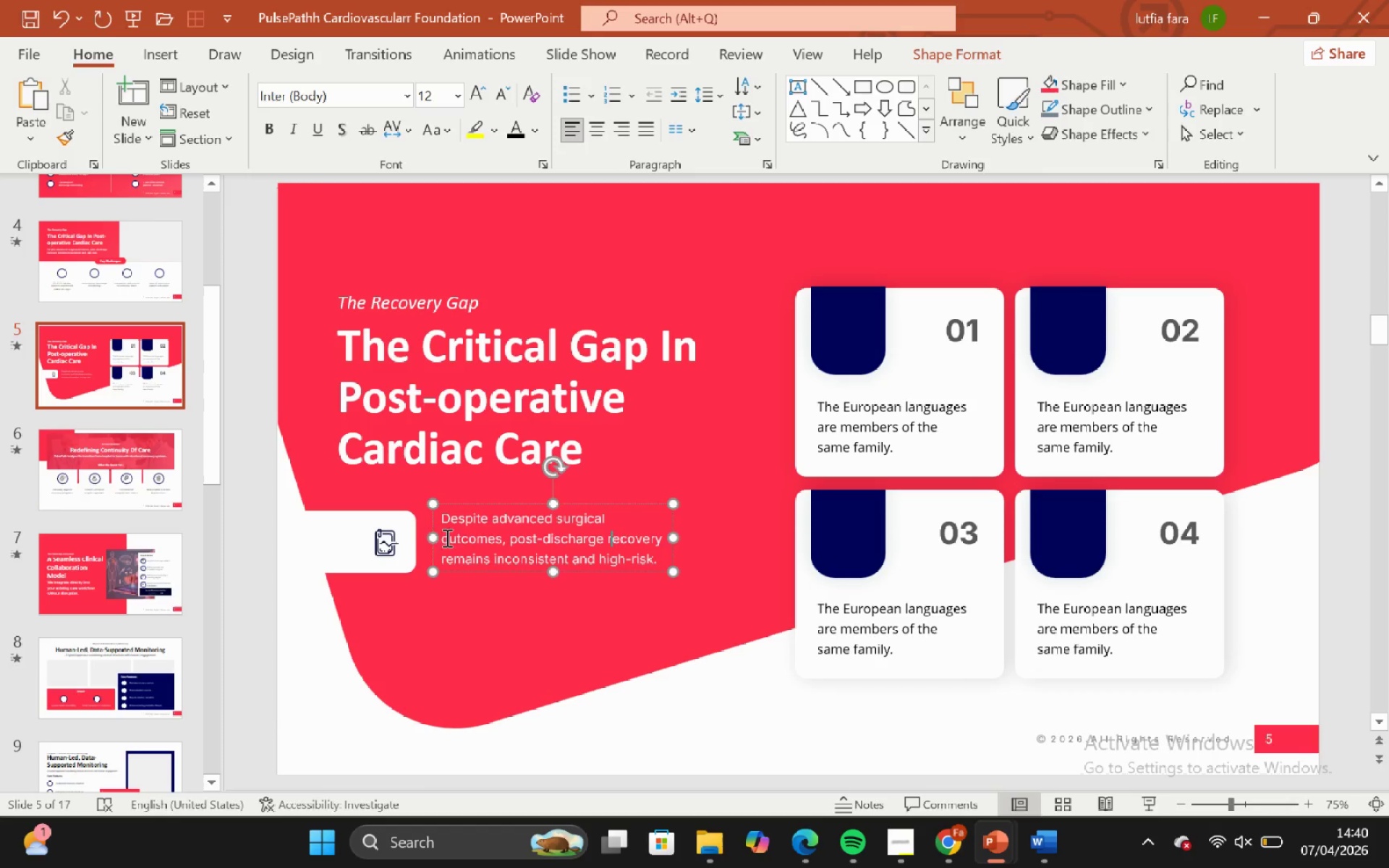 
hold_key(key=ShiftLeft, duration=0.77)
 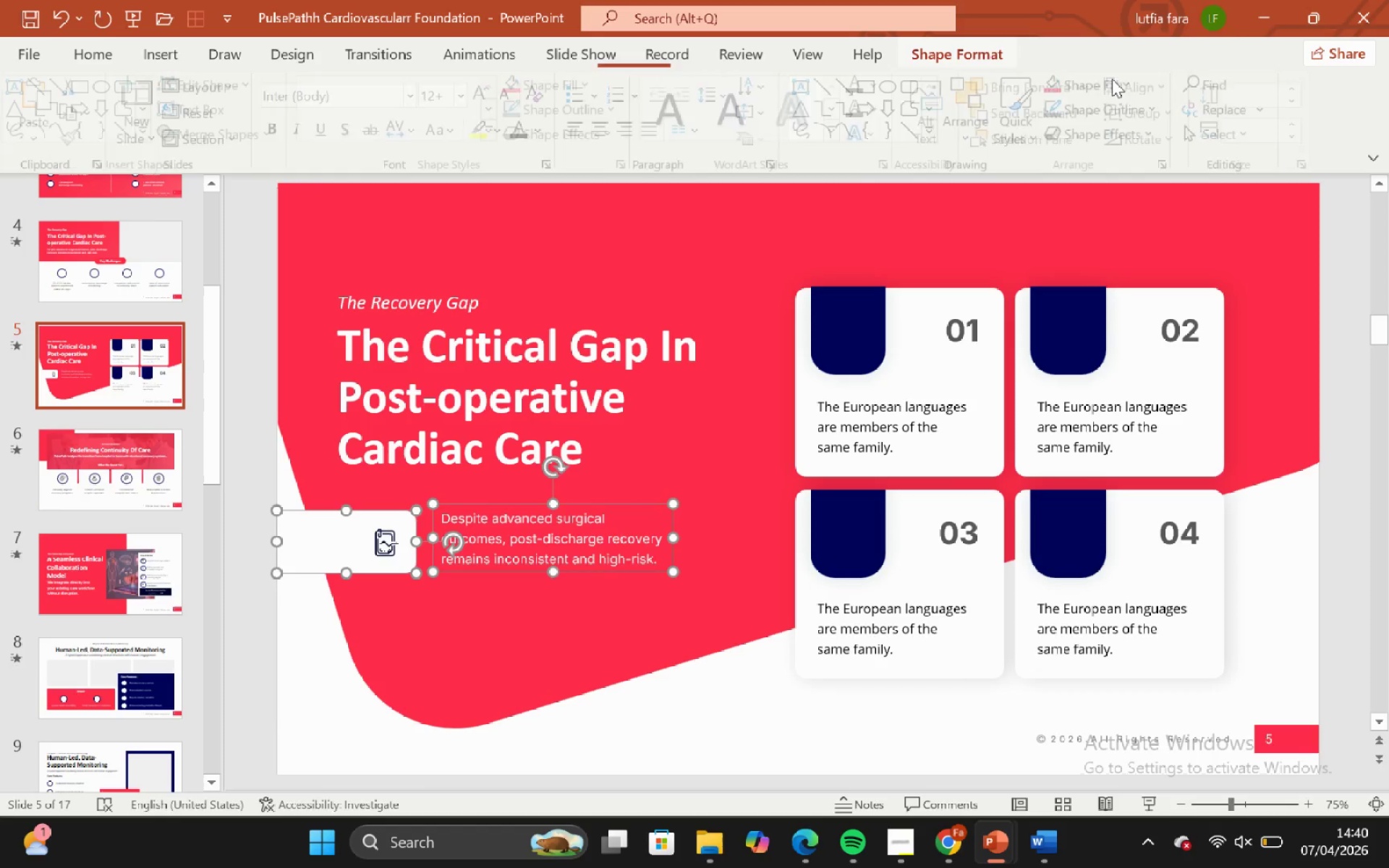 
left_click([1147, 80])
 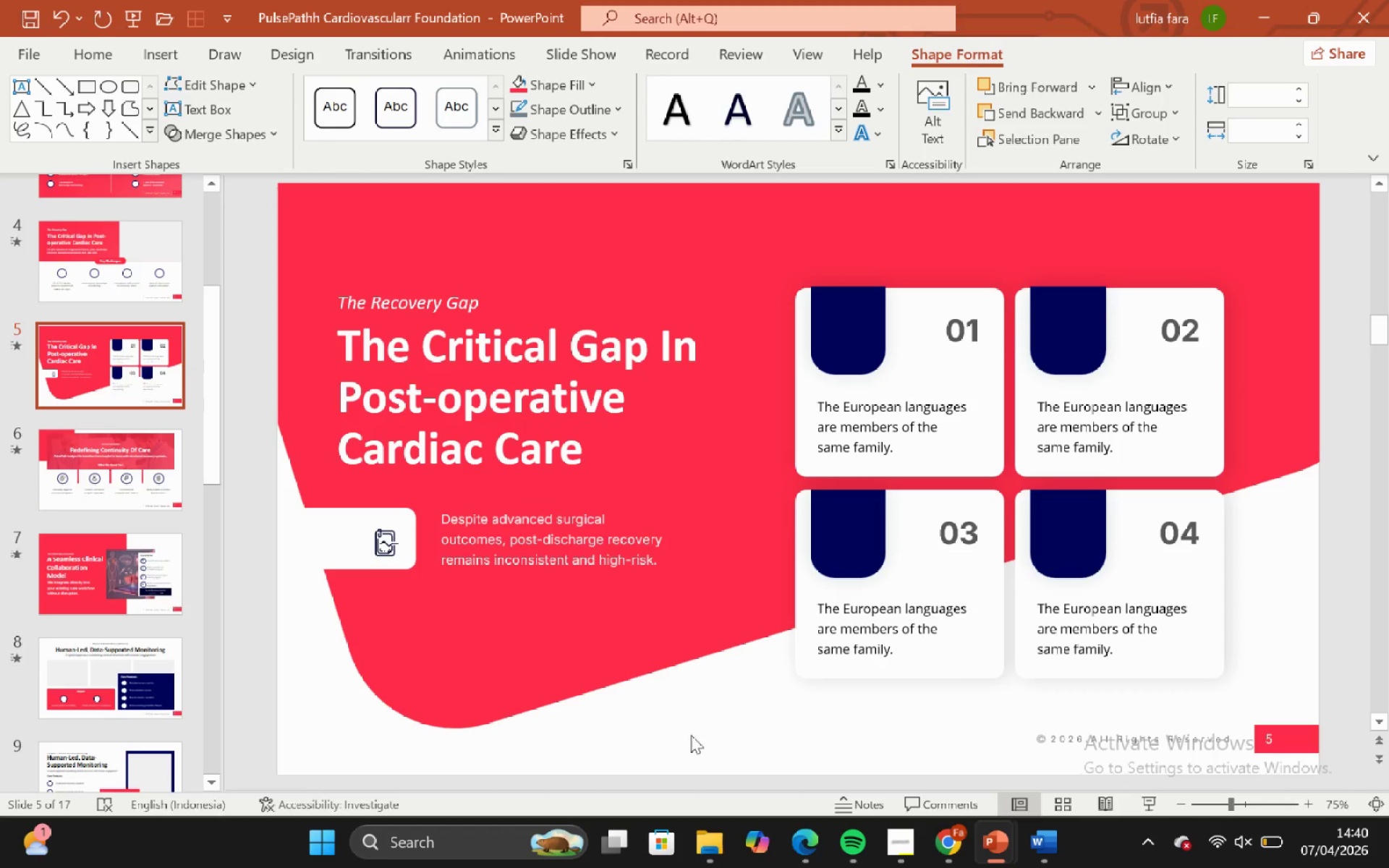 
left_click([391, 544])
 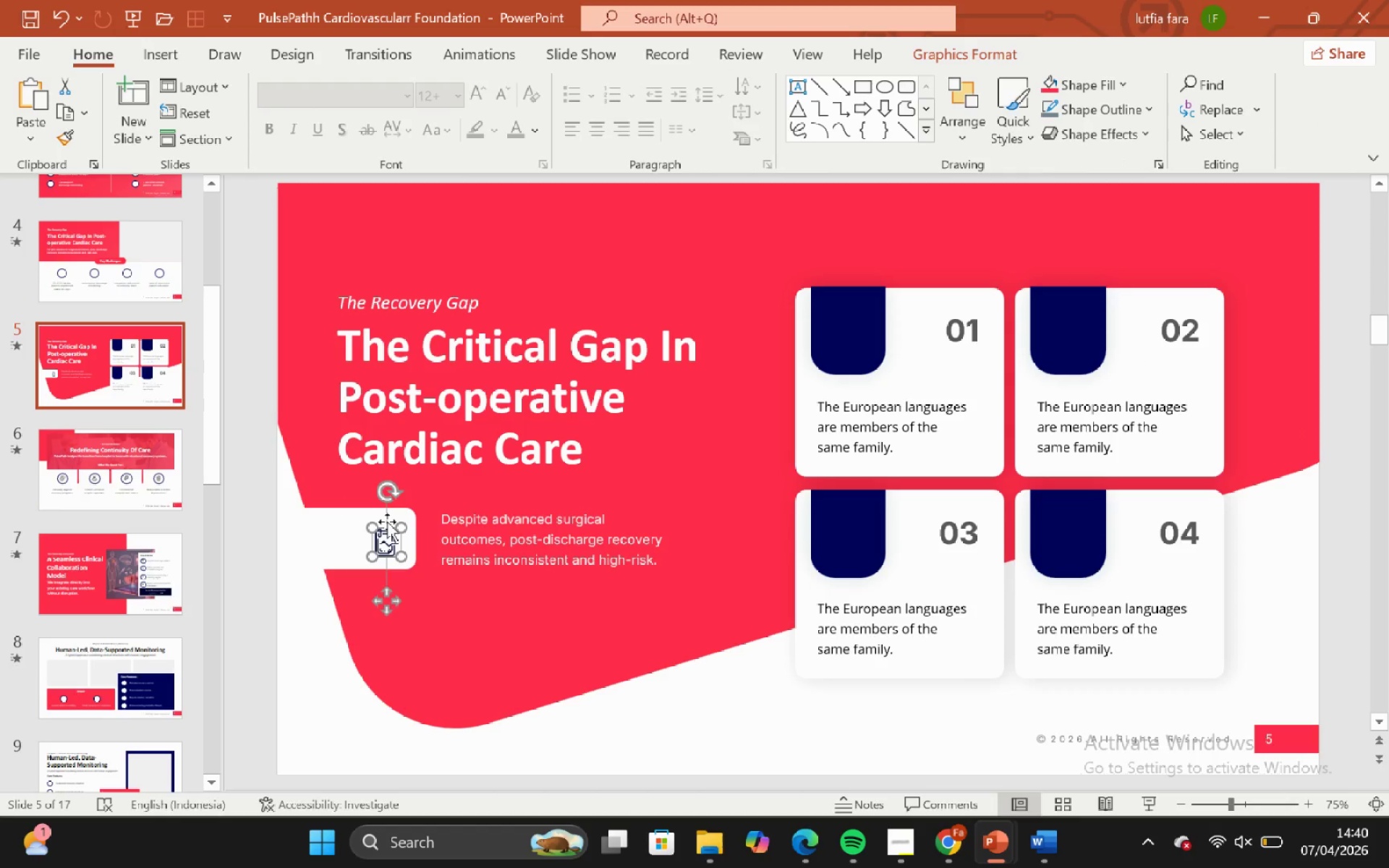 
key(Backspace)
 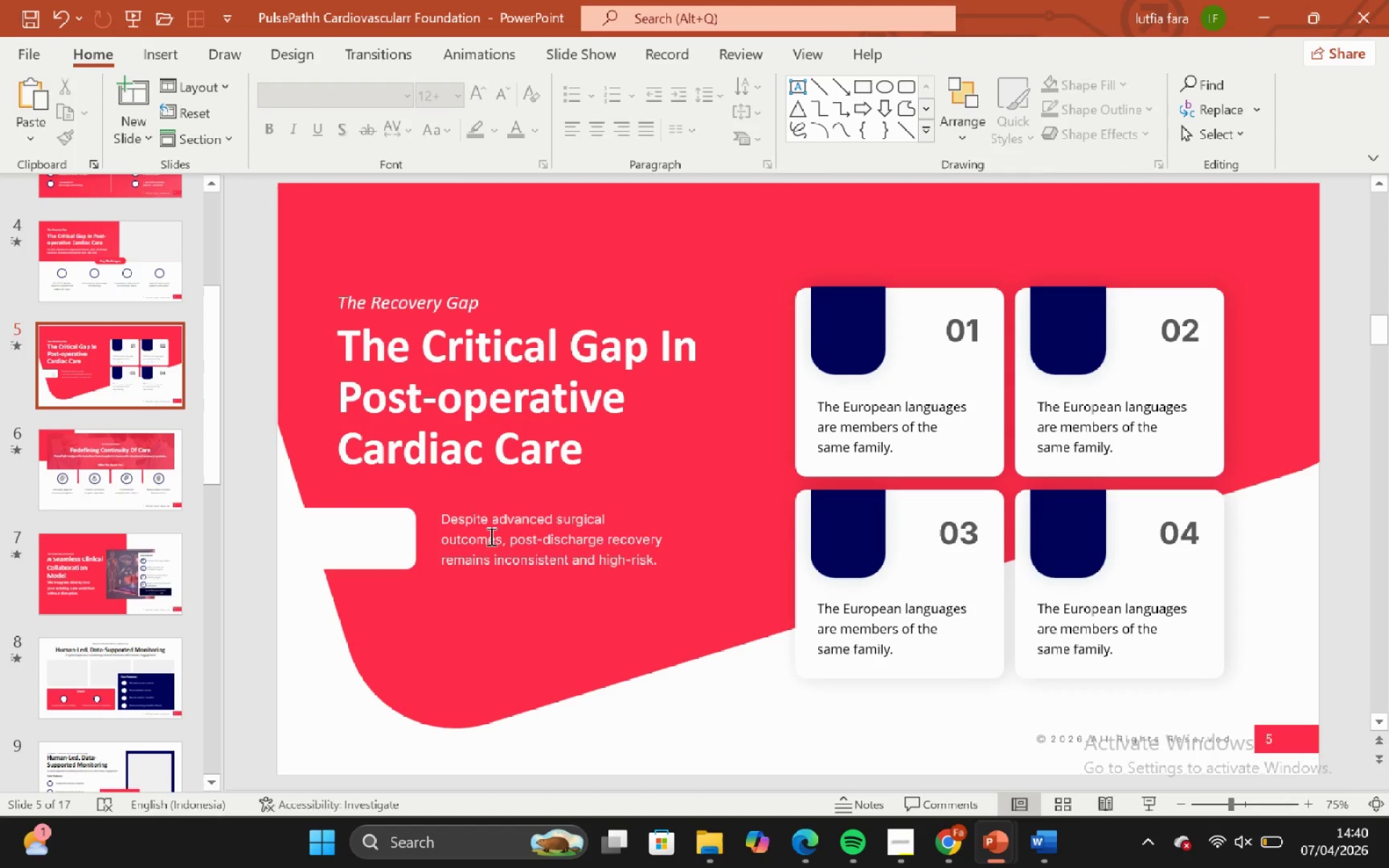 
left_click([490, 536])
 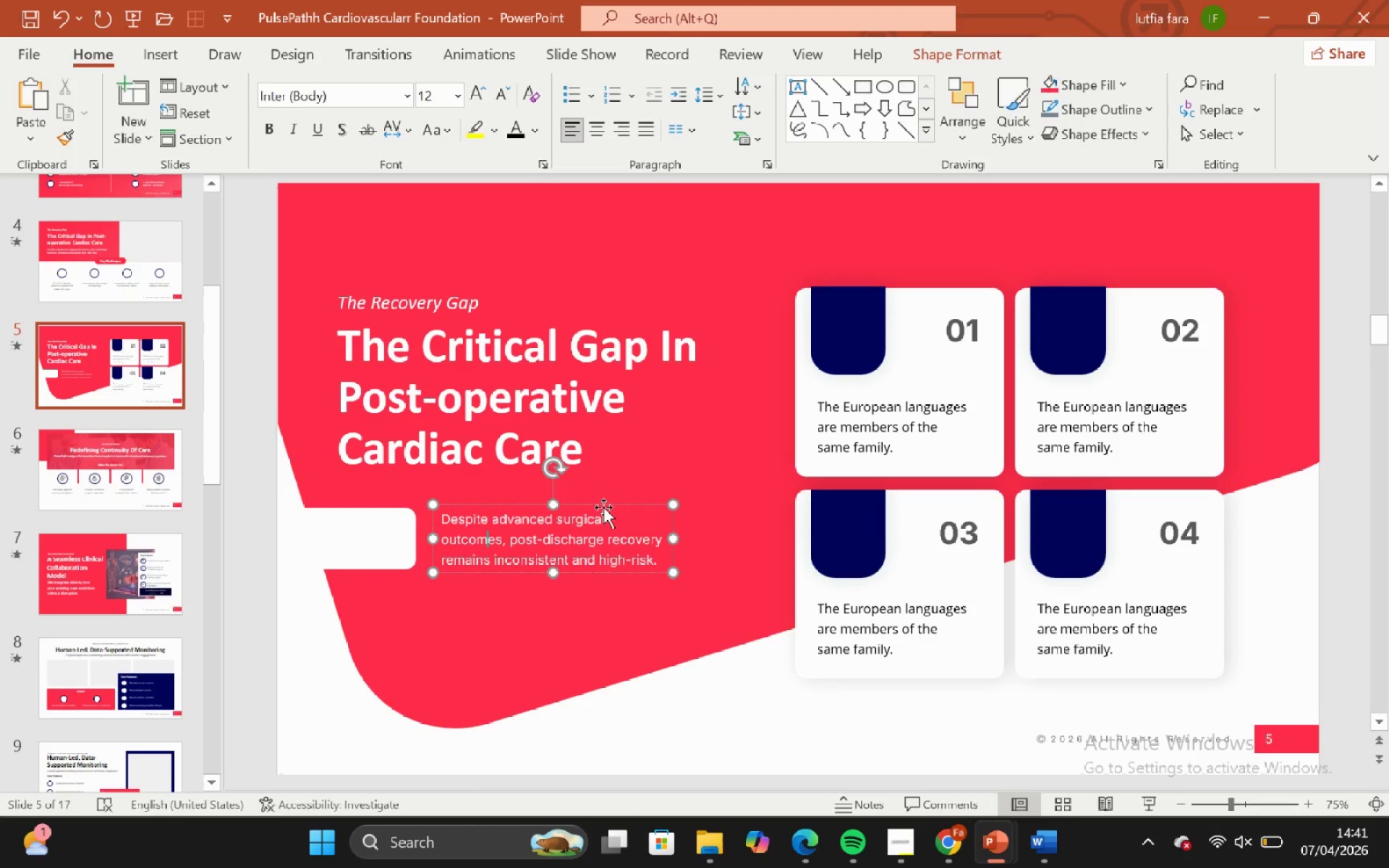 
left_click([603, 507])
 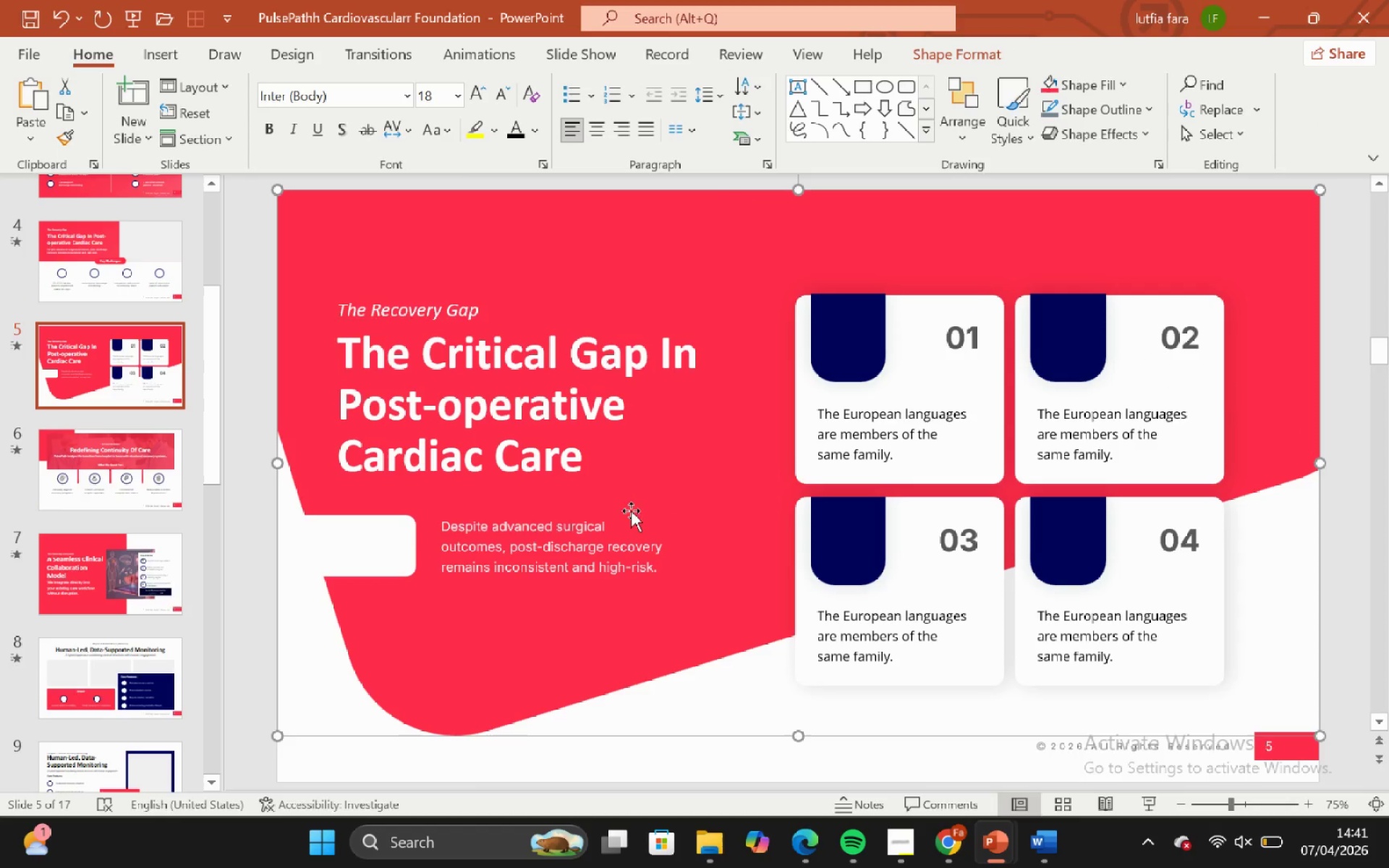 
double_click([628, 550])
 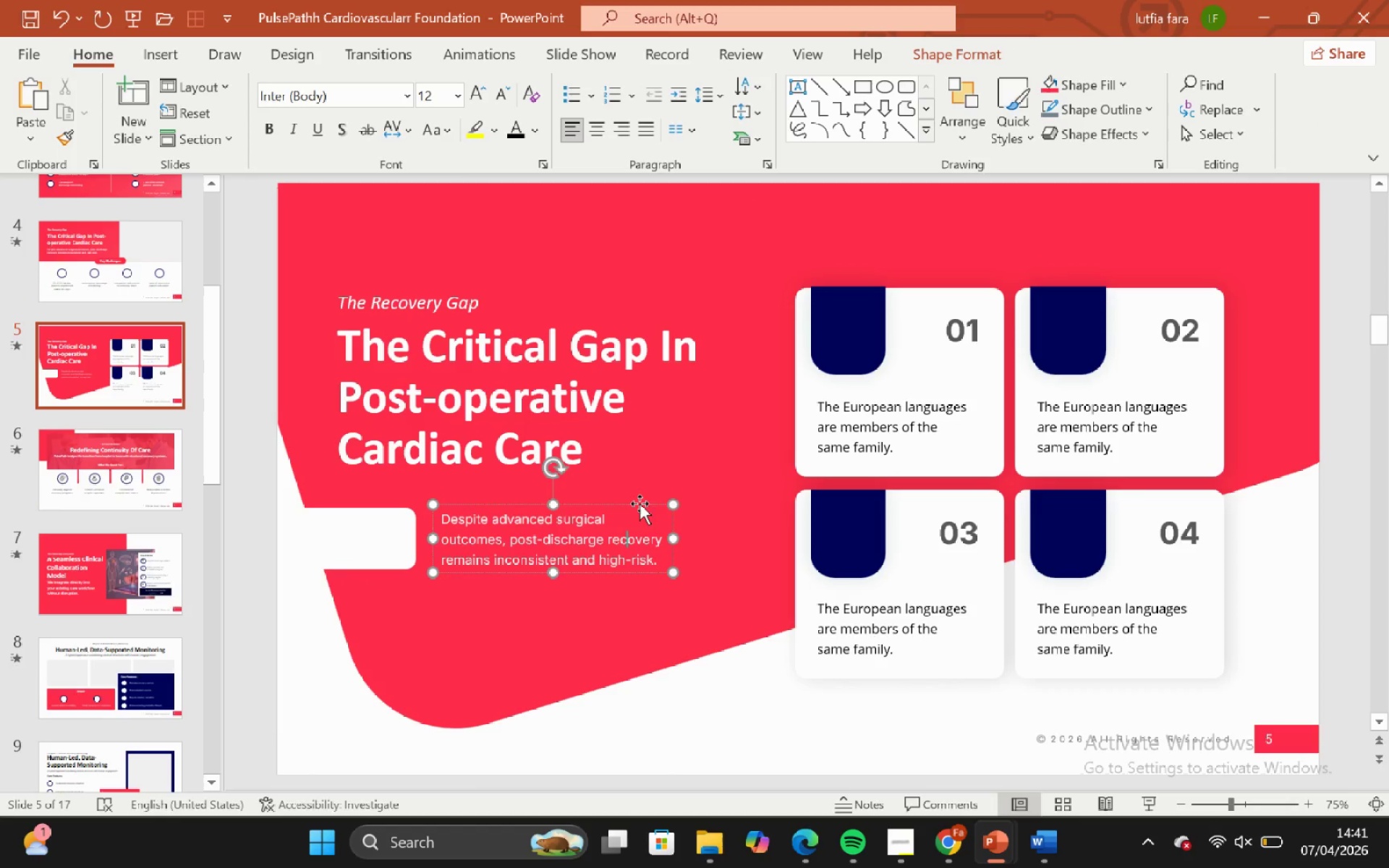 
left_click([640, 503])
 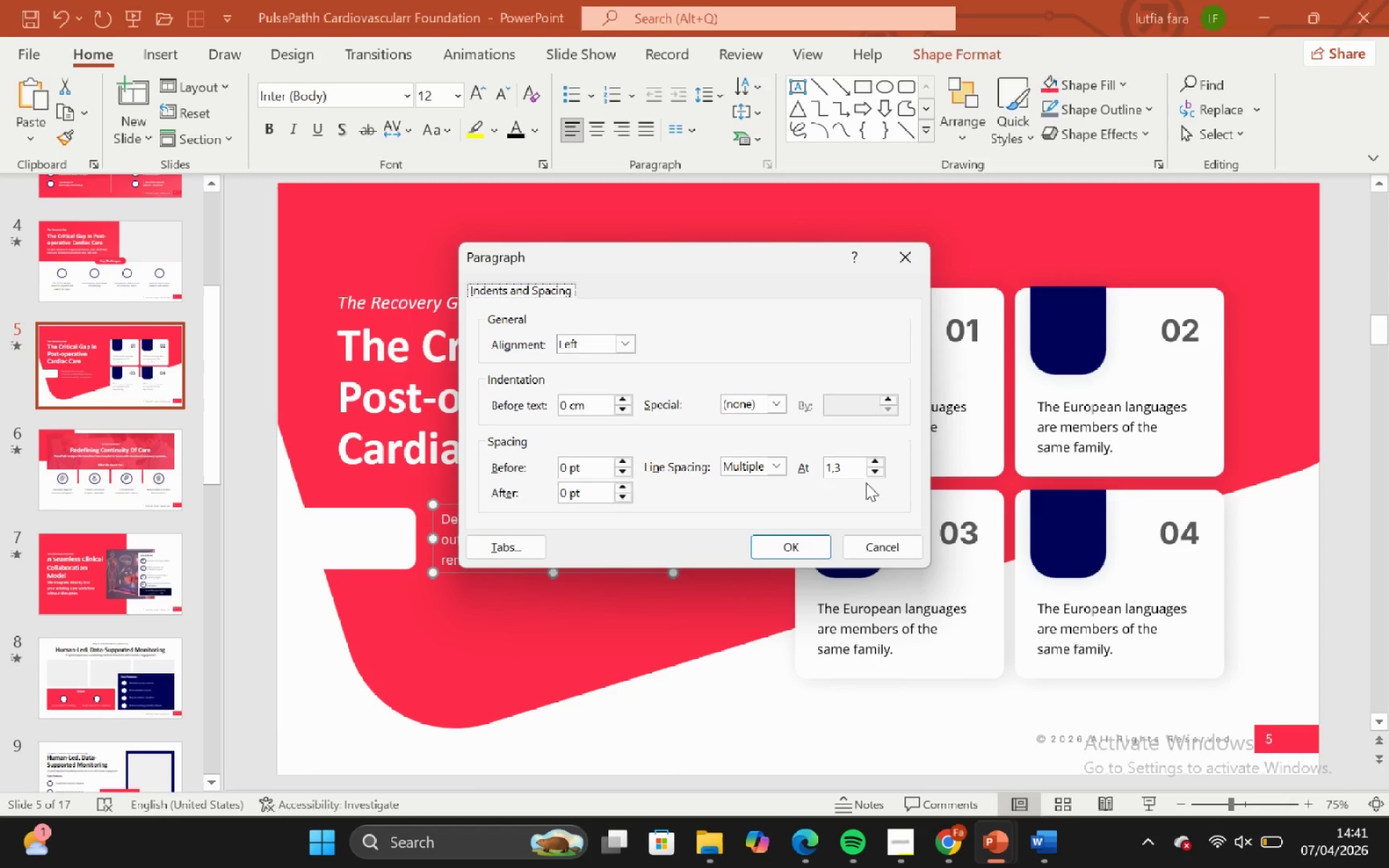 
left_click([844, 464])
 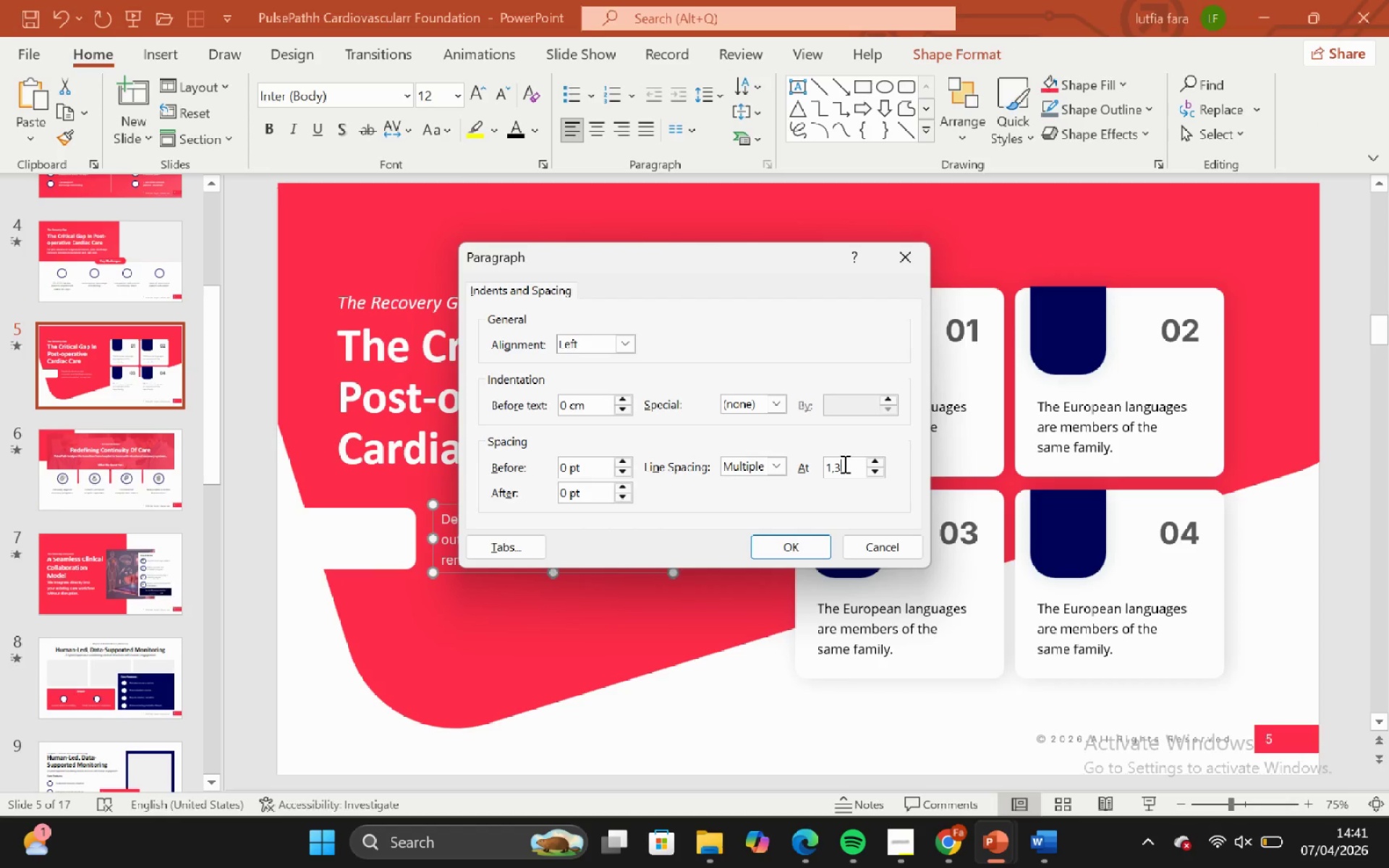 
key(Backspace)
 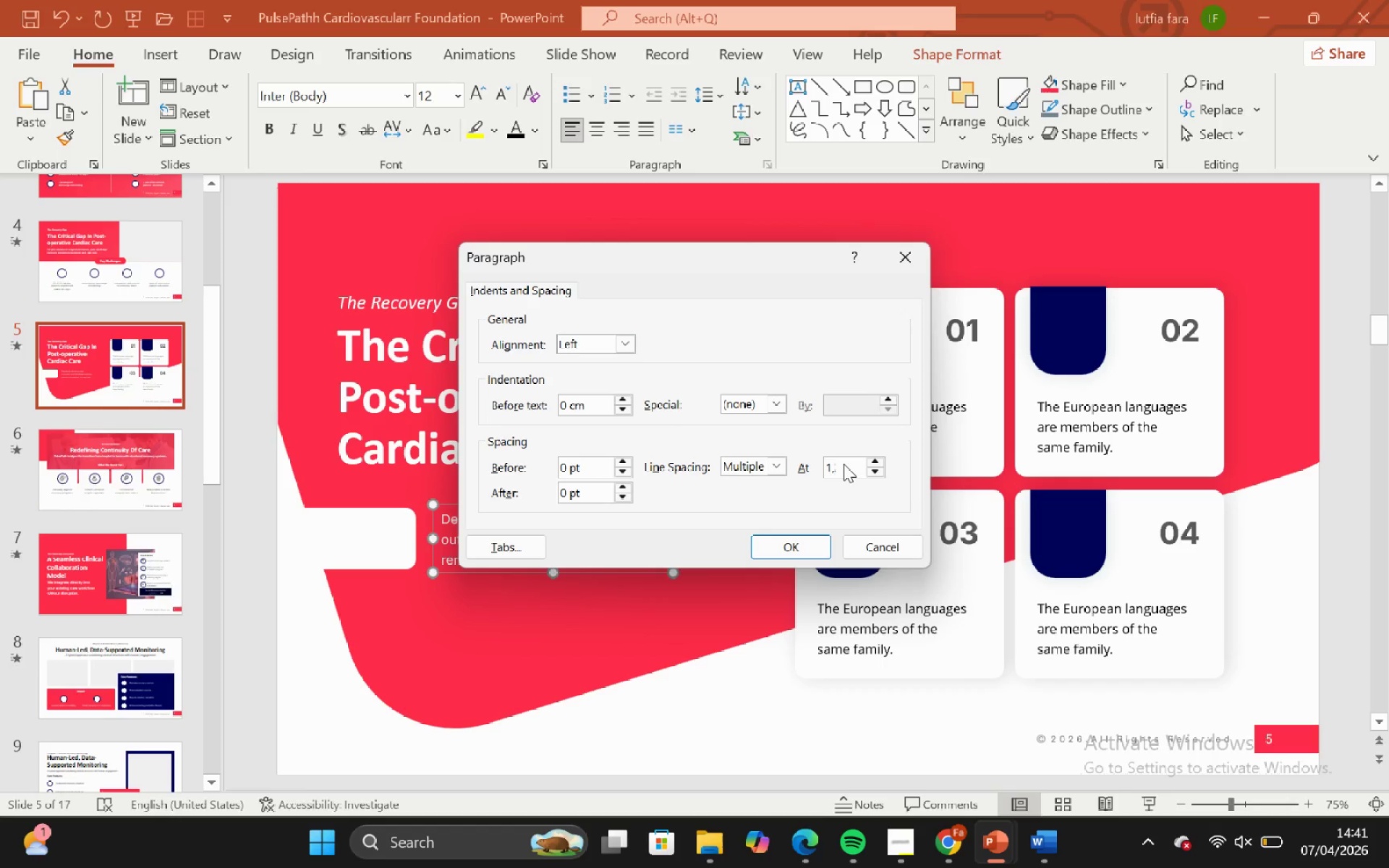 
key(2)
 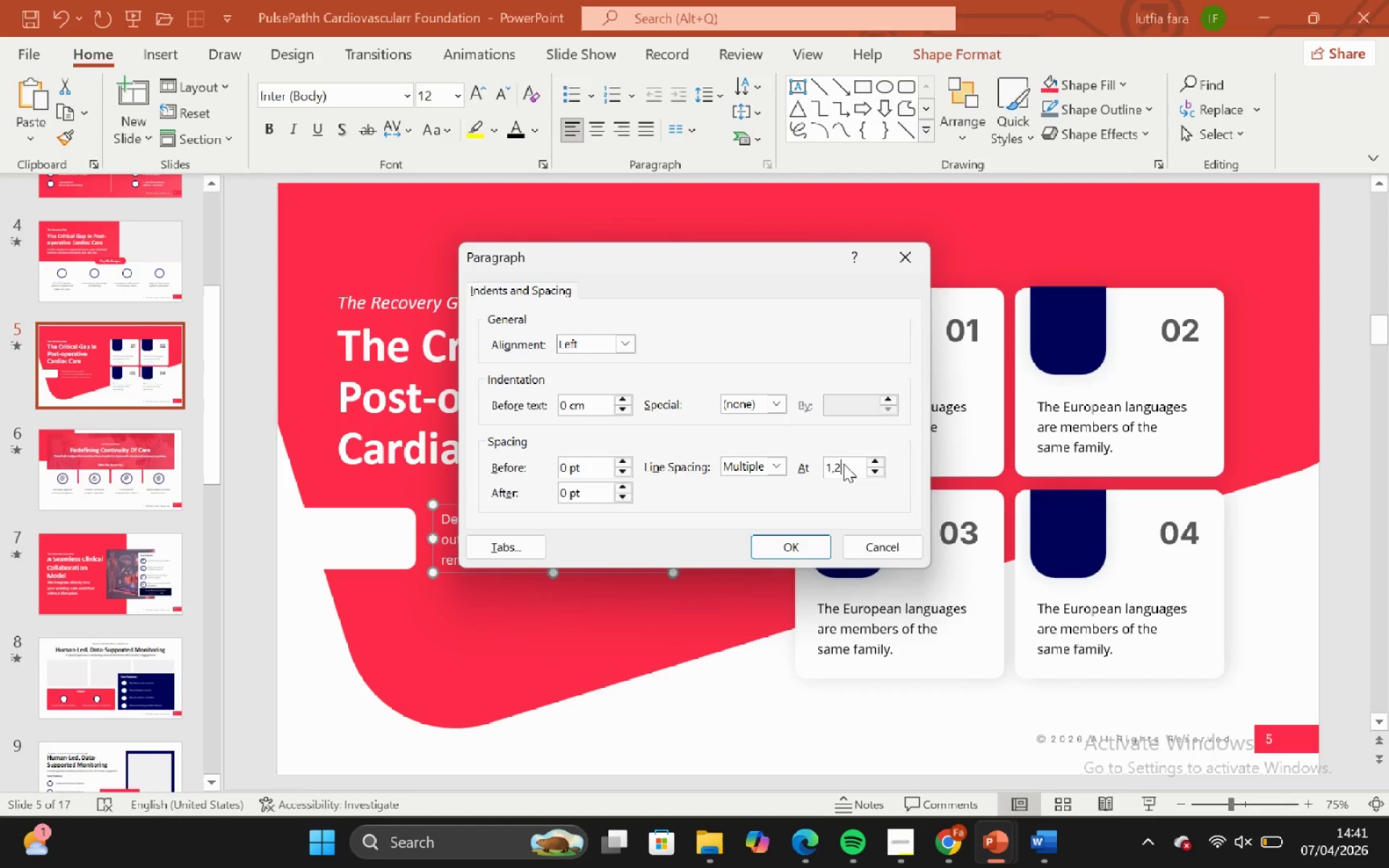 
key(Enter)
 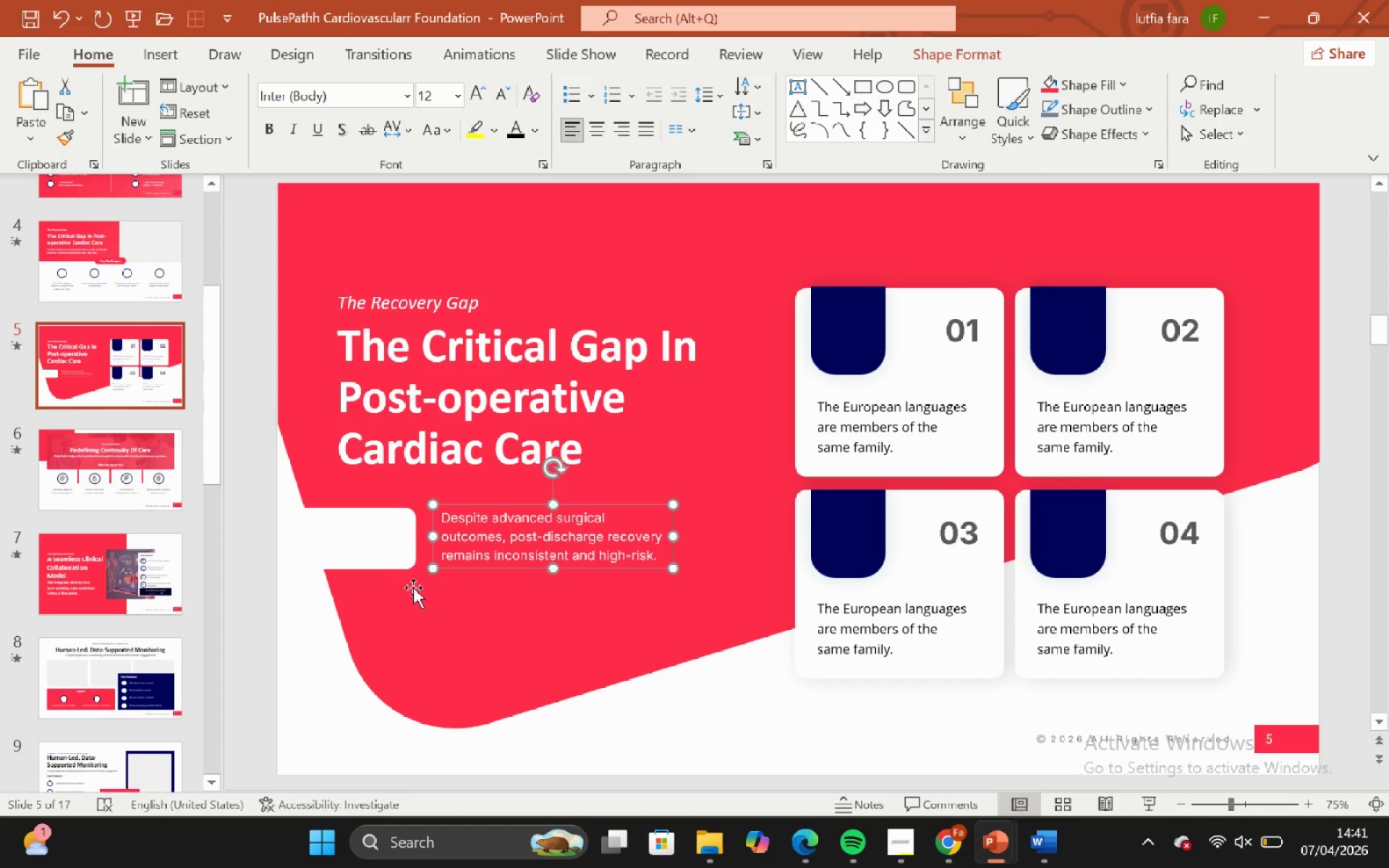 
hold_key(key=ShiftLeft, duration=0.48)
left_click([391, 545])
 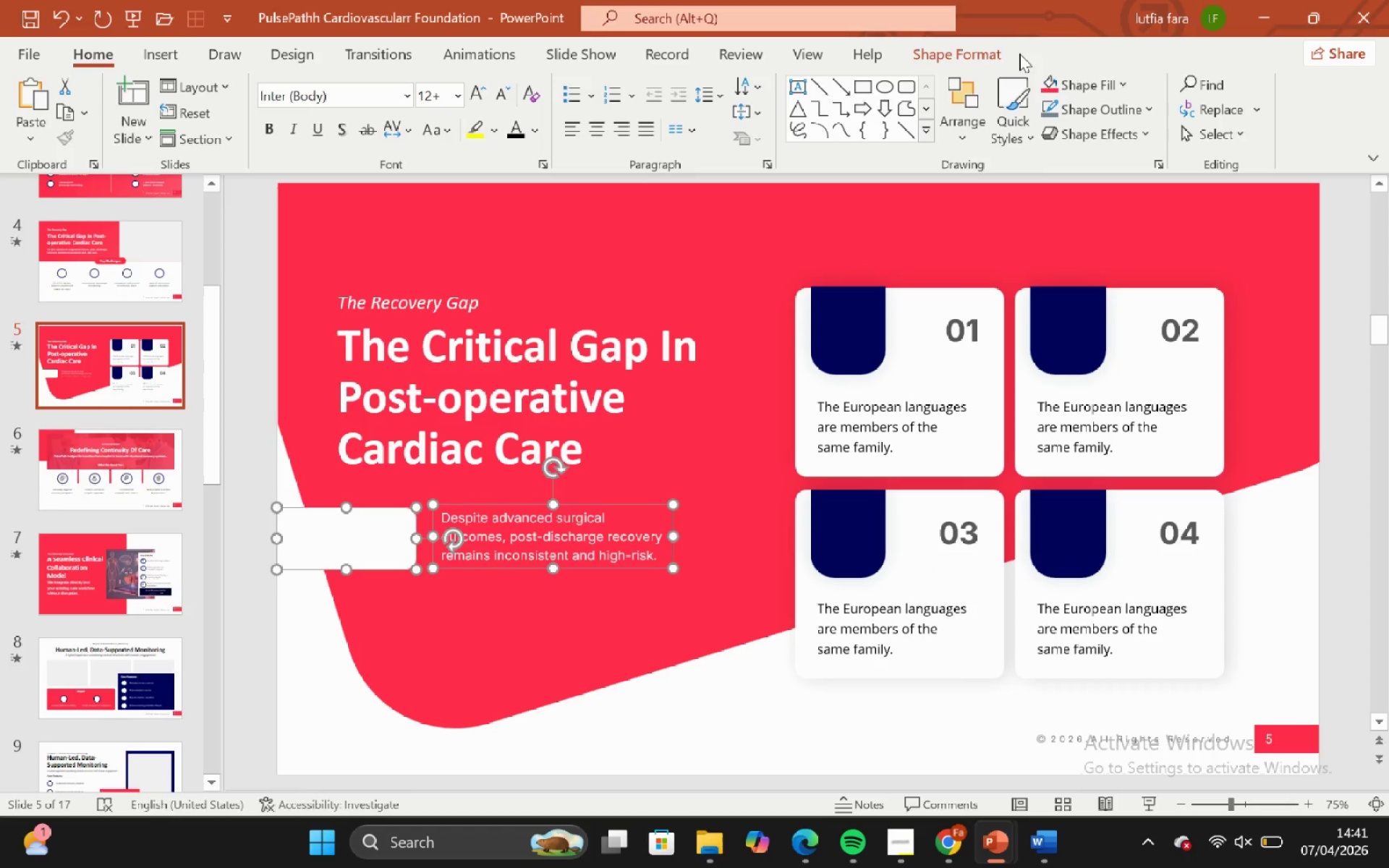 
left_click_drag(start_coordinate=[995, 56], to_coordinate=[1000, 56])
 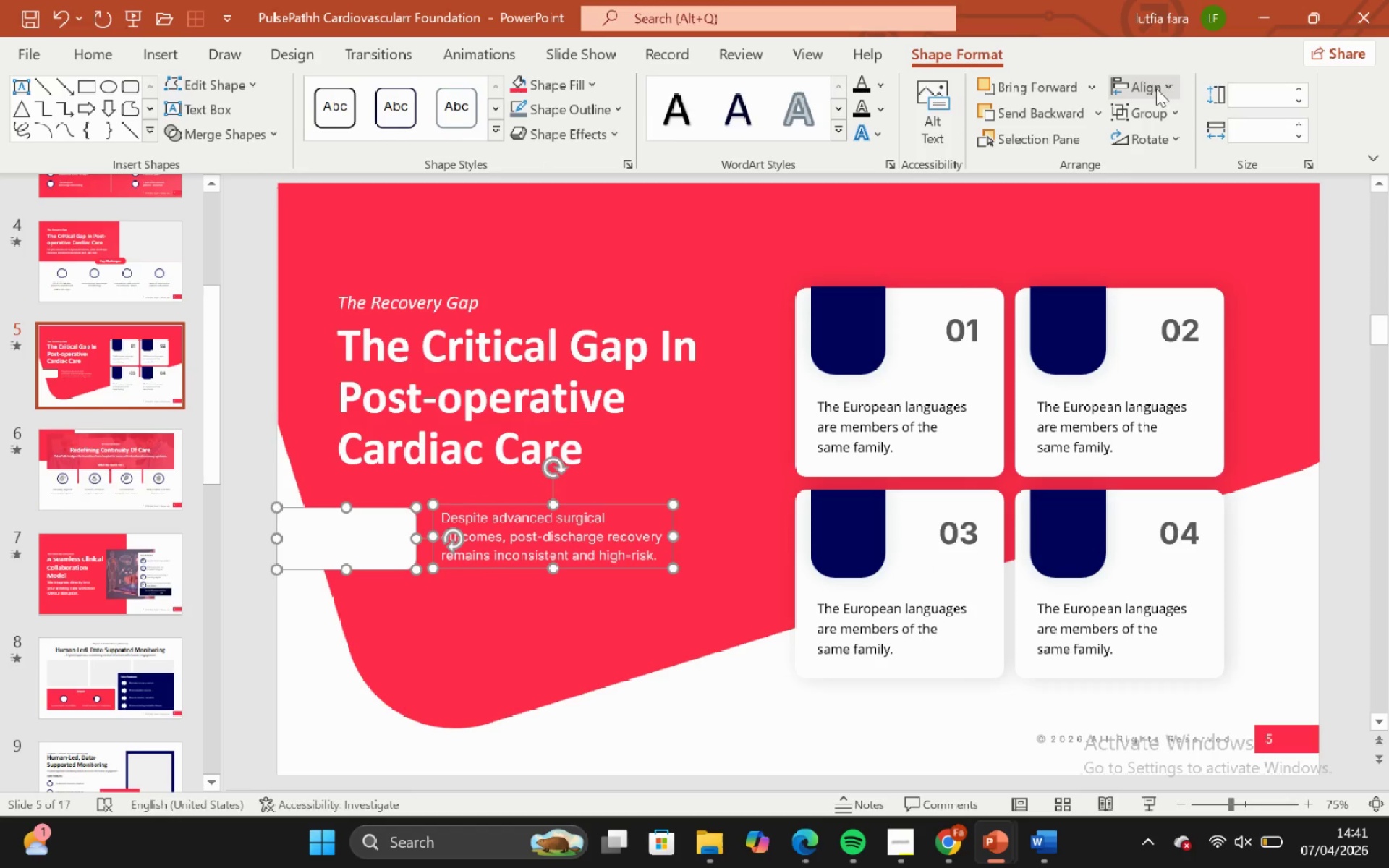 
left_click([1156, 88])
 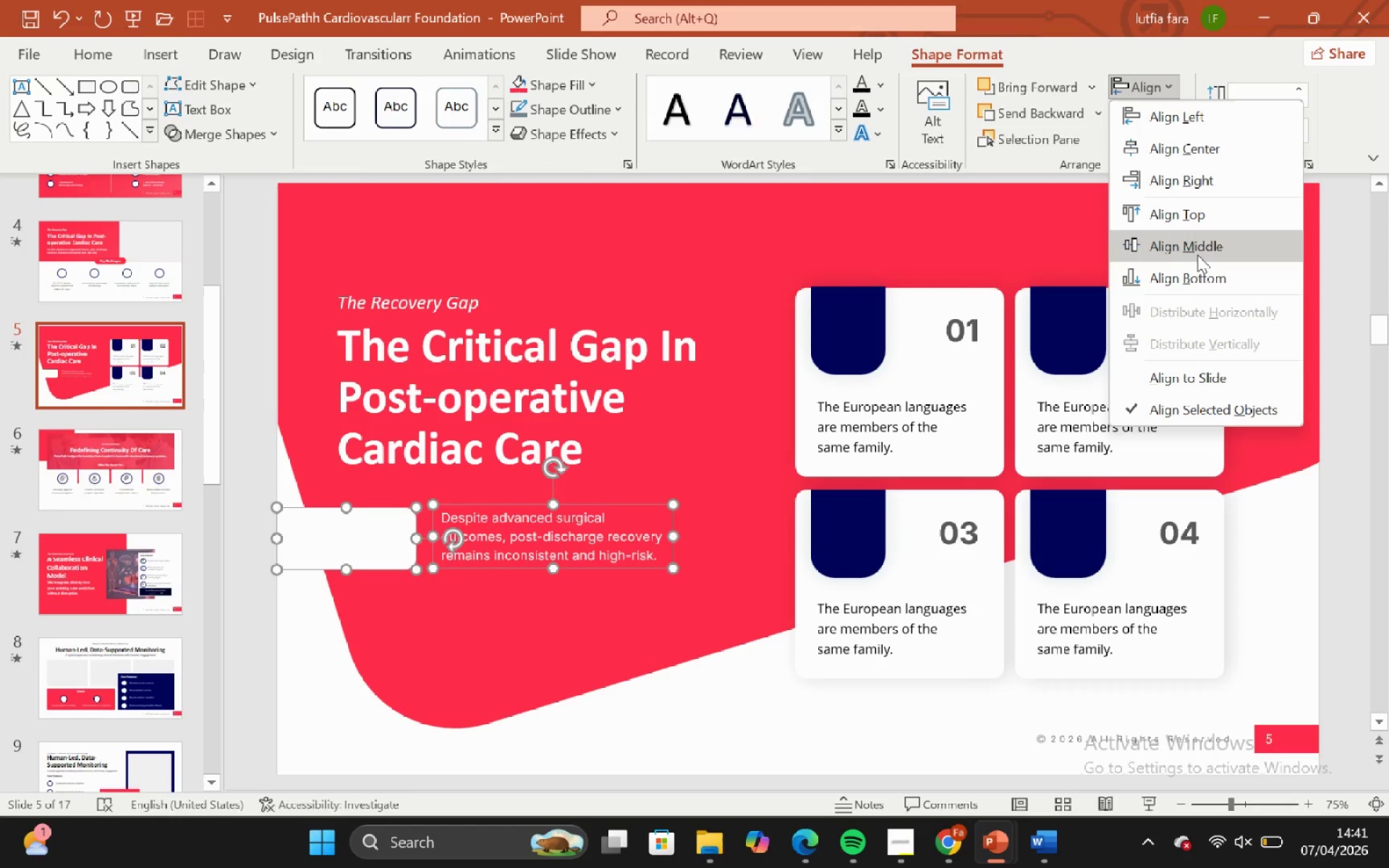 
left_click([1197, 255])
 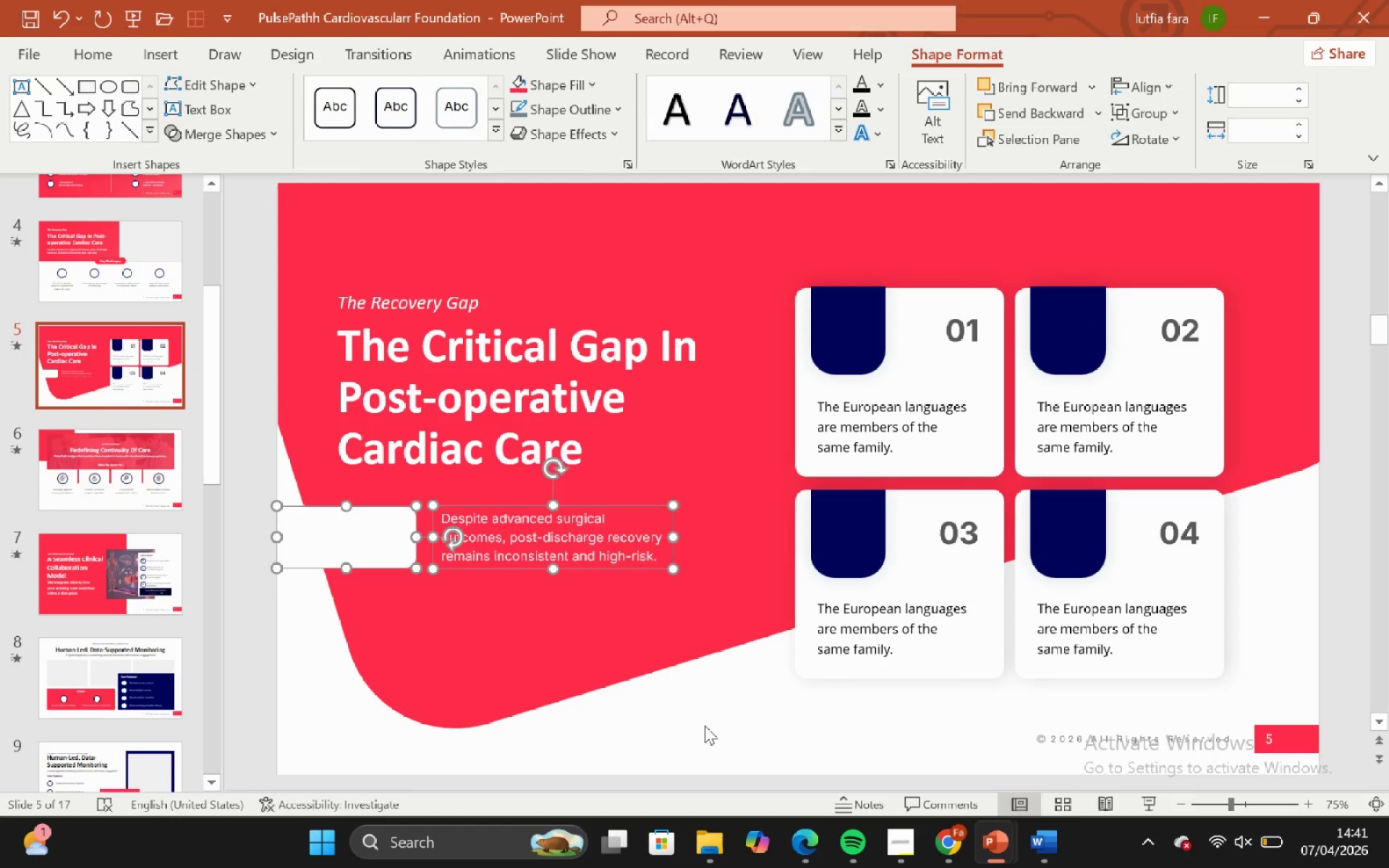 
left_click_drag(start_coordinate=[705, 726], to_coordinate=[692, 731])
 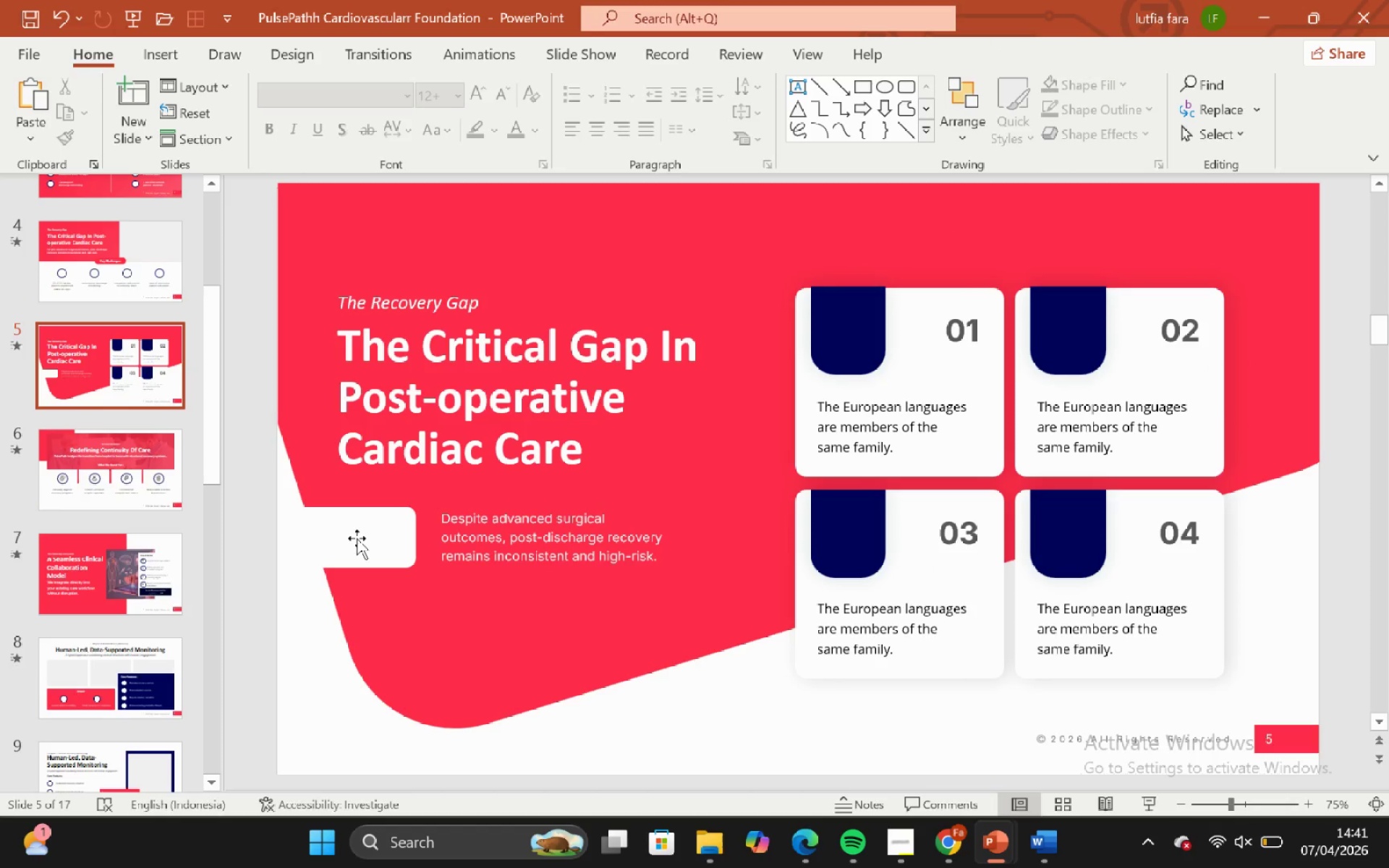 
left_click([357, 538])
 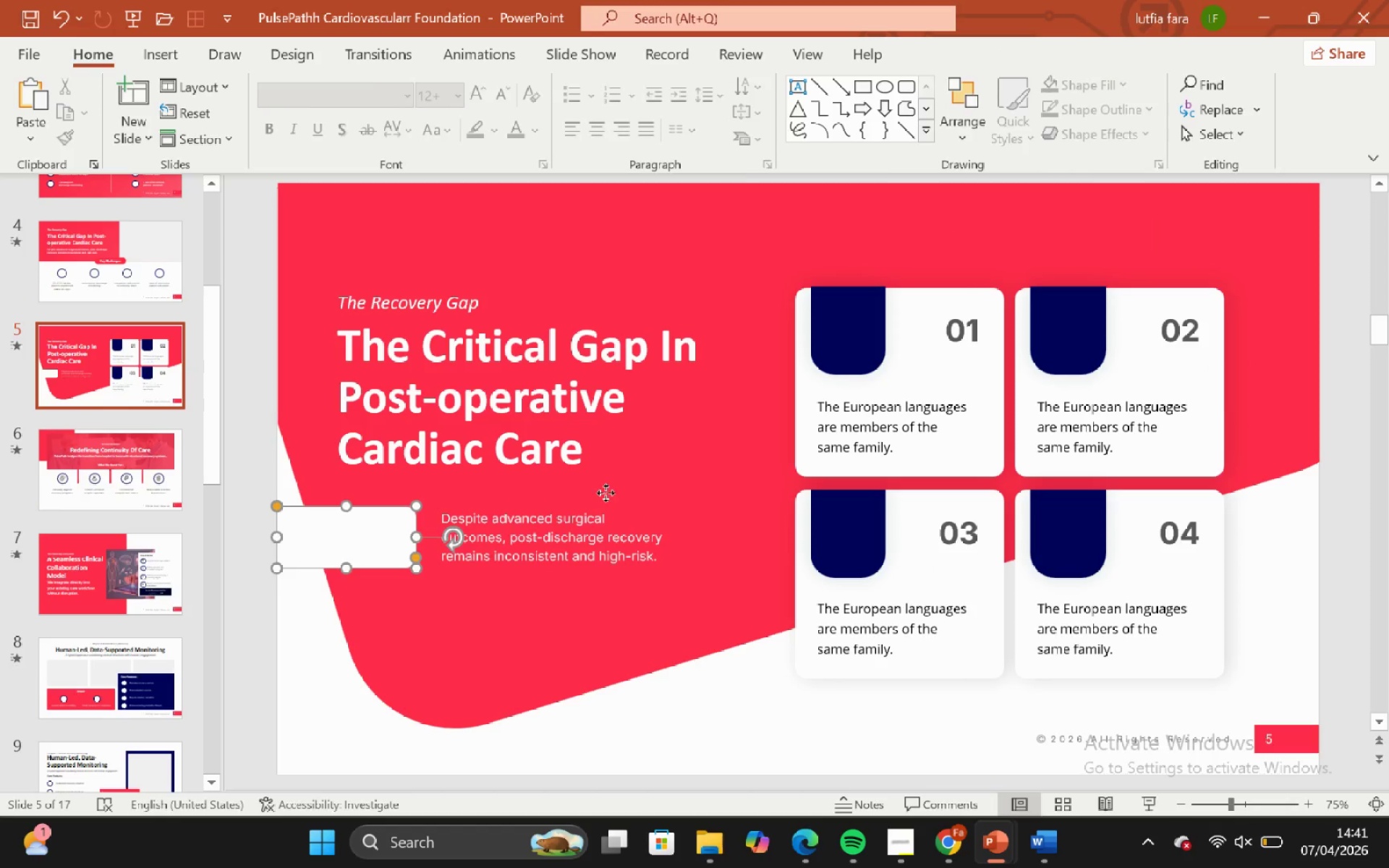 
hold_key(key=ShiftLeft, duration=0.48)
left_click([595, 524])
 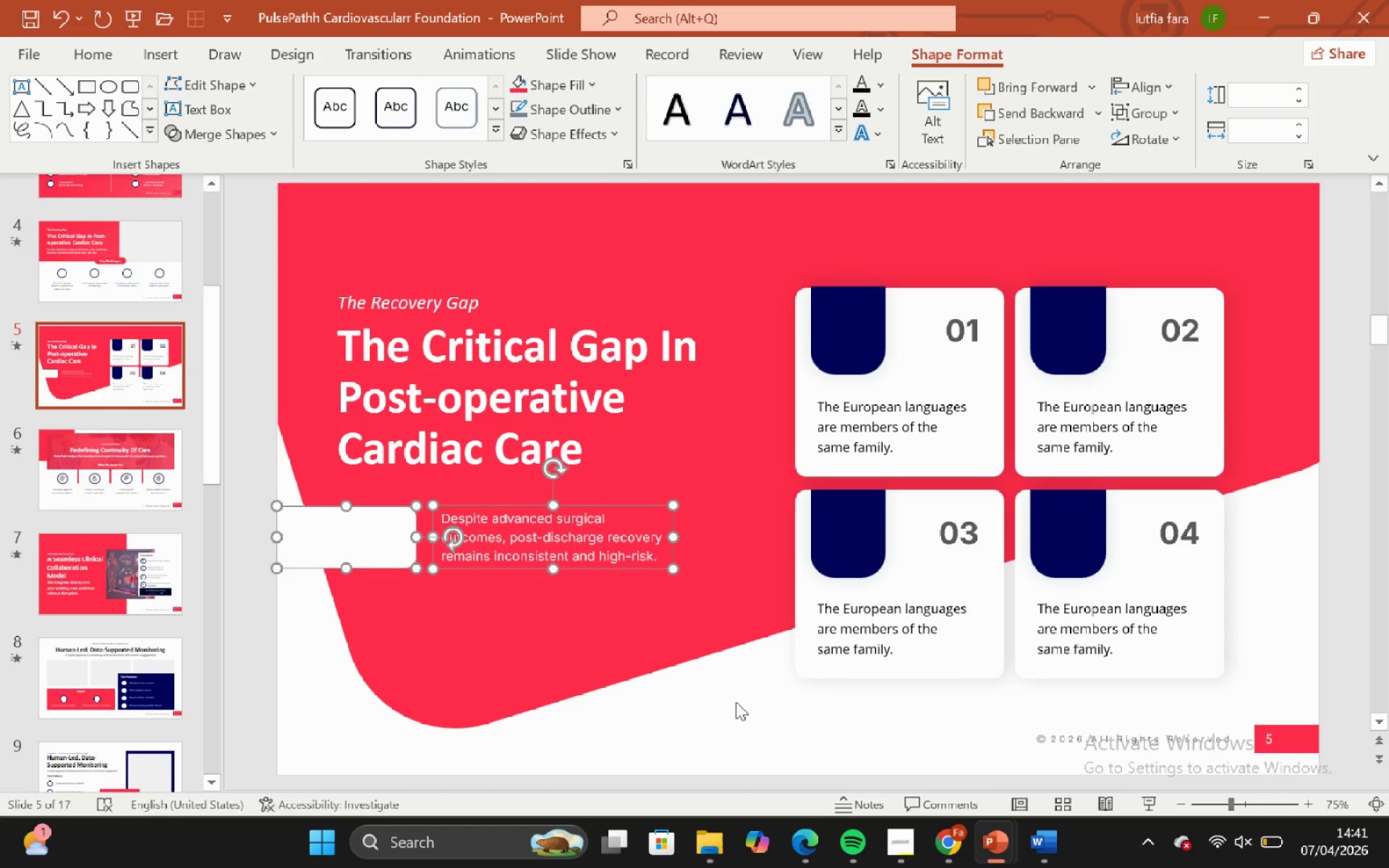 
left_click([735, 702])
 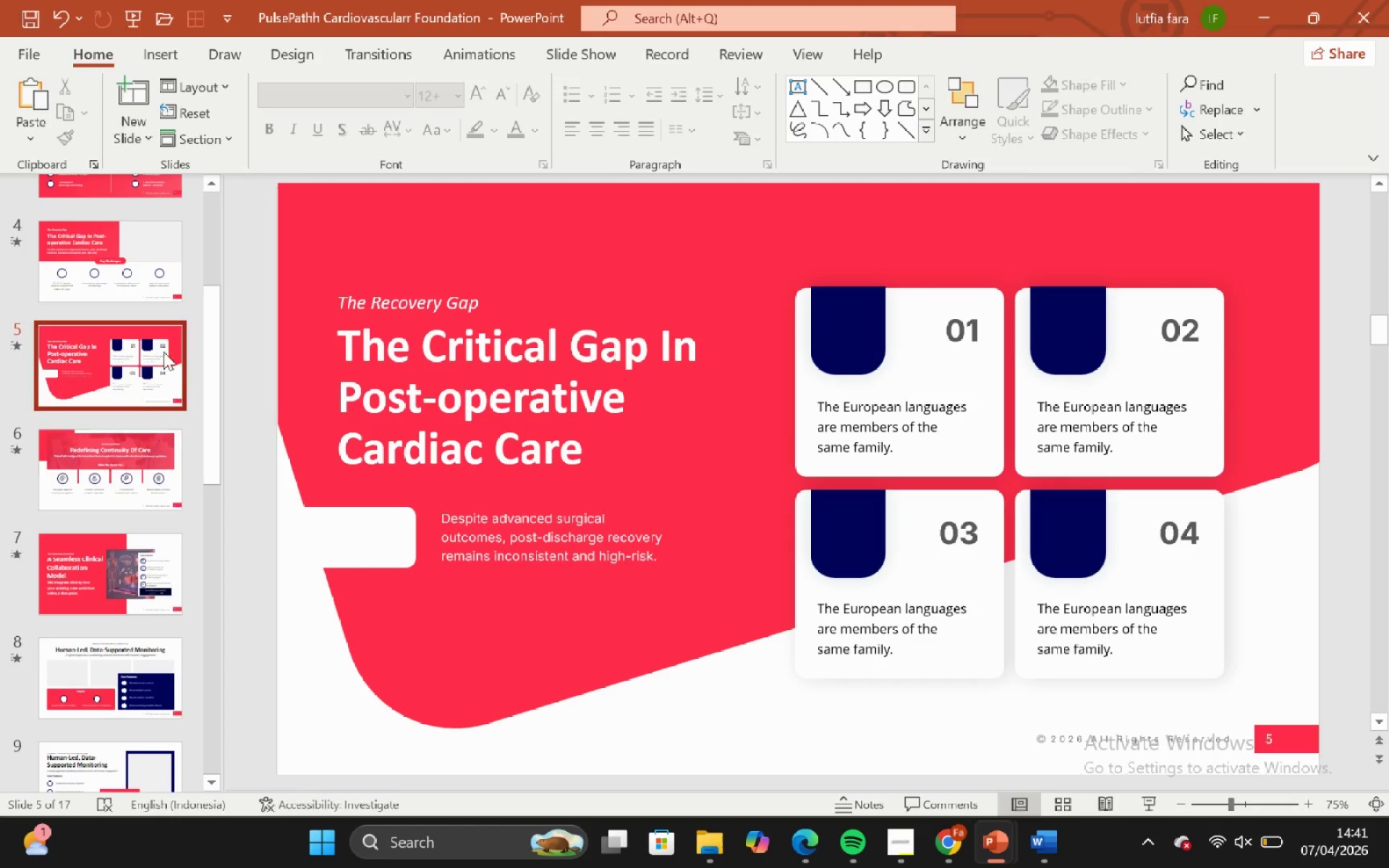 
left_click([119, 262])
 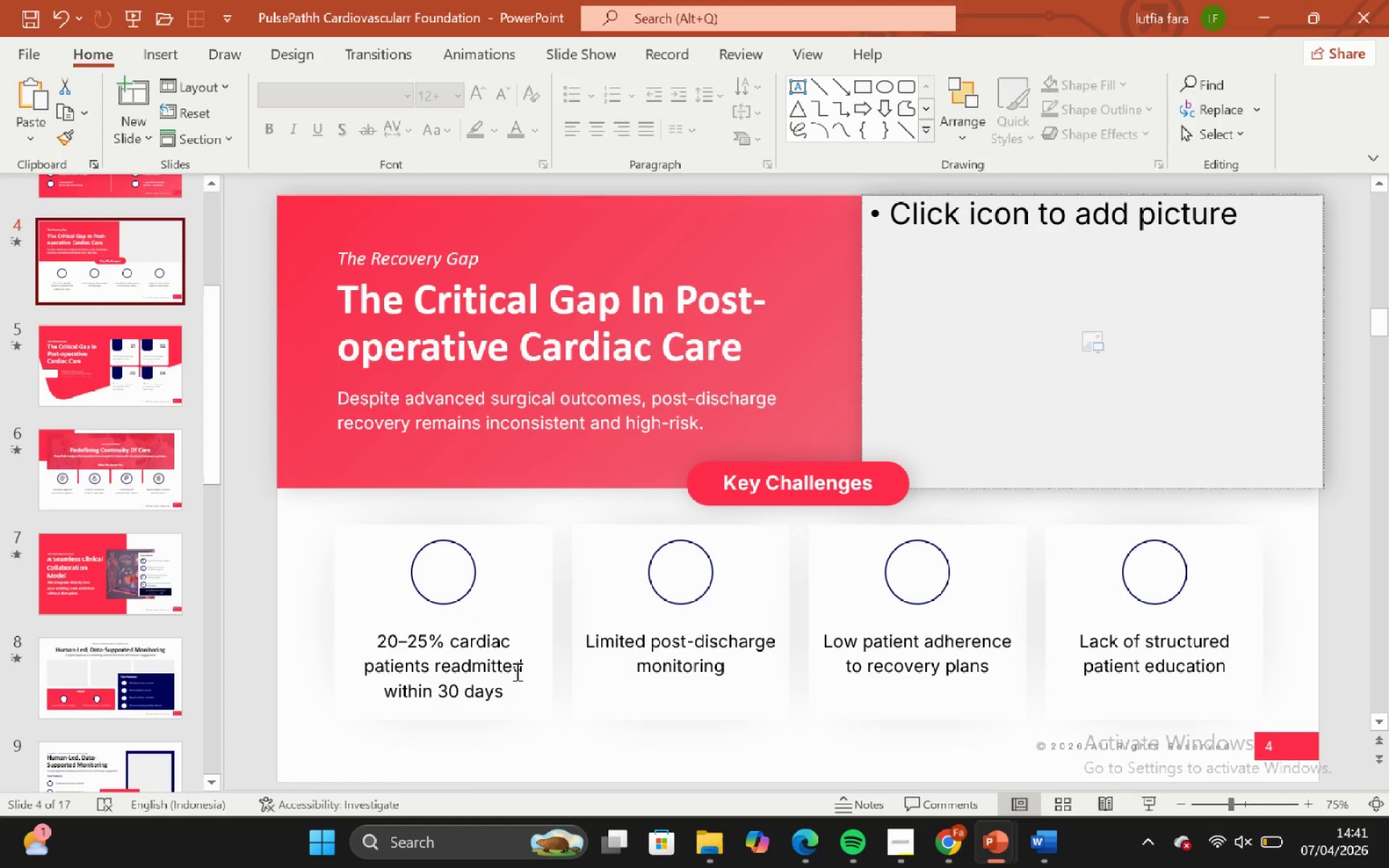 
left_click([506, 660])
 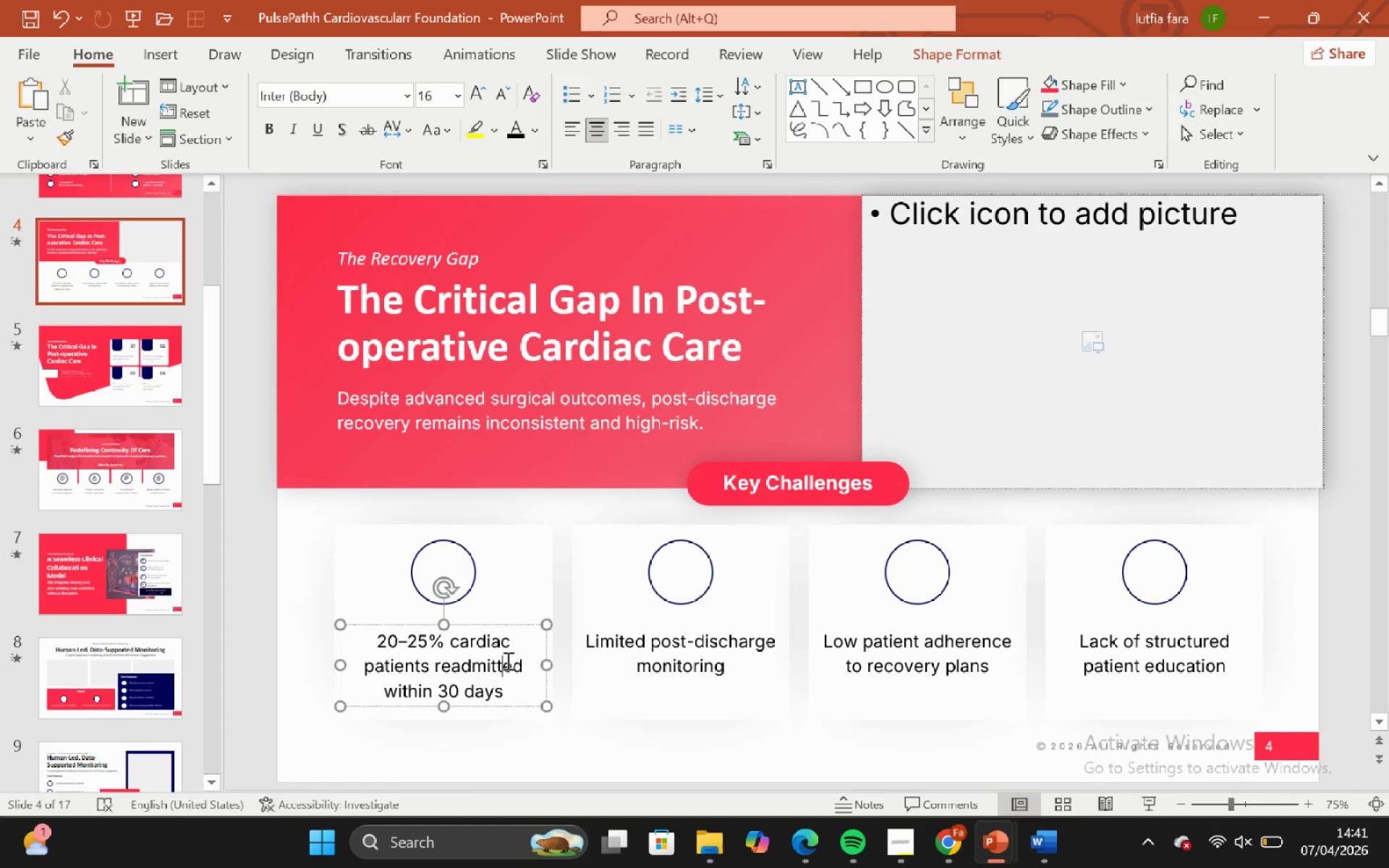 
key(Control+A)
 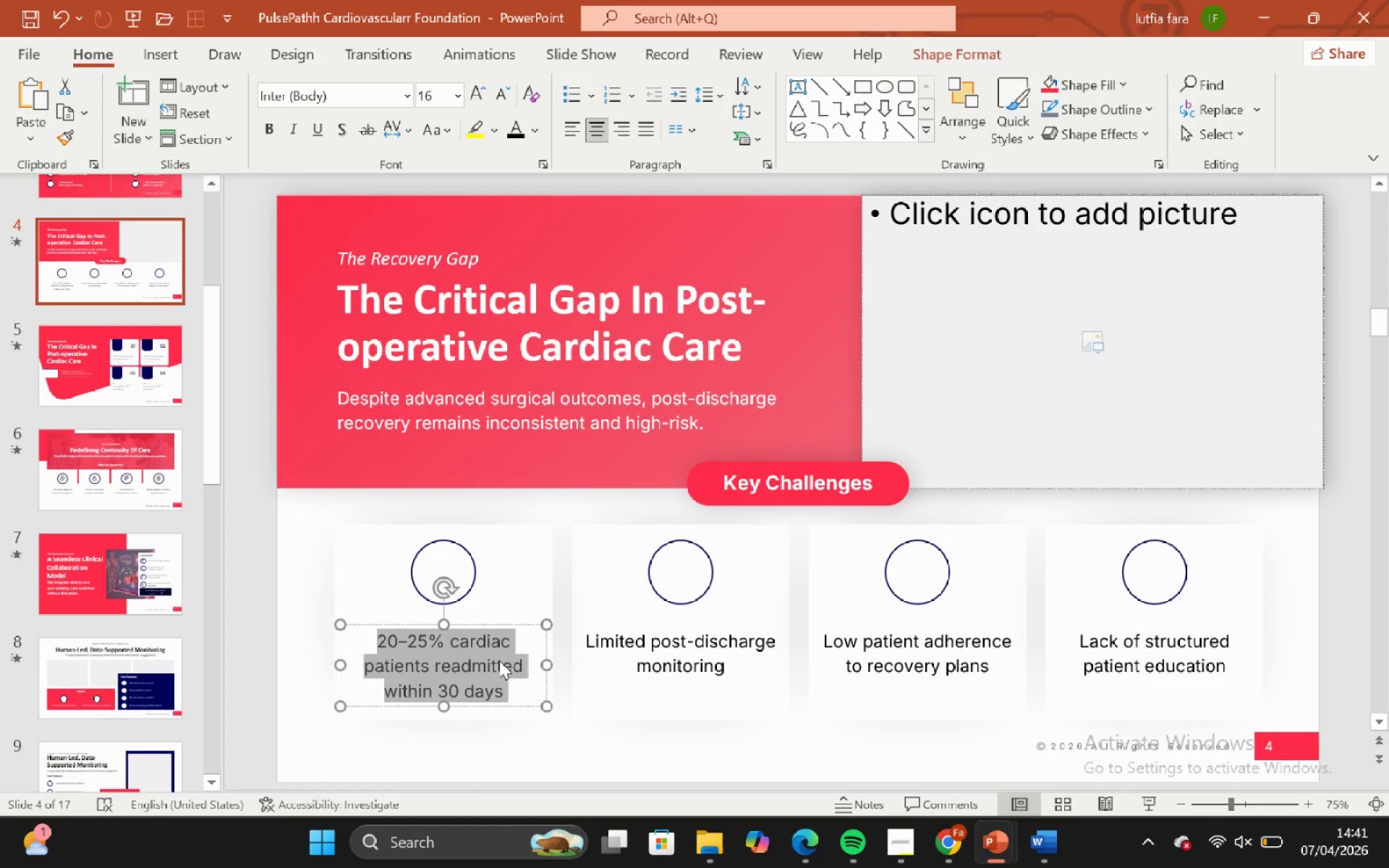 
key(Control+C)
 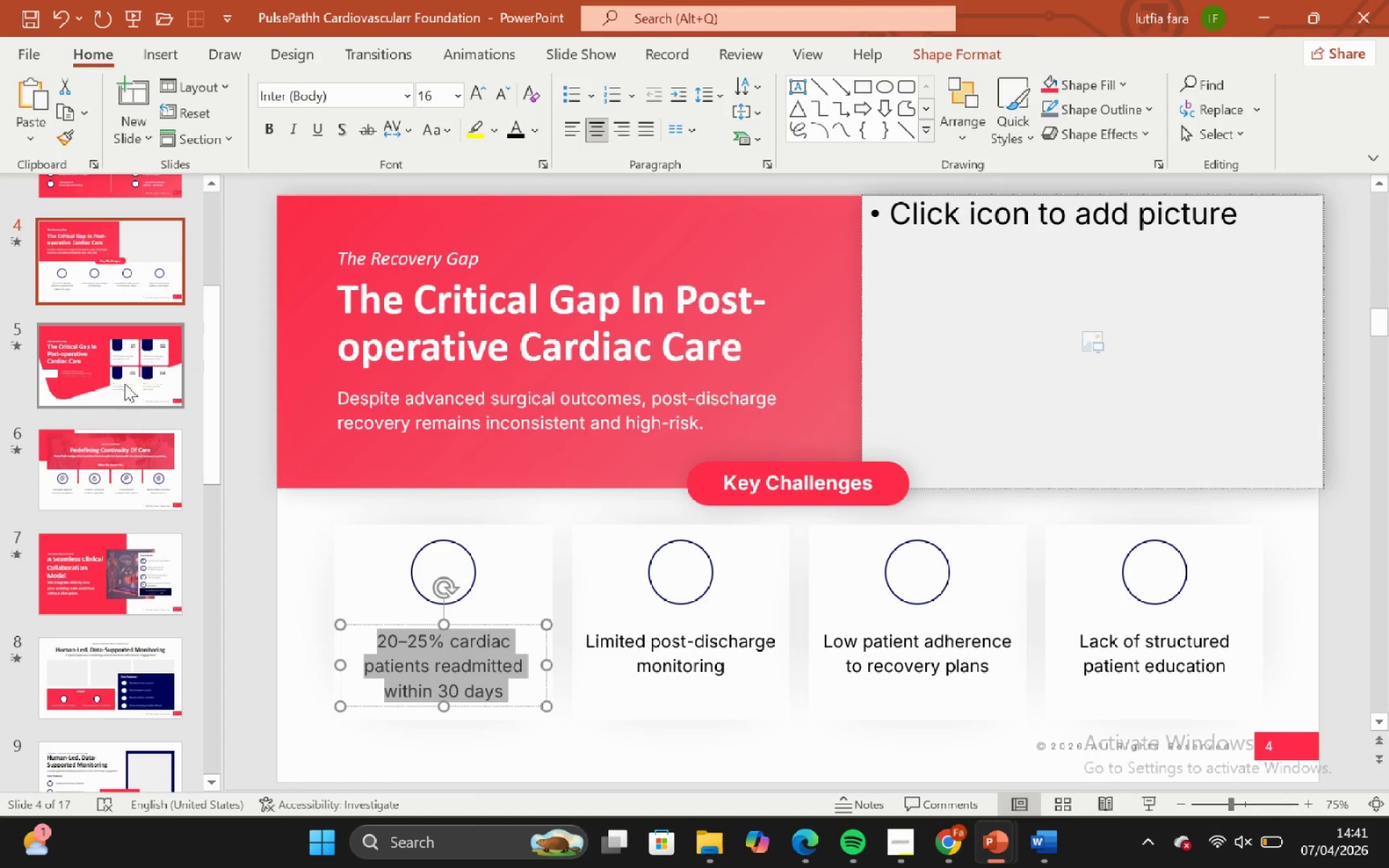 
left_click([124, 383])
 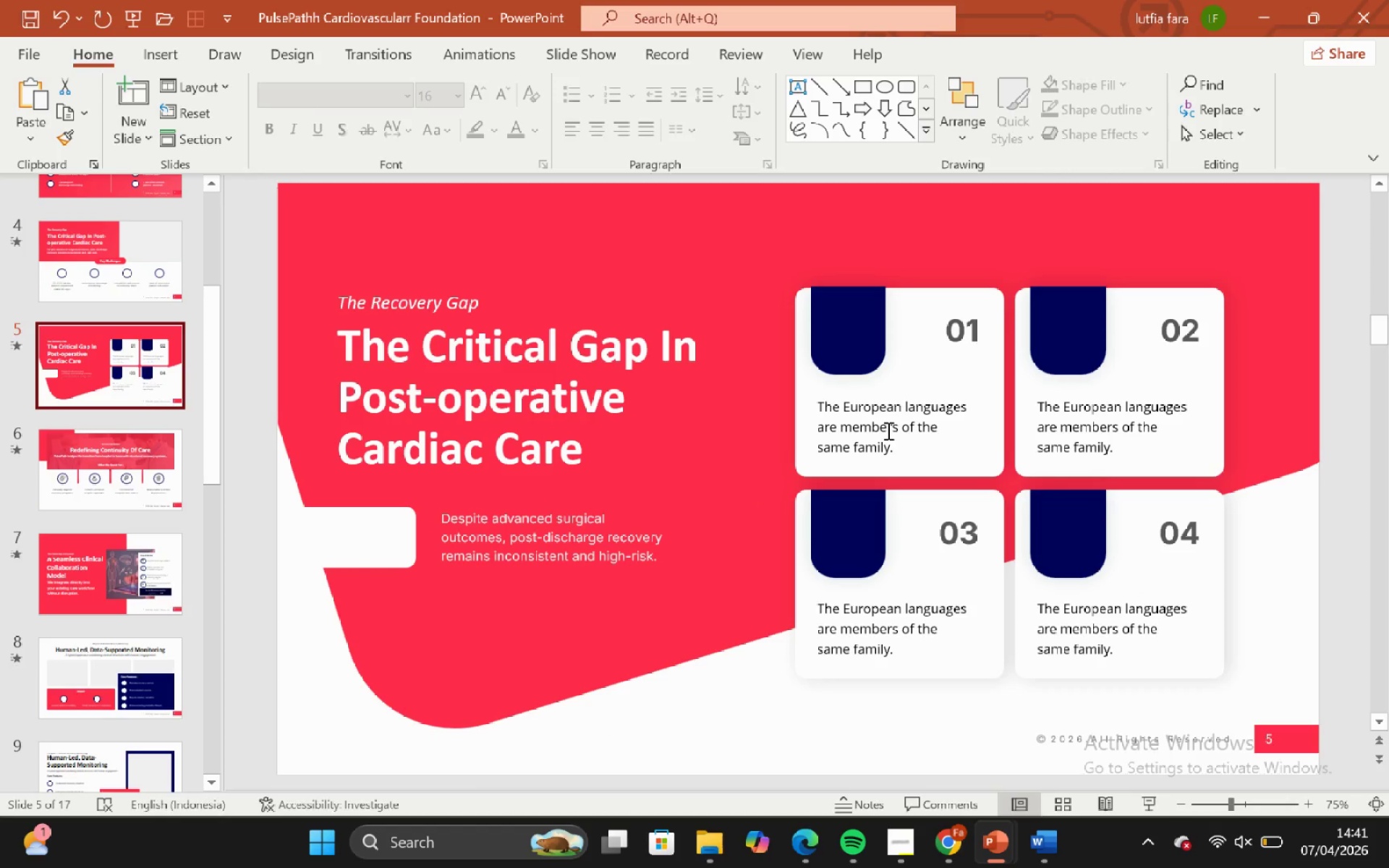 
left_click([887, 430])
 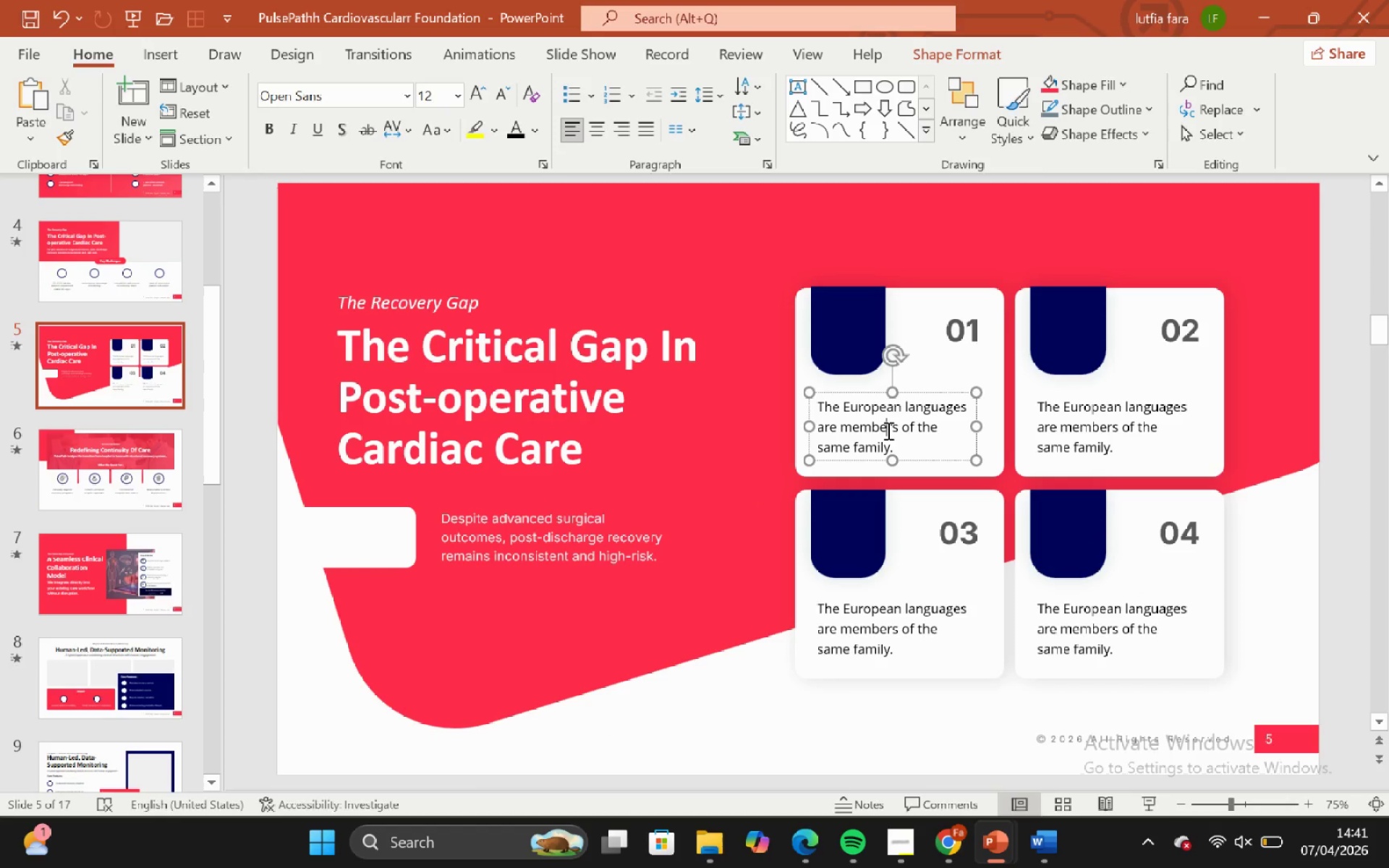 
key(Control+A)
 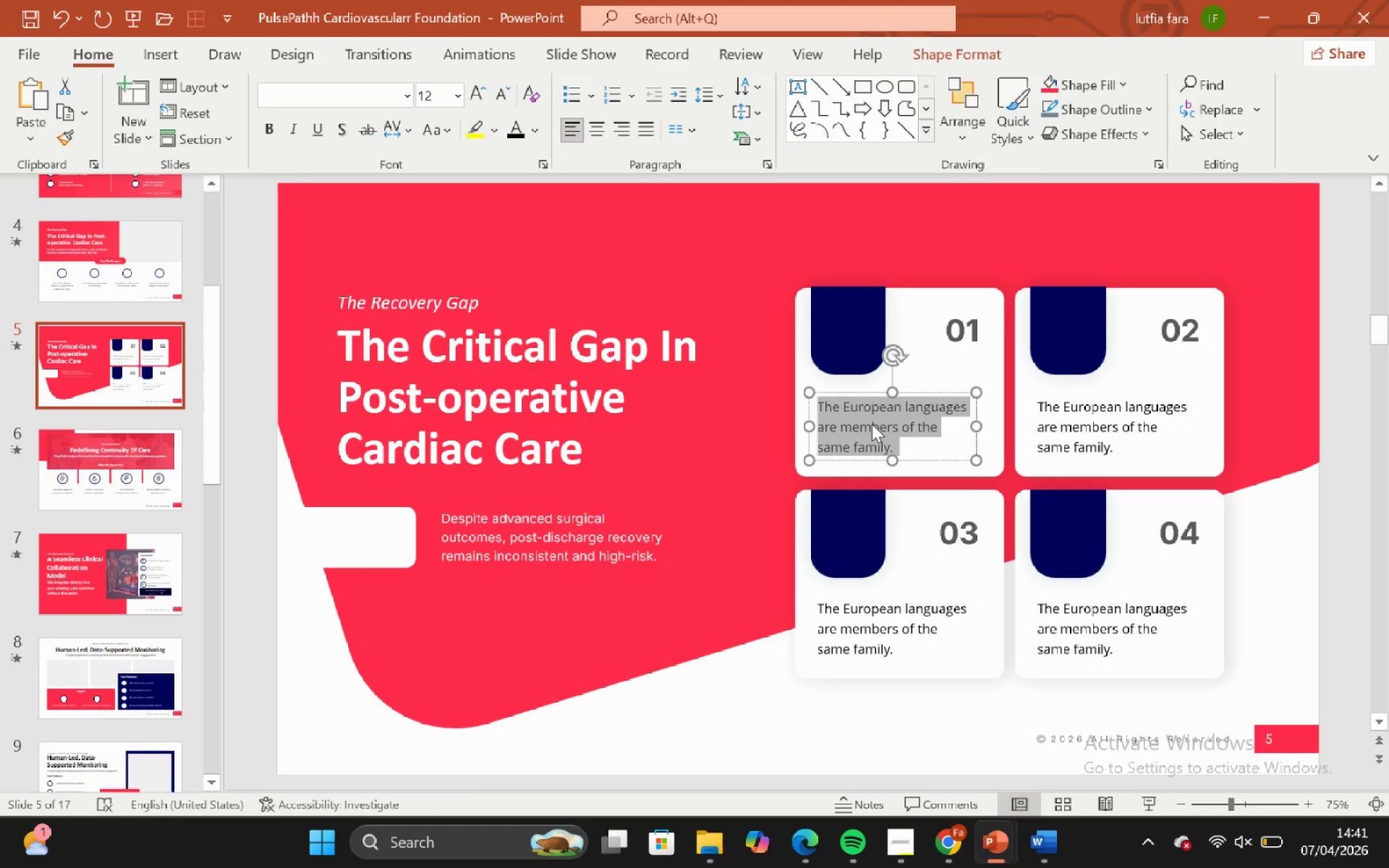 
right_click([872, 424])
 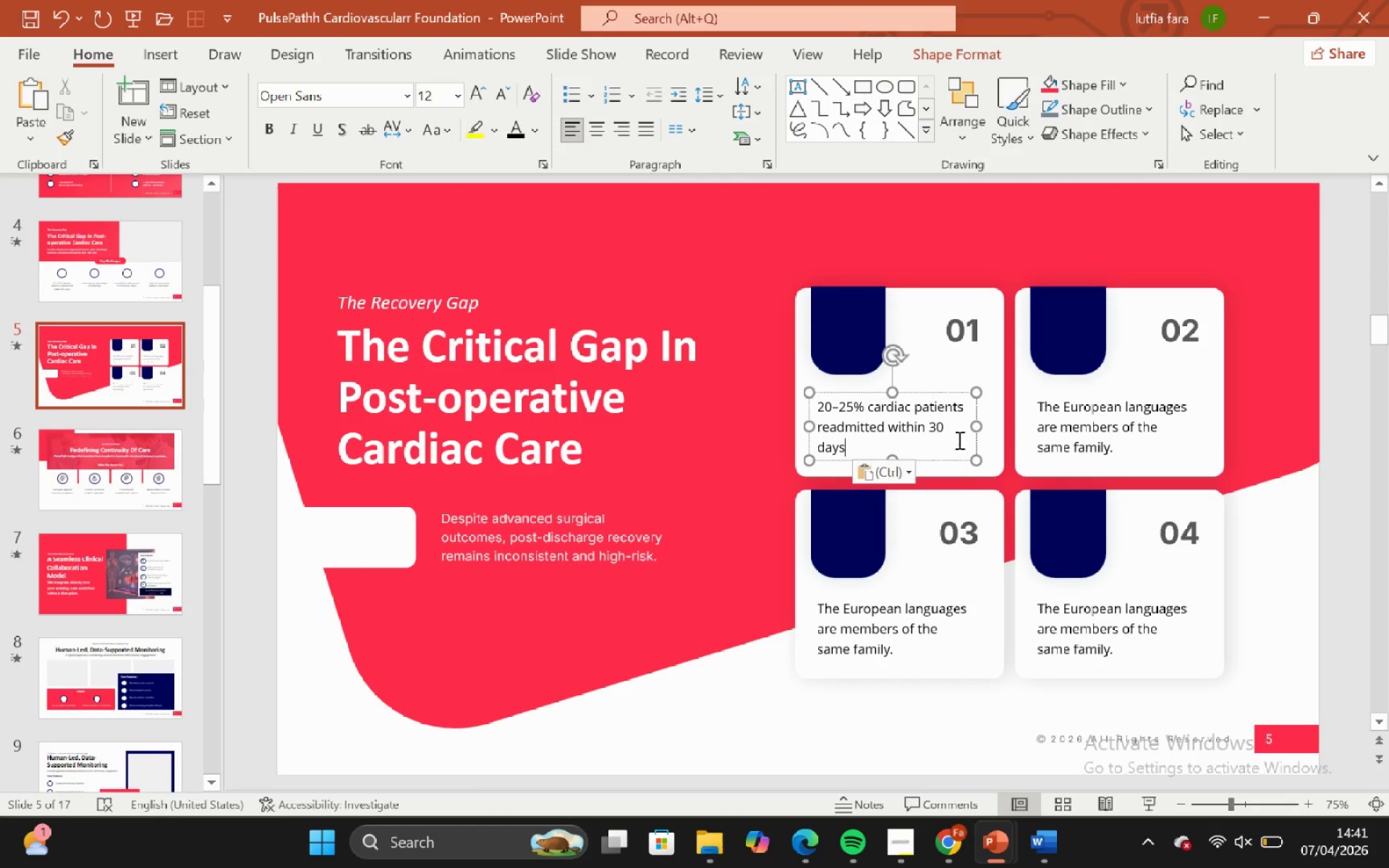 
left_click_drag(start_coordinate=[978, 427], to_coordinate=[997, 427])
 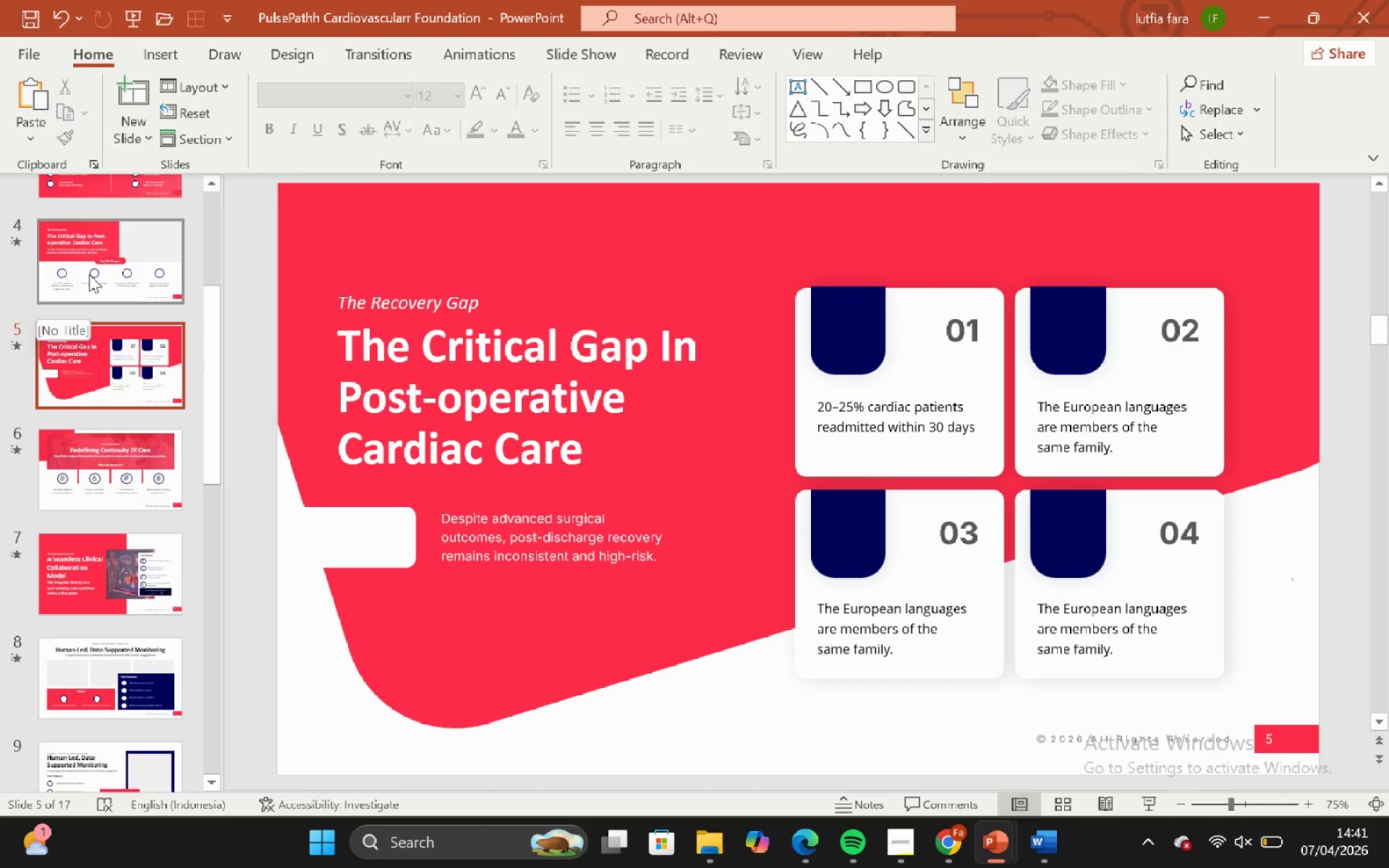 
left_click([89, 274])
 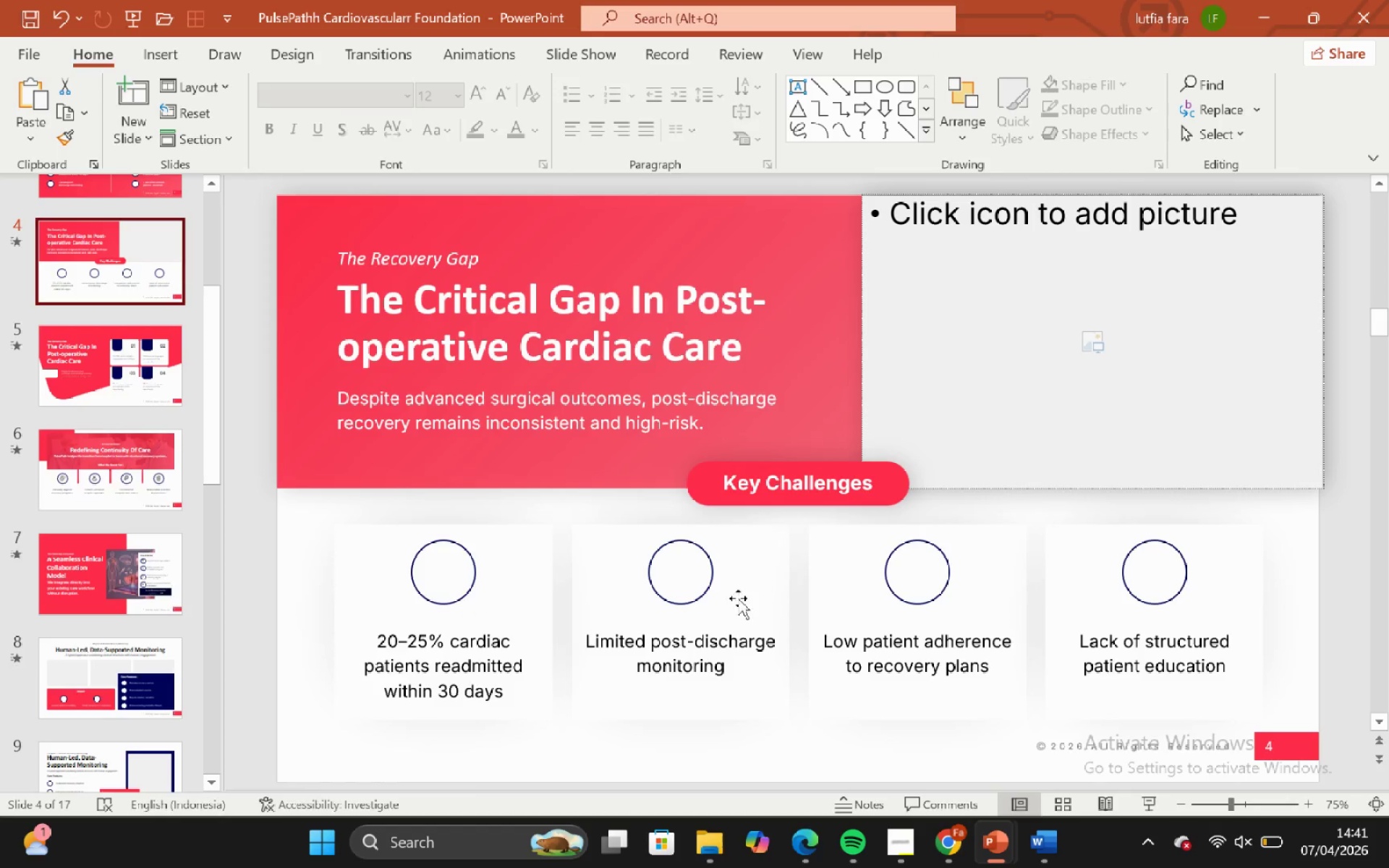 
left_click([727, 634])
 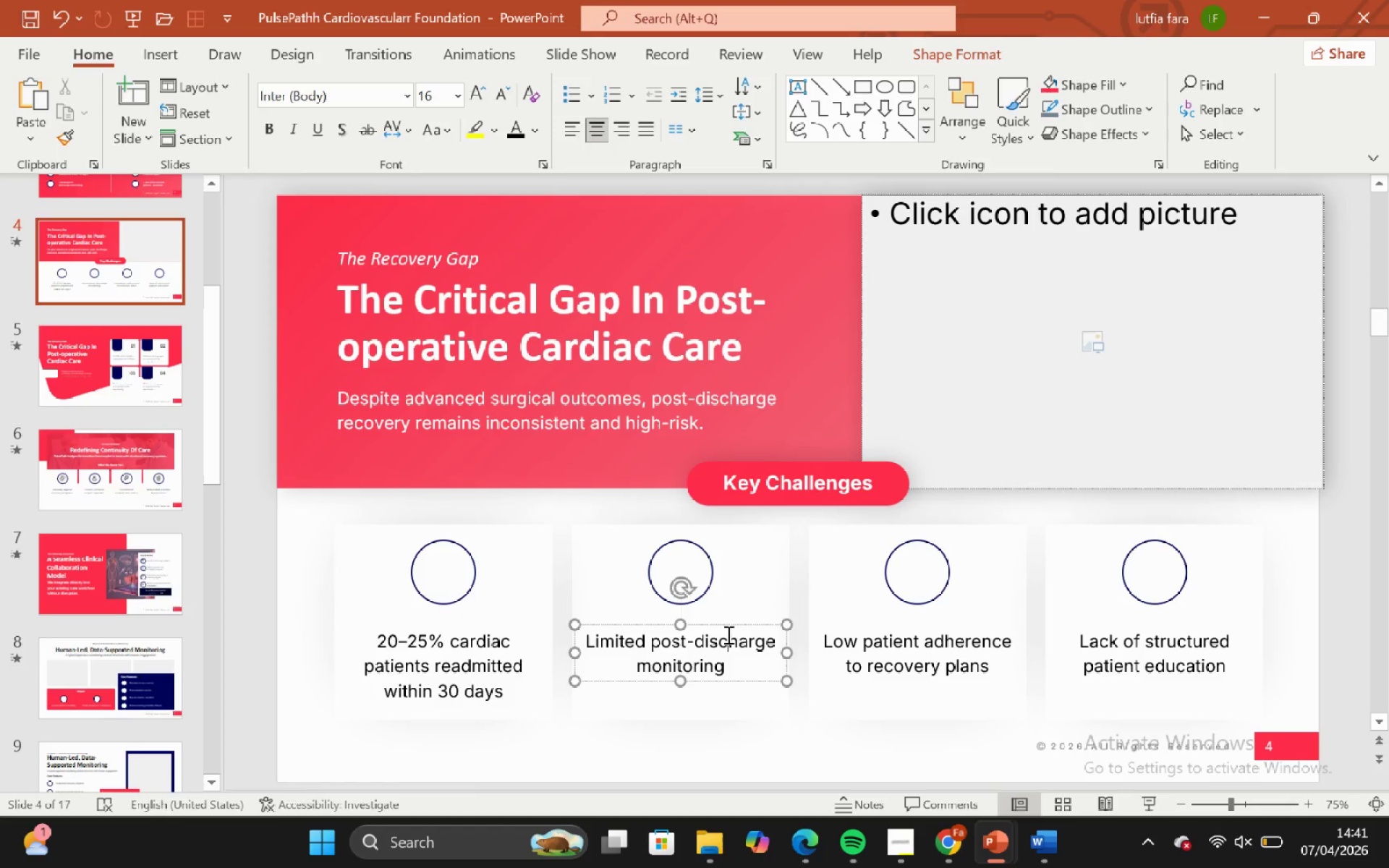 
key(Control+ControlLeft)
 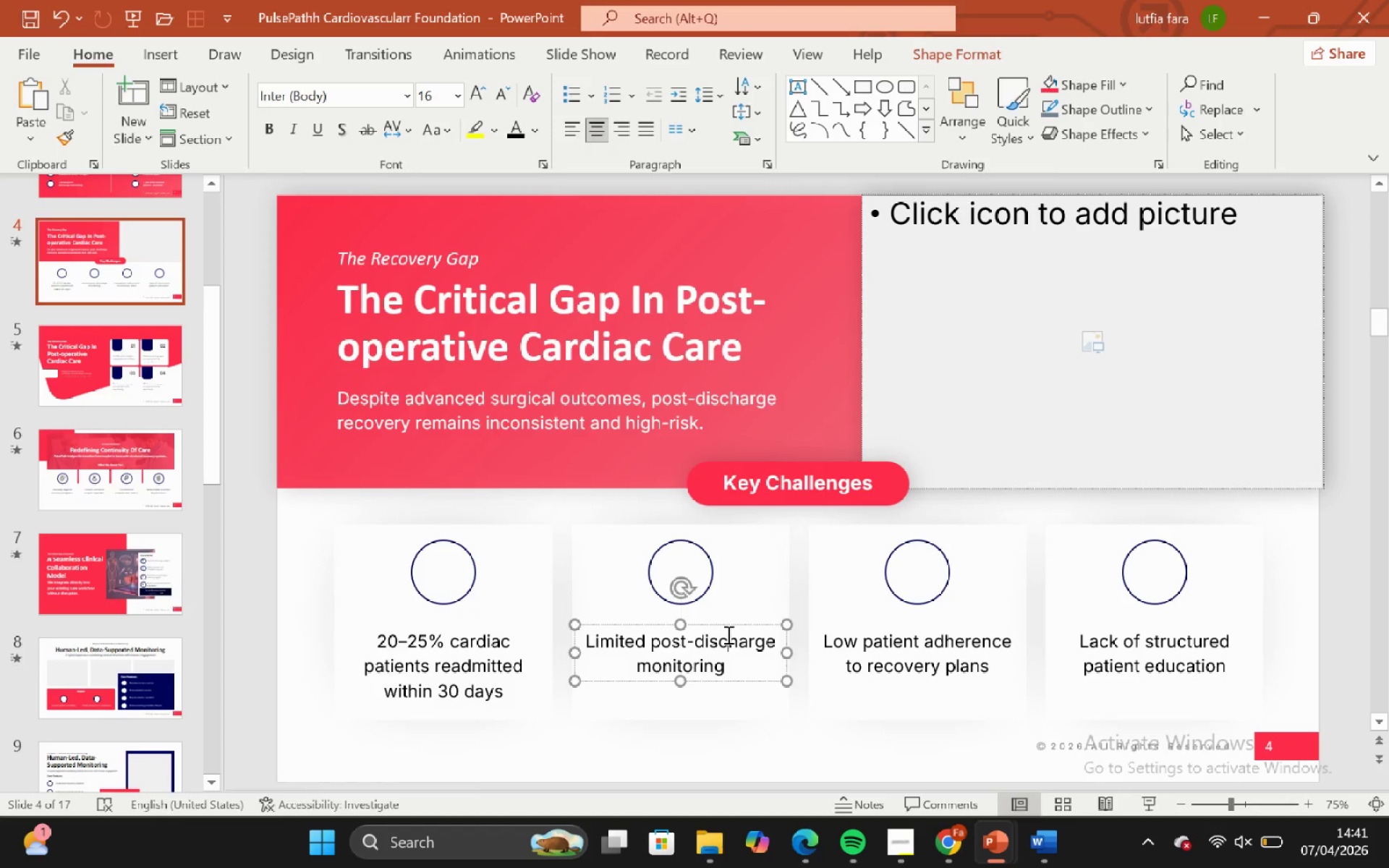 
key(Control+A)
 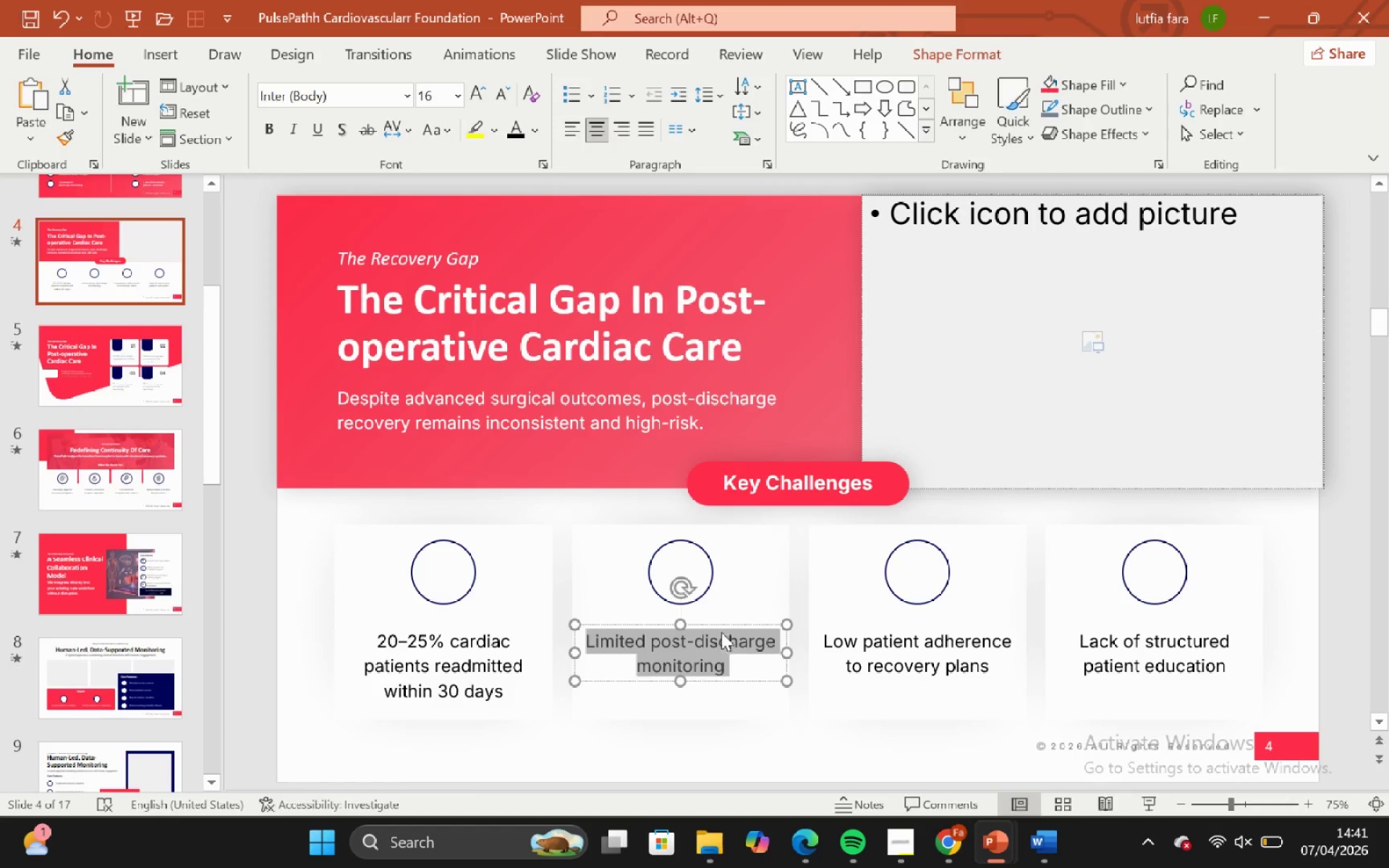 
key(Control+C)
 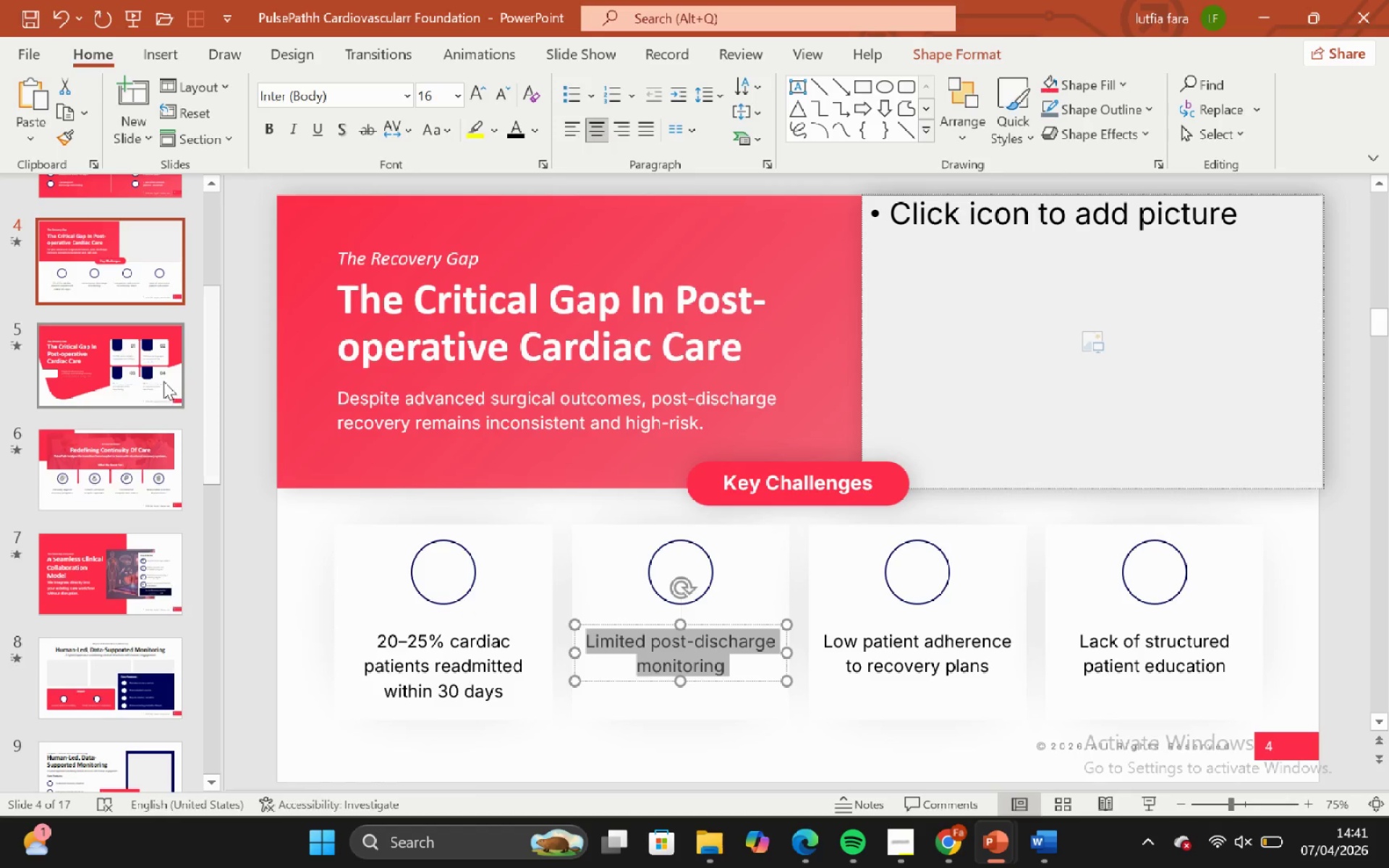 
left_click([162, 380])
 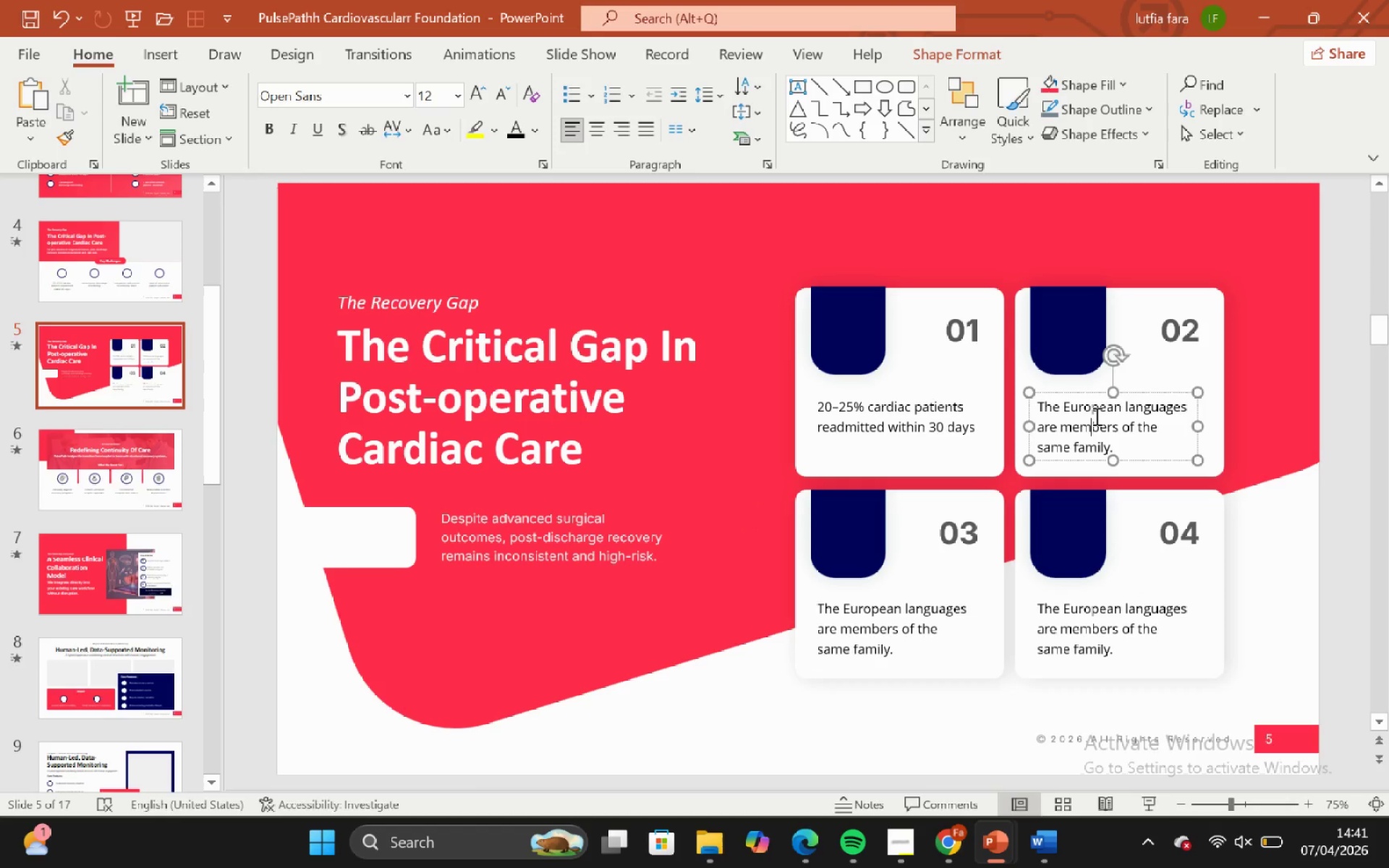 
key(Control+ControlLeft)
 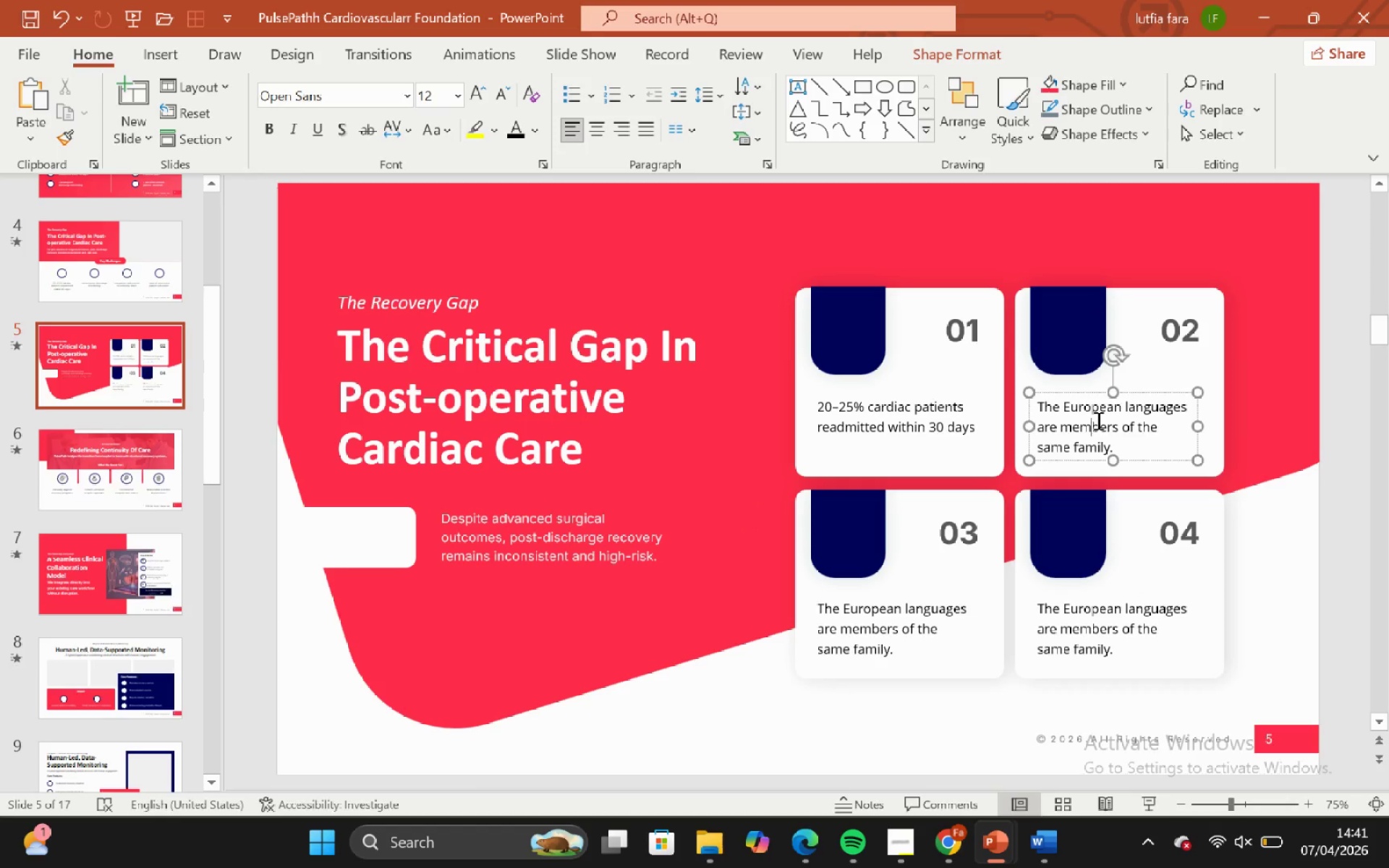 
key(Control+A)
 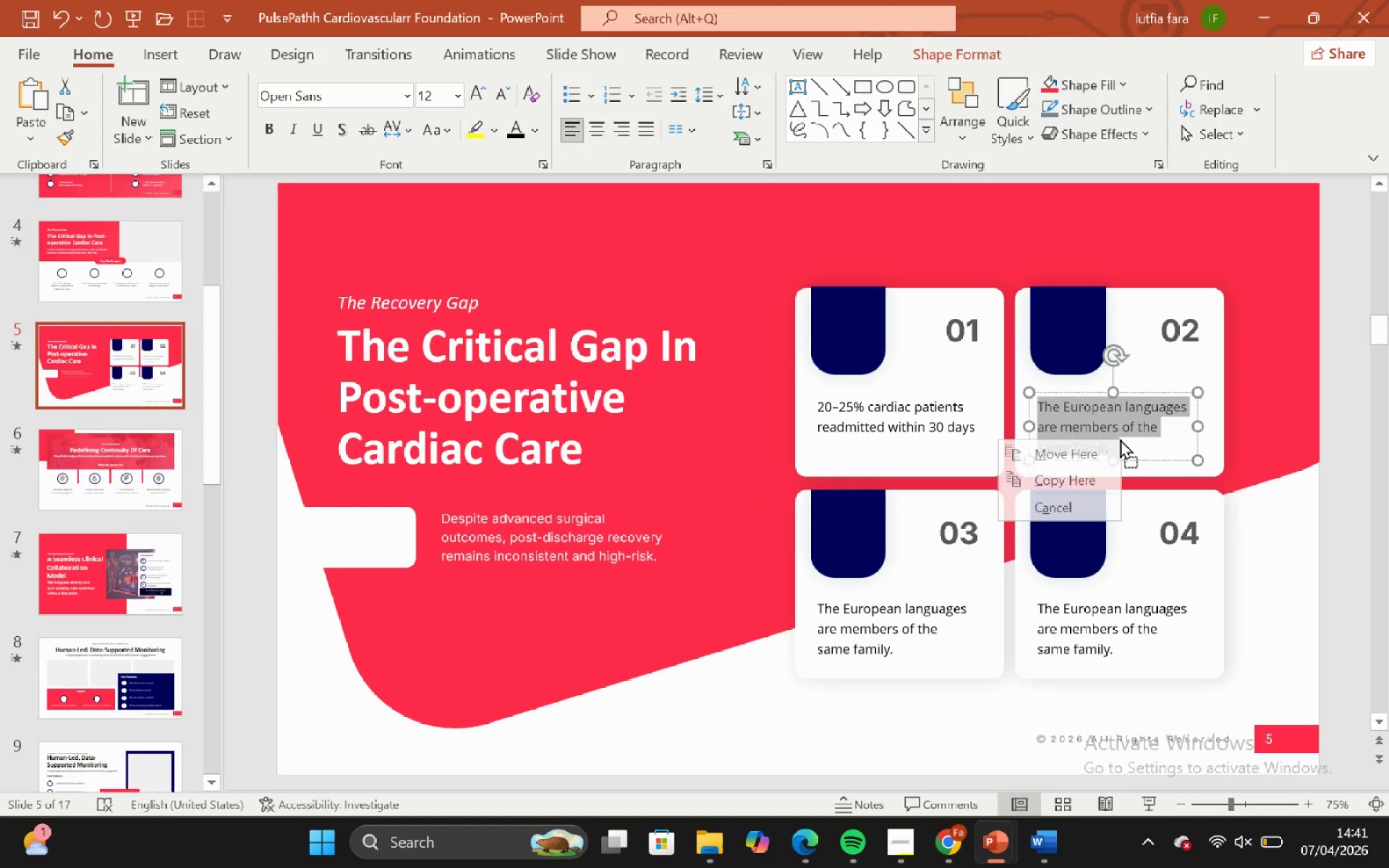 
right_click([1141, 419])
 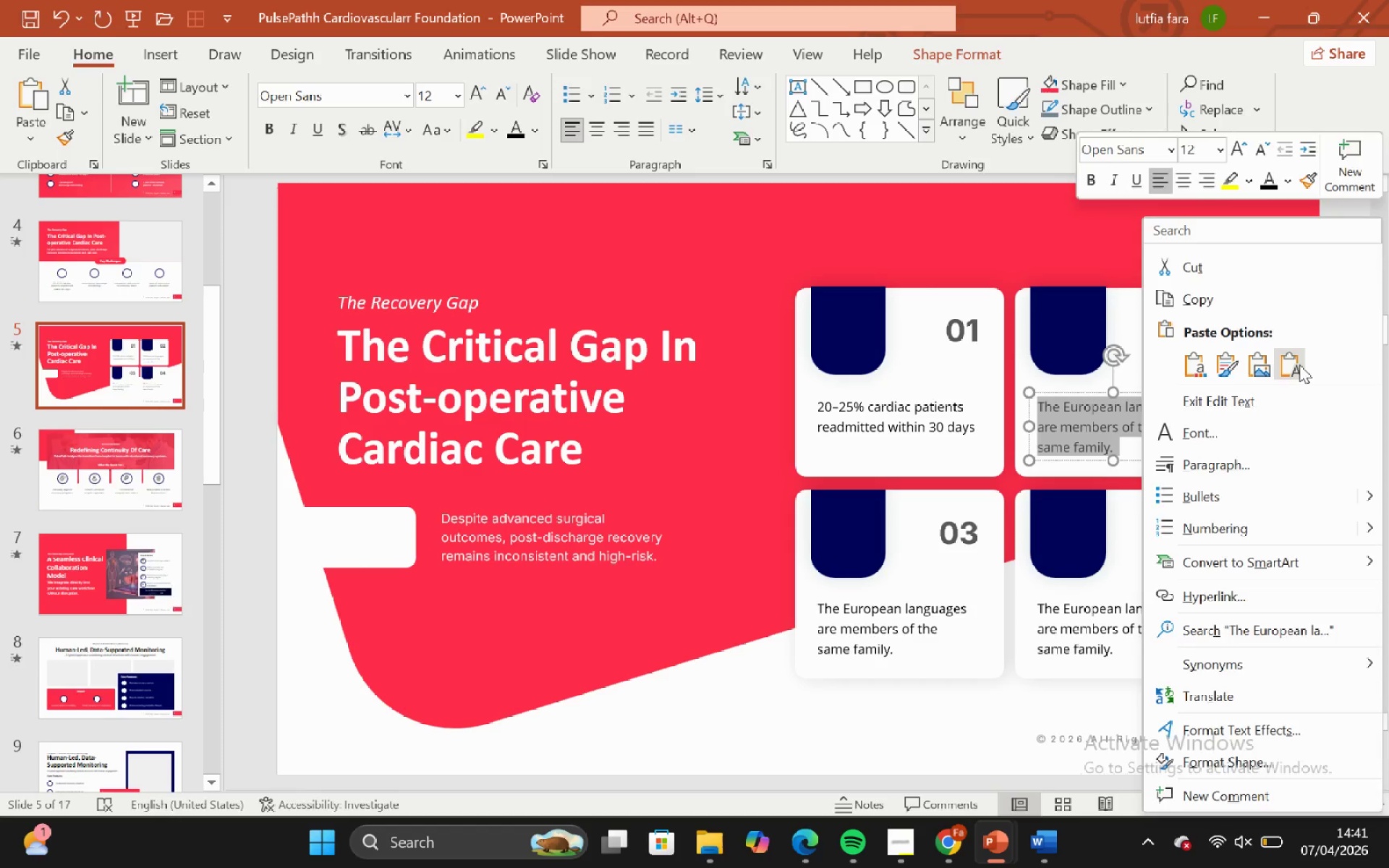 
left_click([1299, 365])
 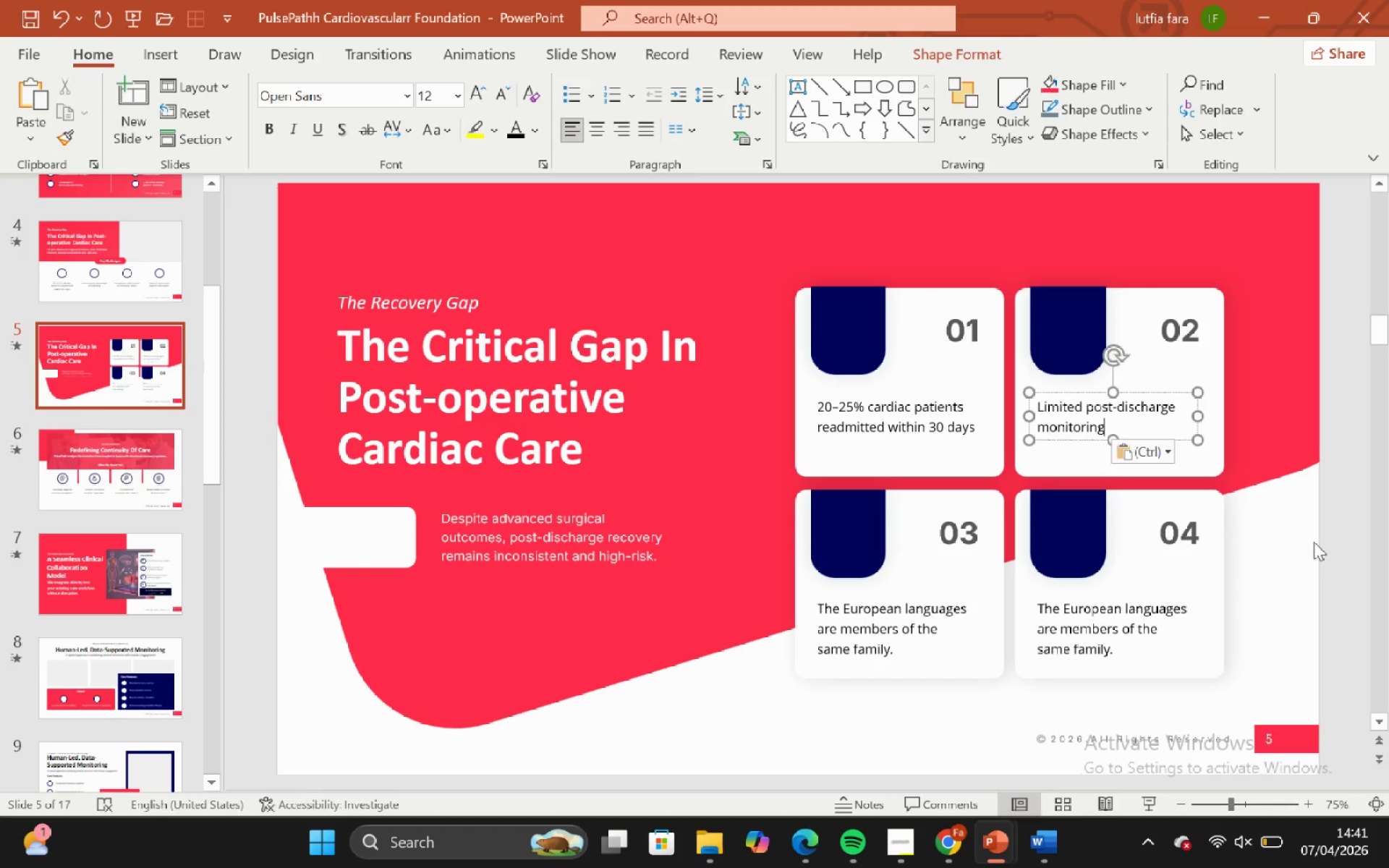 
left_click([1314, 542])
 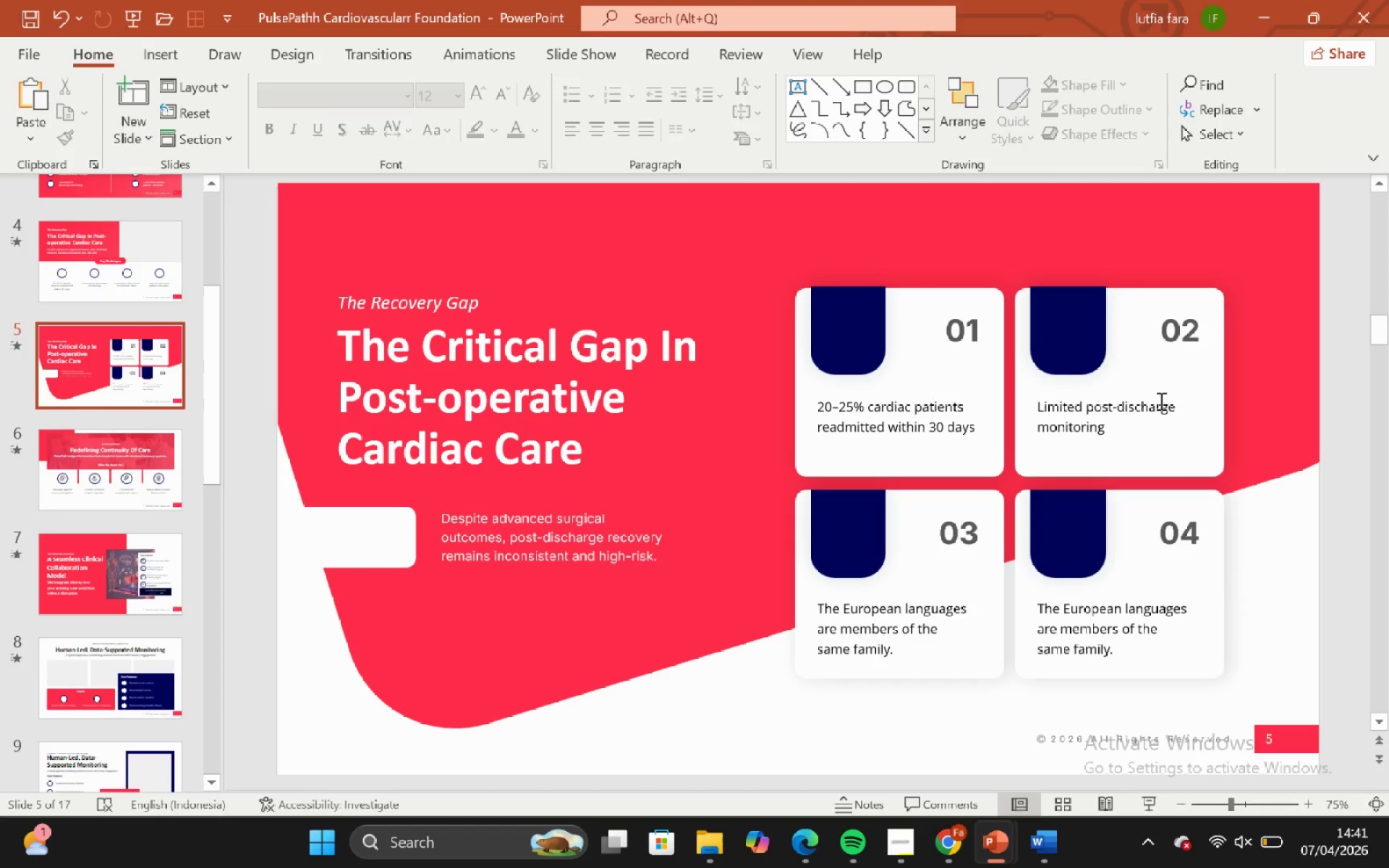 
left_click([1160, 401])
 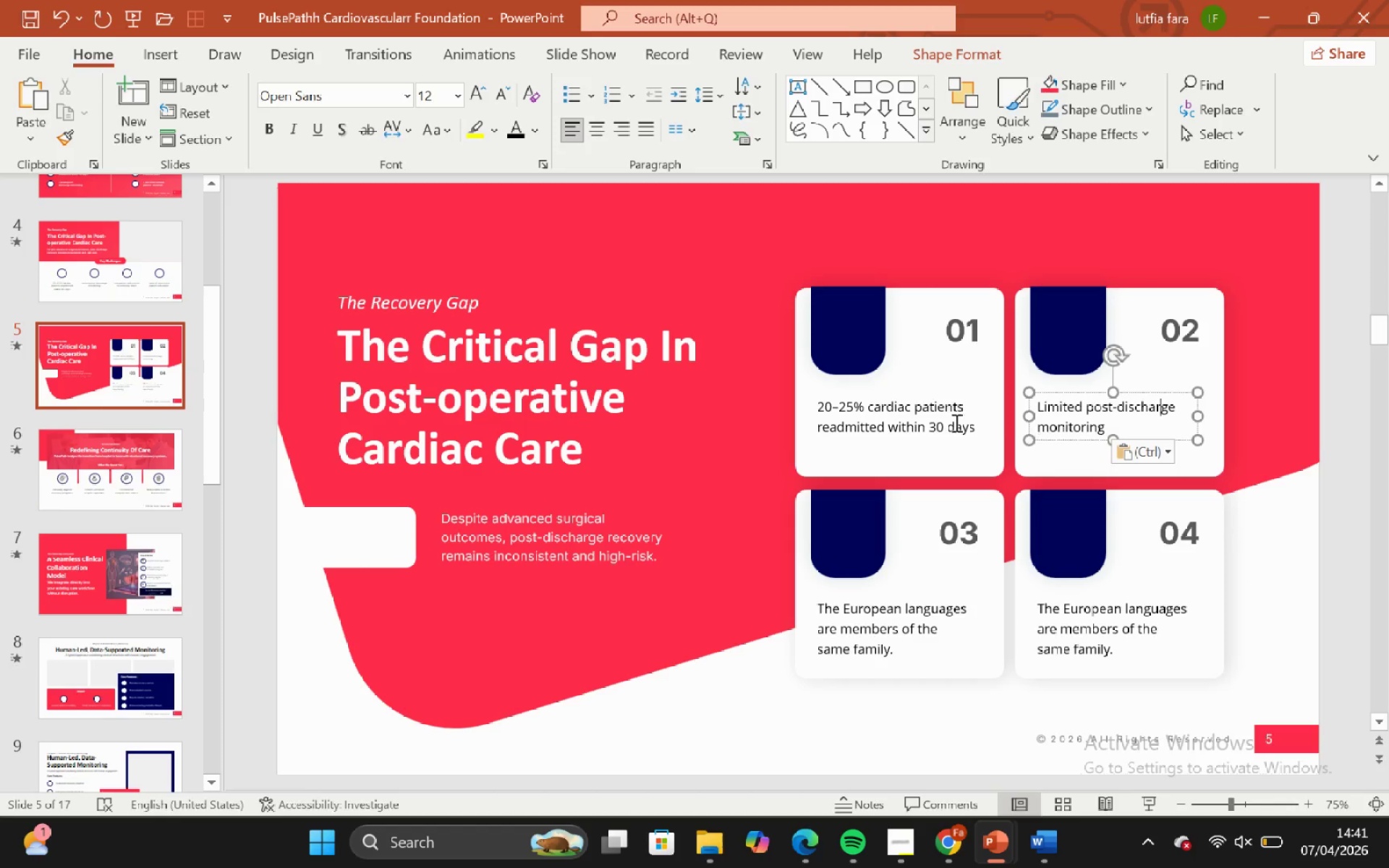 
hold_key(key=ShiftLeft, duration=0.5)
left_click([908, 423])
 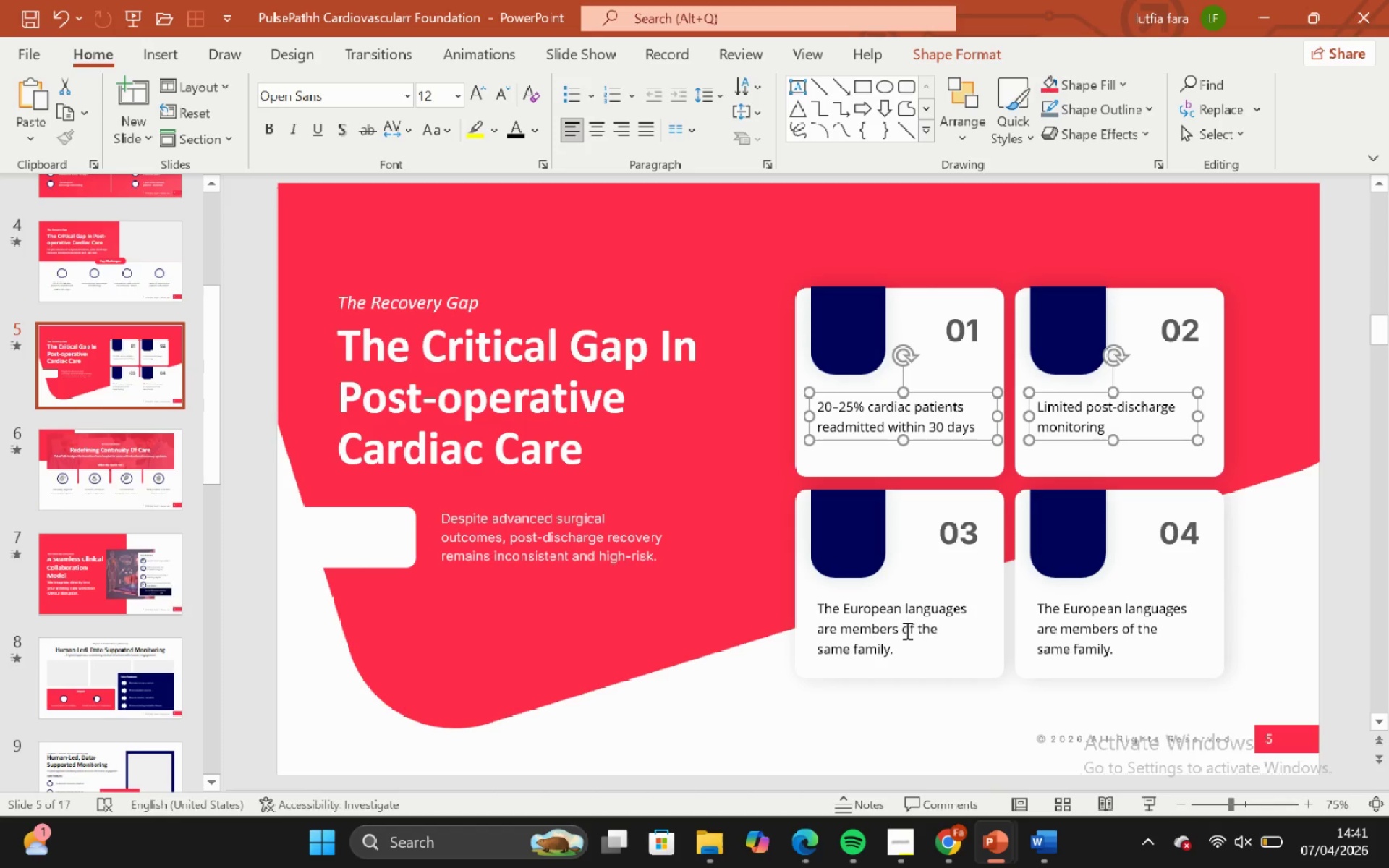 
hold_key(key=ShiftLeft, duration=1.02)
left_click([906, 631])
 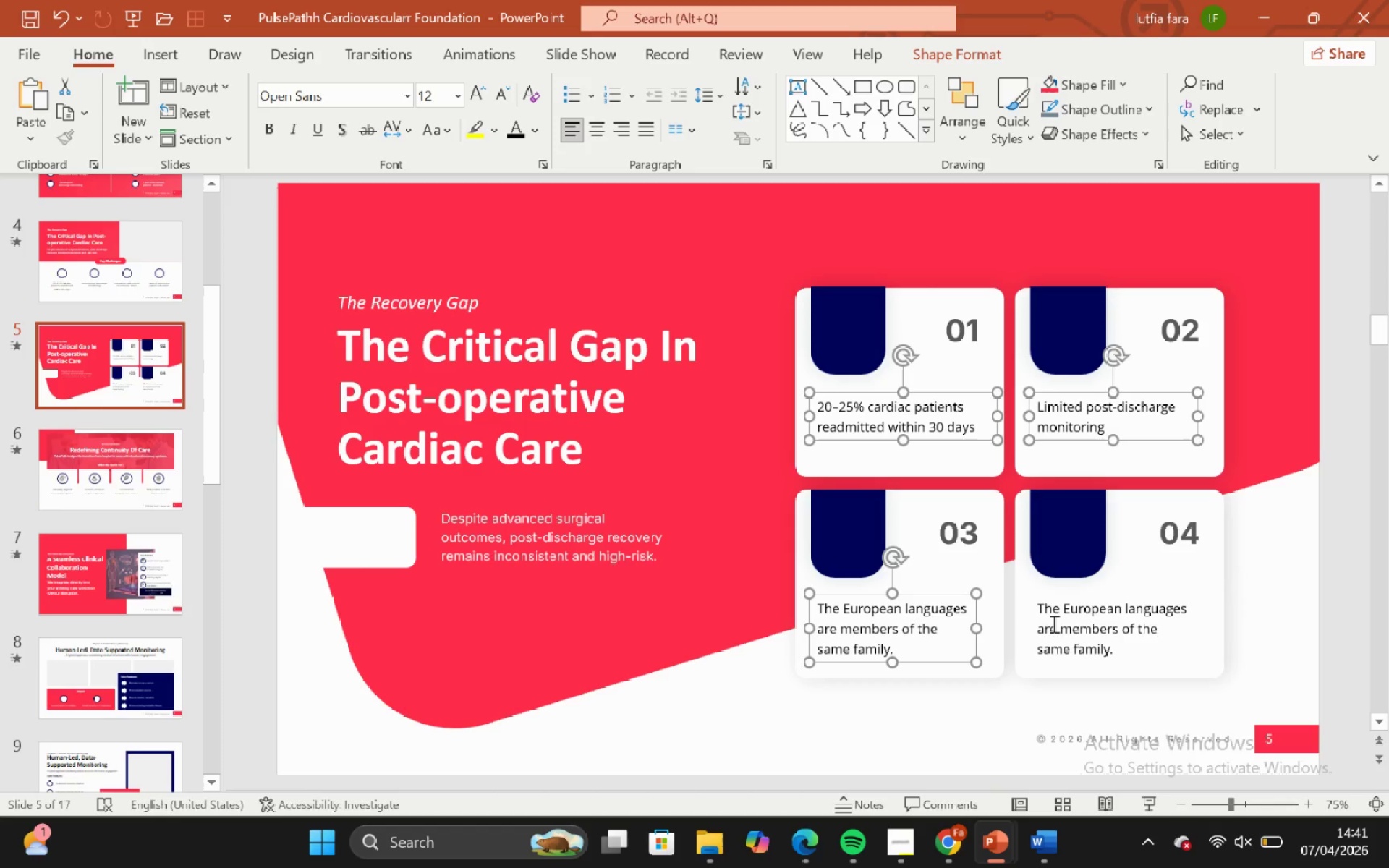 
left_click([1053, 624])
 